 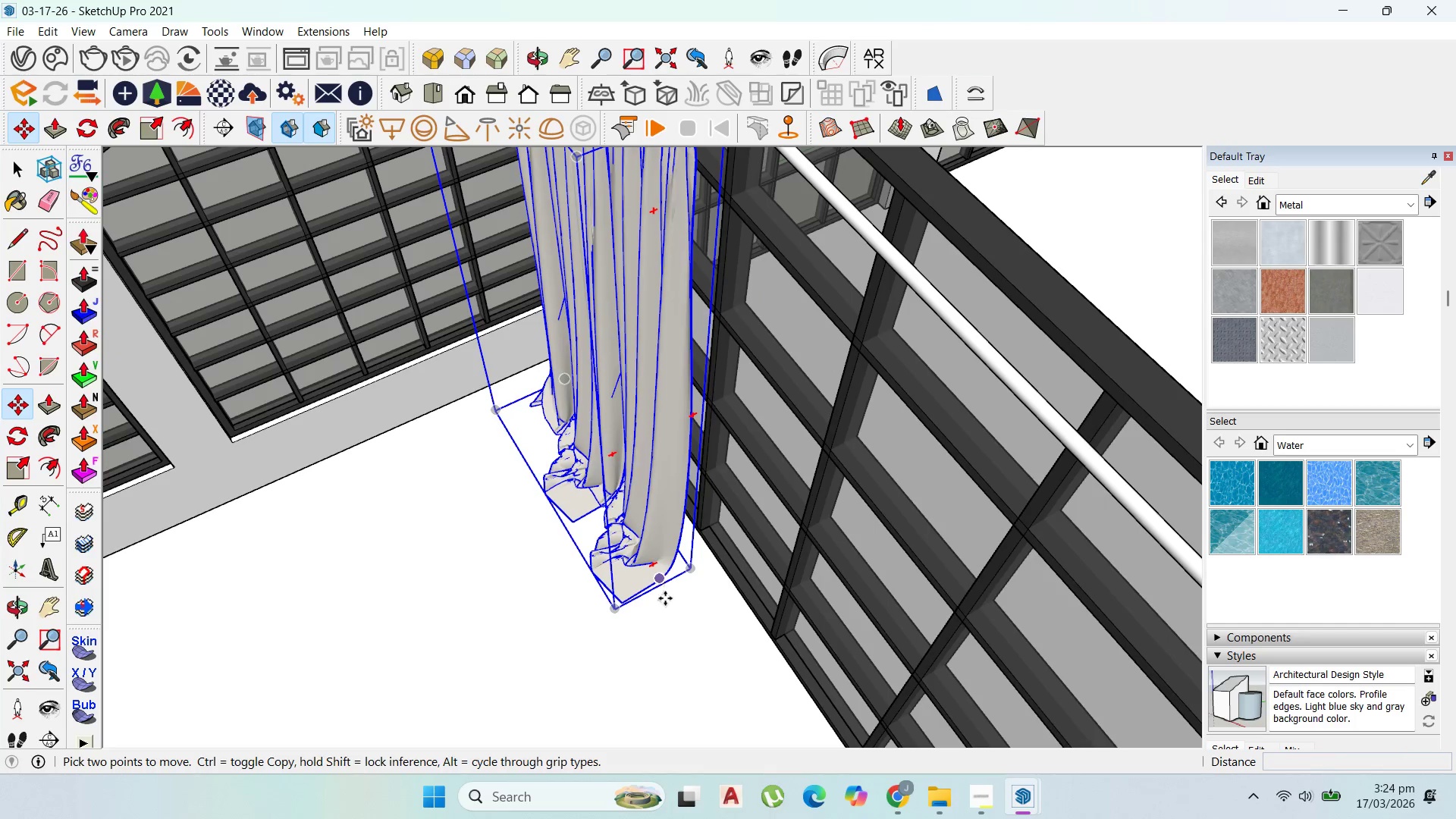 
left_click([665, 598])
 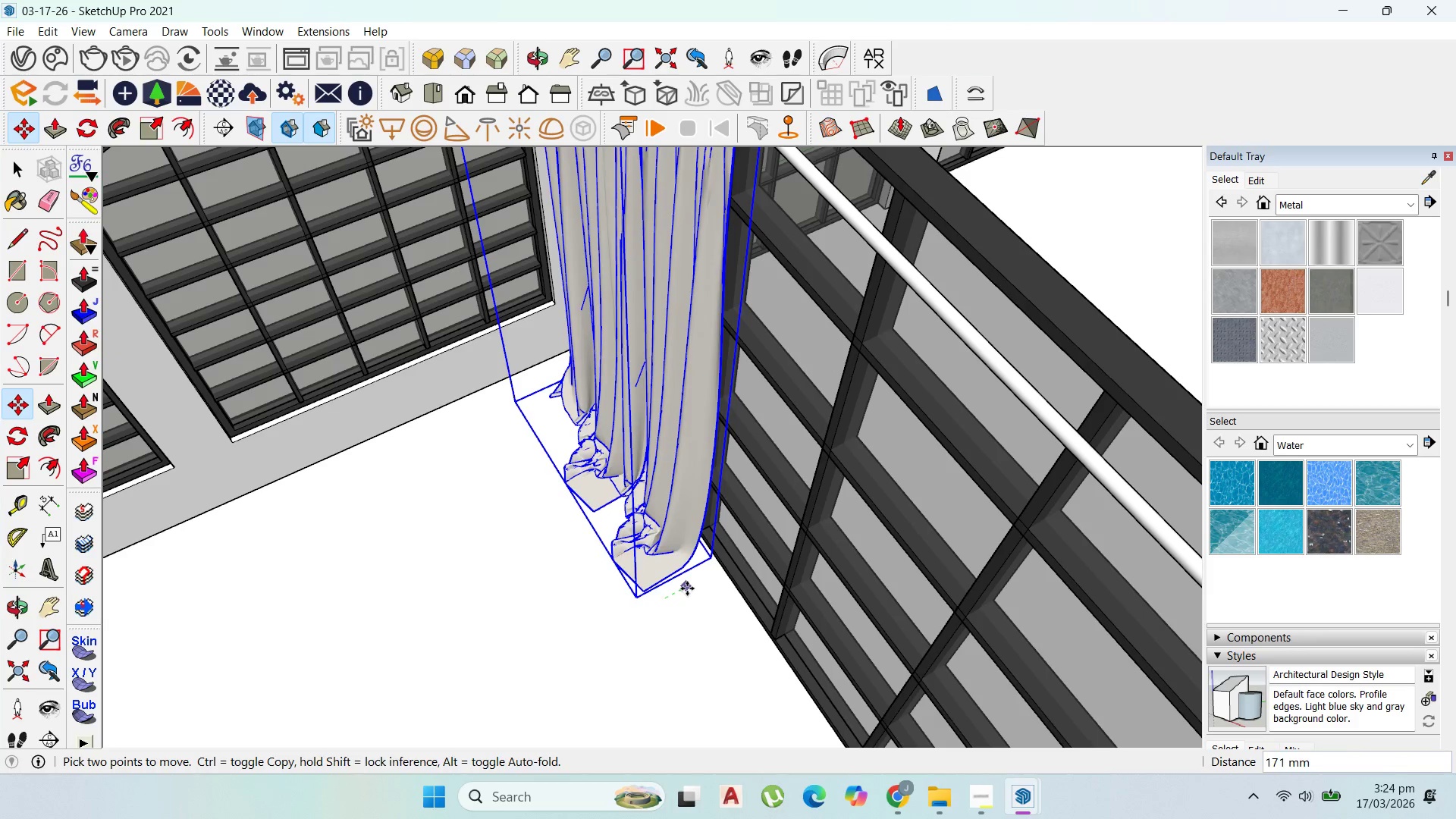 
scroll: coordinate [657, 583], scroll_direction: up, amount: 4.0
 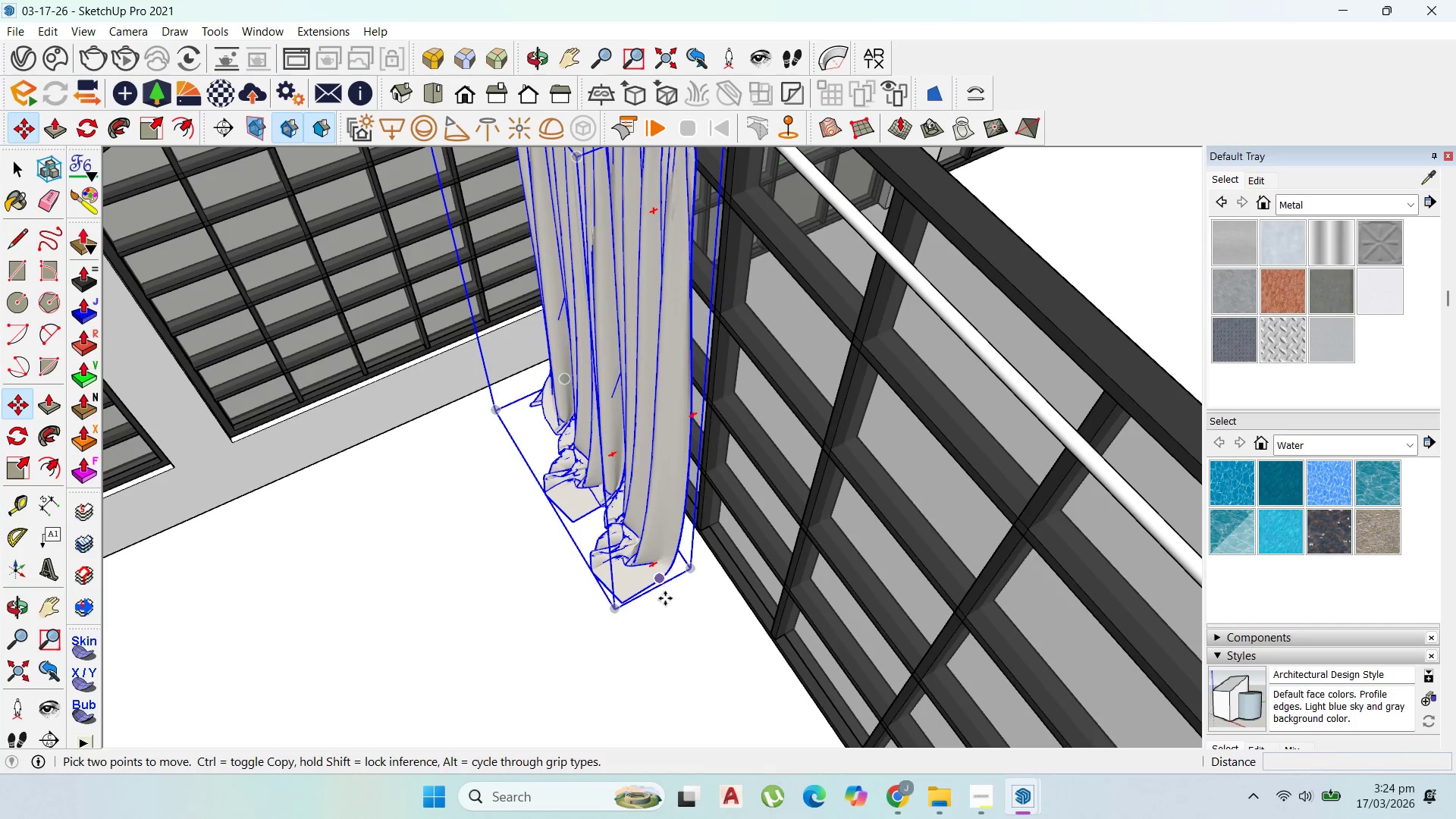 
left_click([688, 588])
 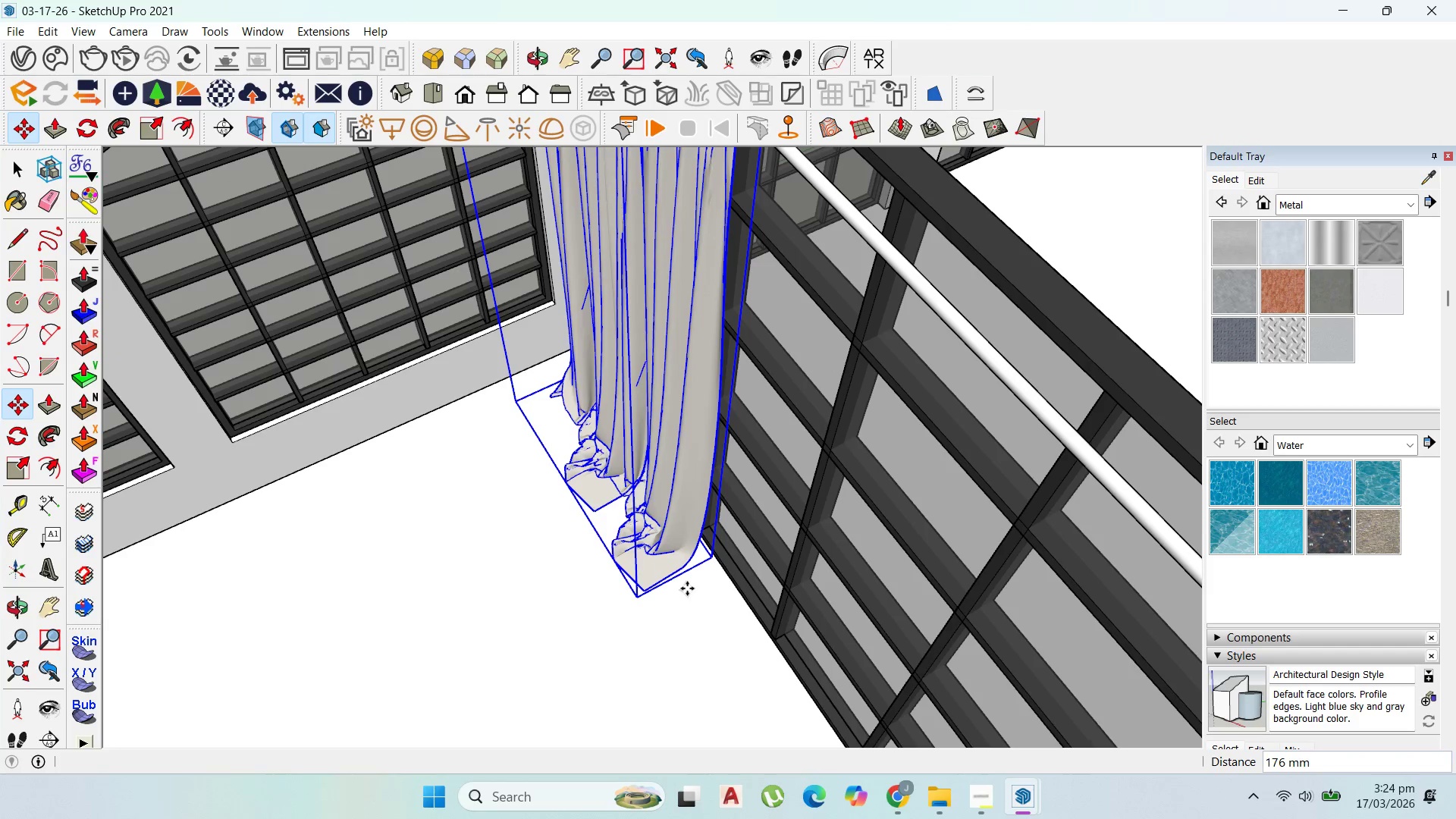 
scroll: coordinate [680, 588], scroll_direction: down, amount: 6.0
 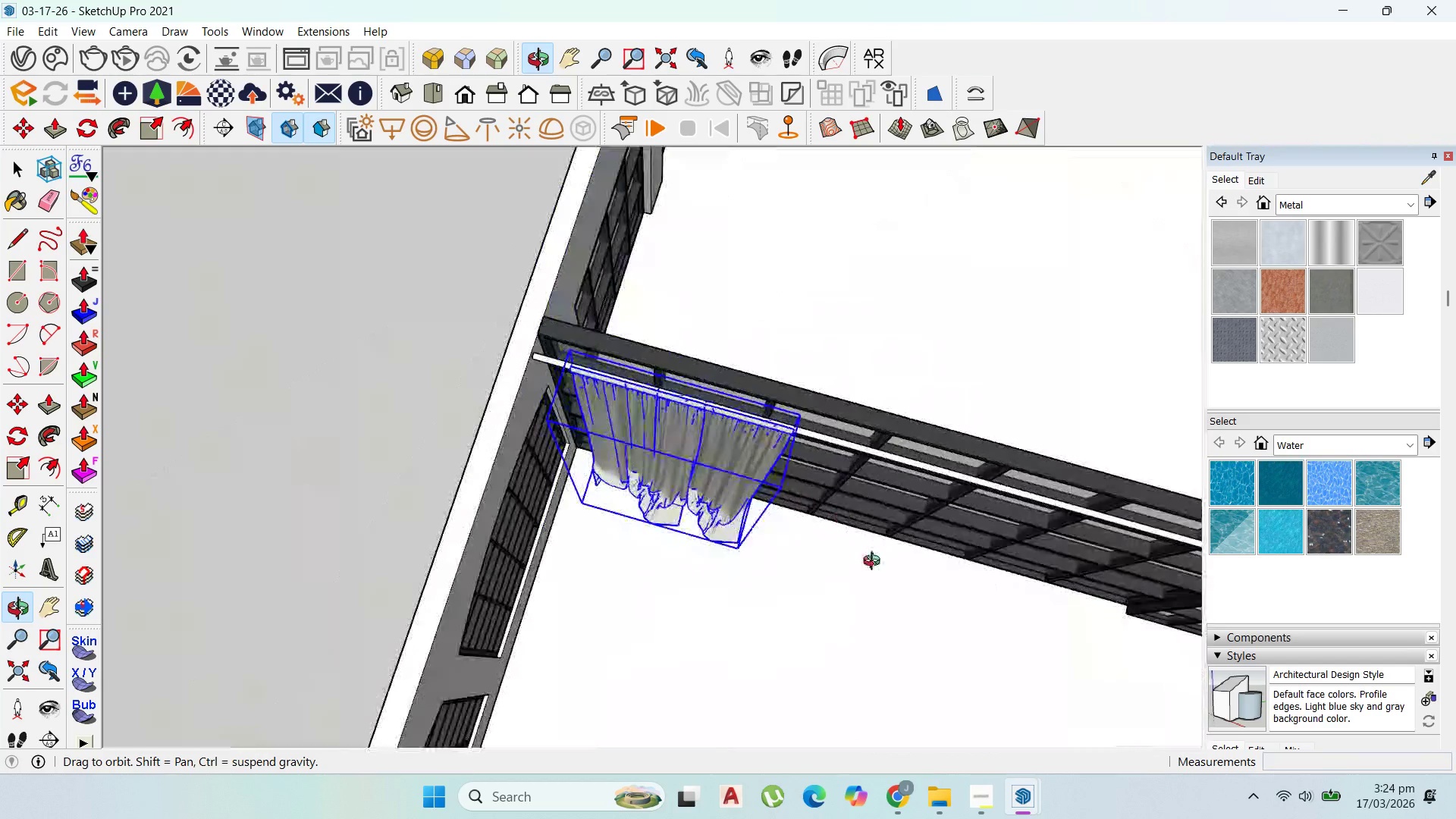 
left_click([694, 493])
 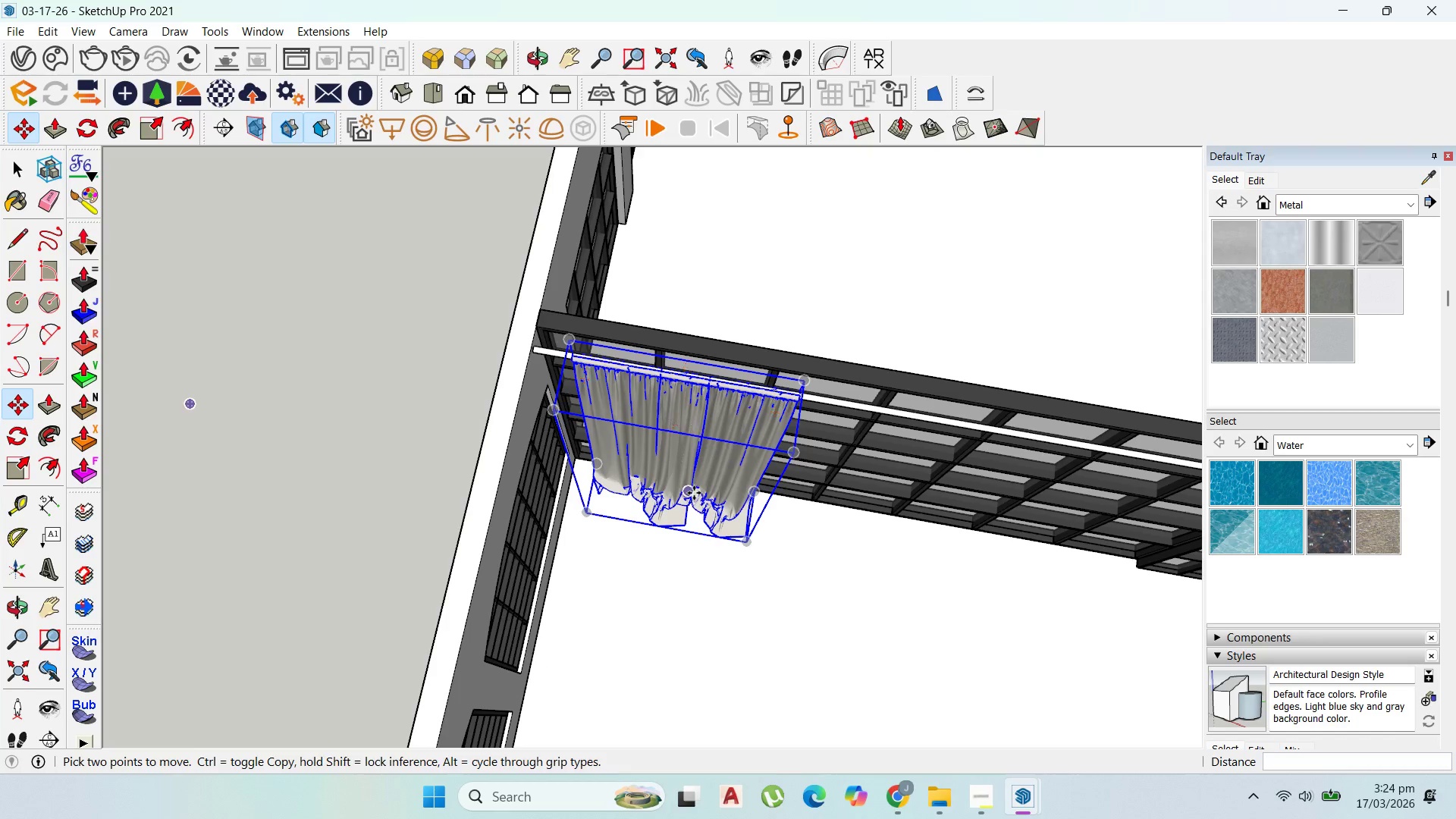 
key(Control+ControlLeft)
 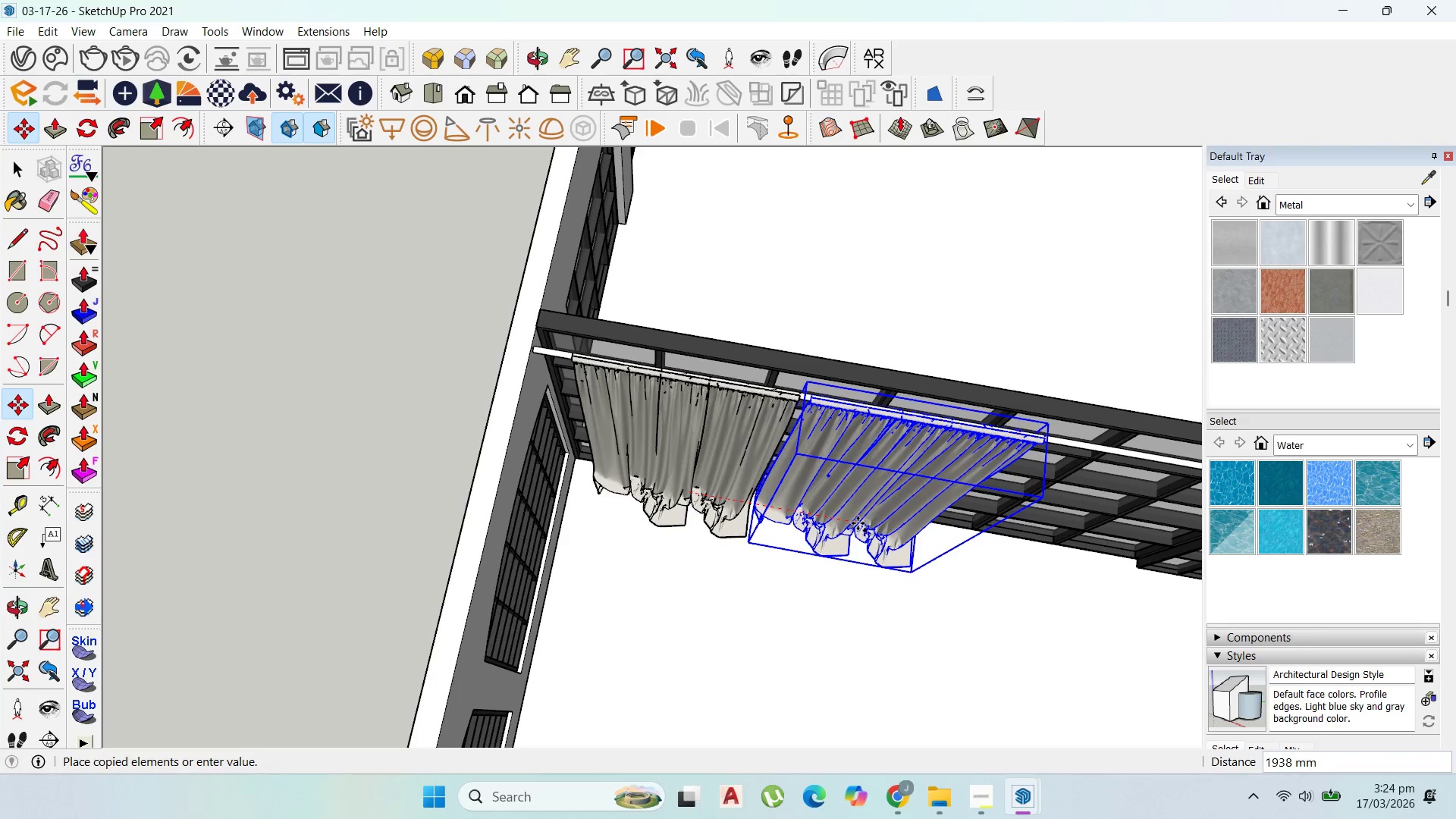 
left_click([854, 521])
 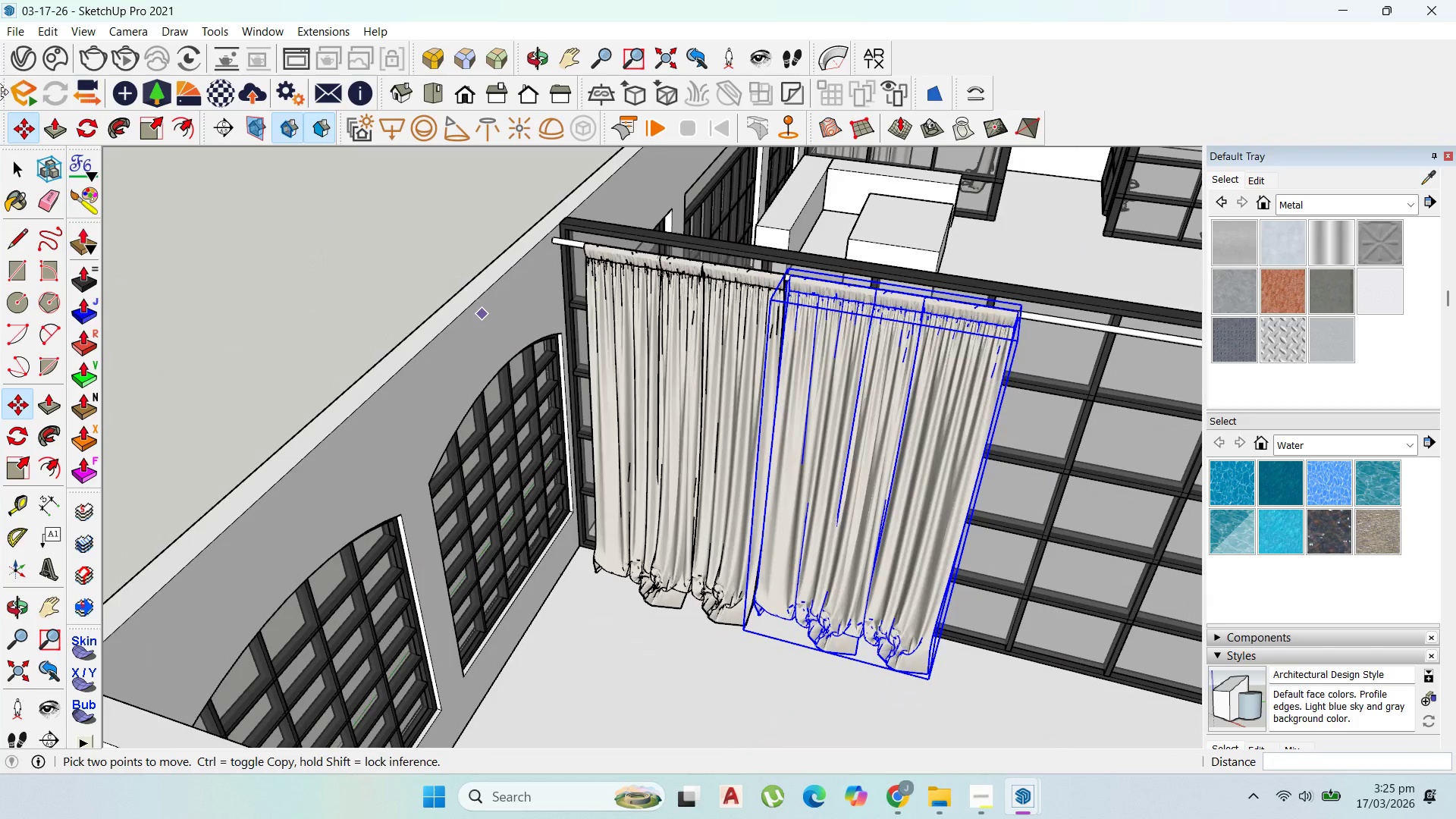 
scroll: coordinate [774, 485], scroll_direction: down, amount: 13.0
 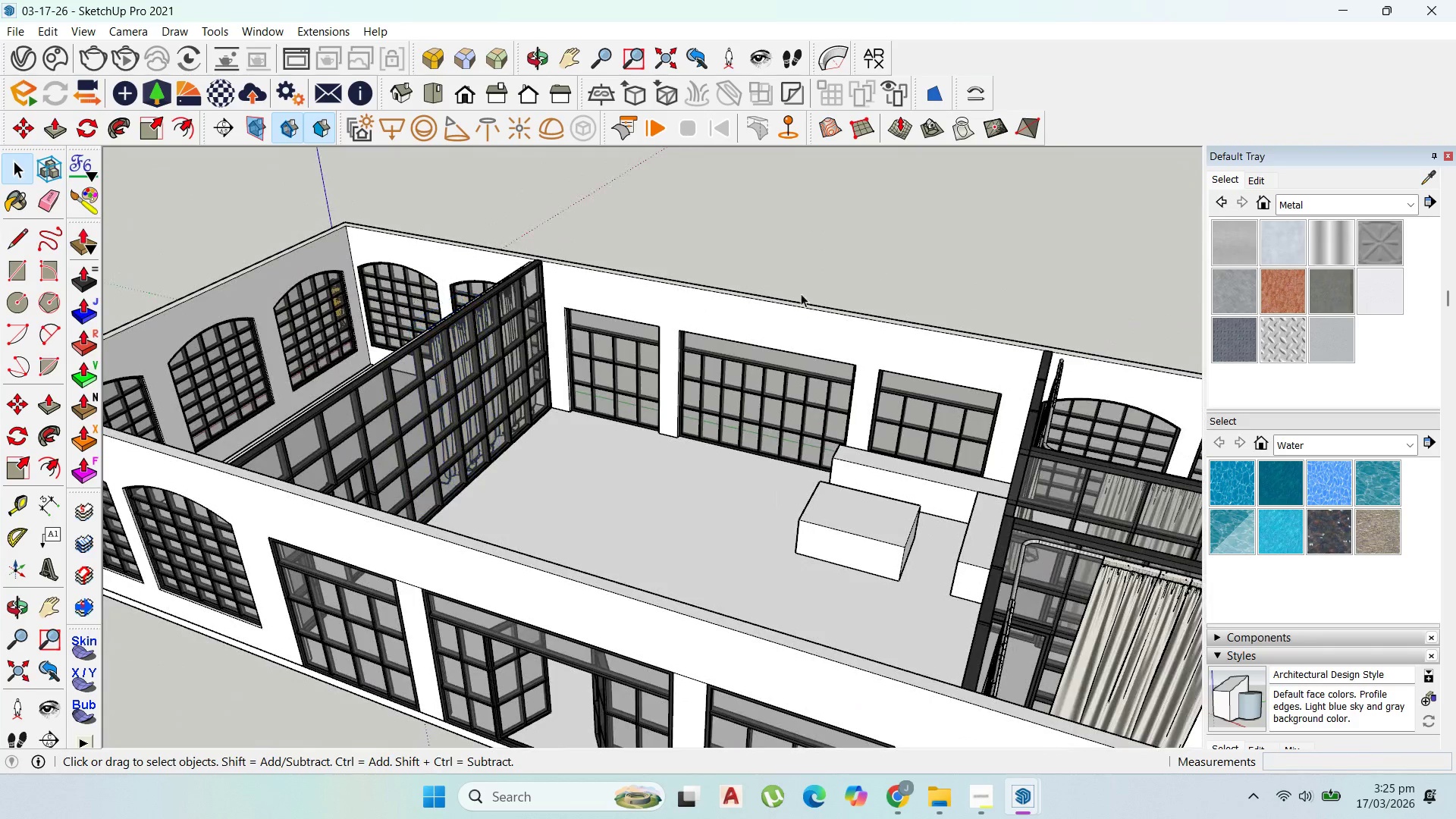 
scroll: coordinate [786, 405], scroll_direction: up, amount: 5.0
 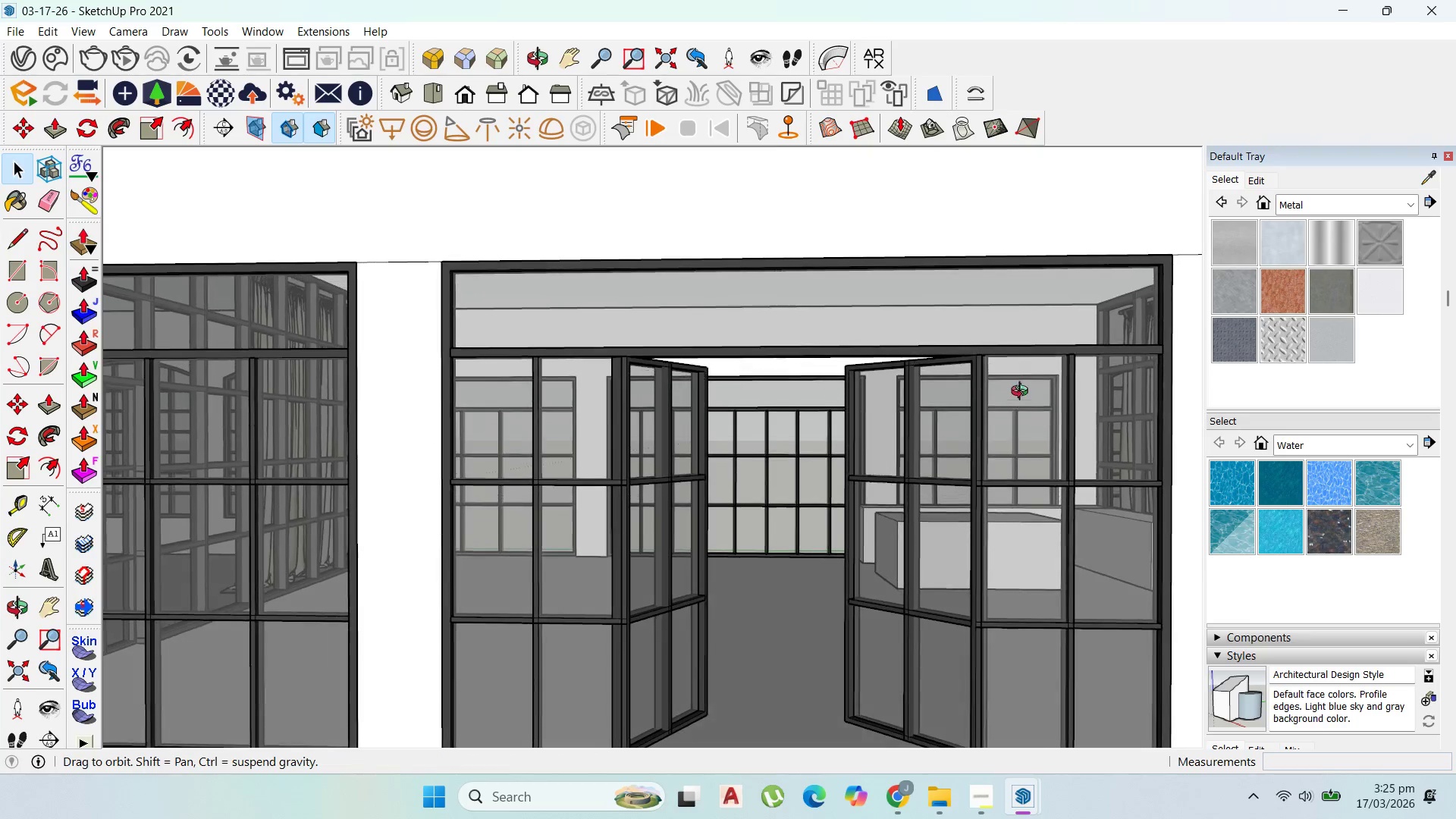 
scroll: coordinate [638, 457], scroll_direction: down, amount: 11.0
 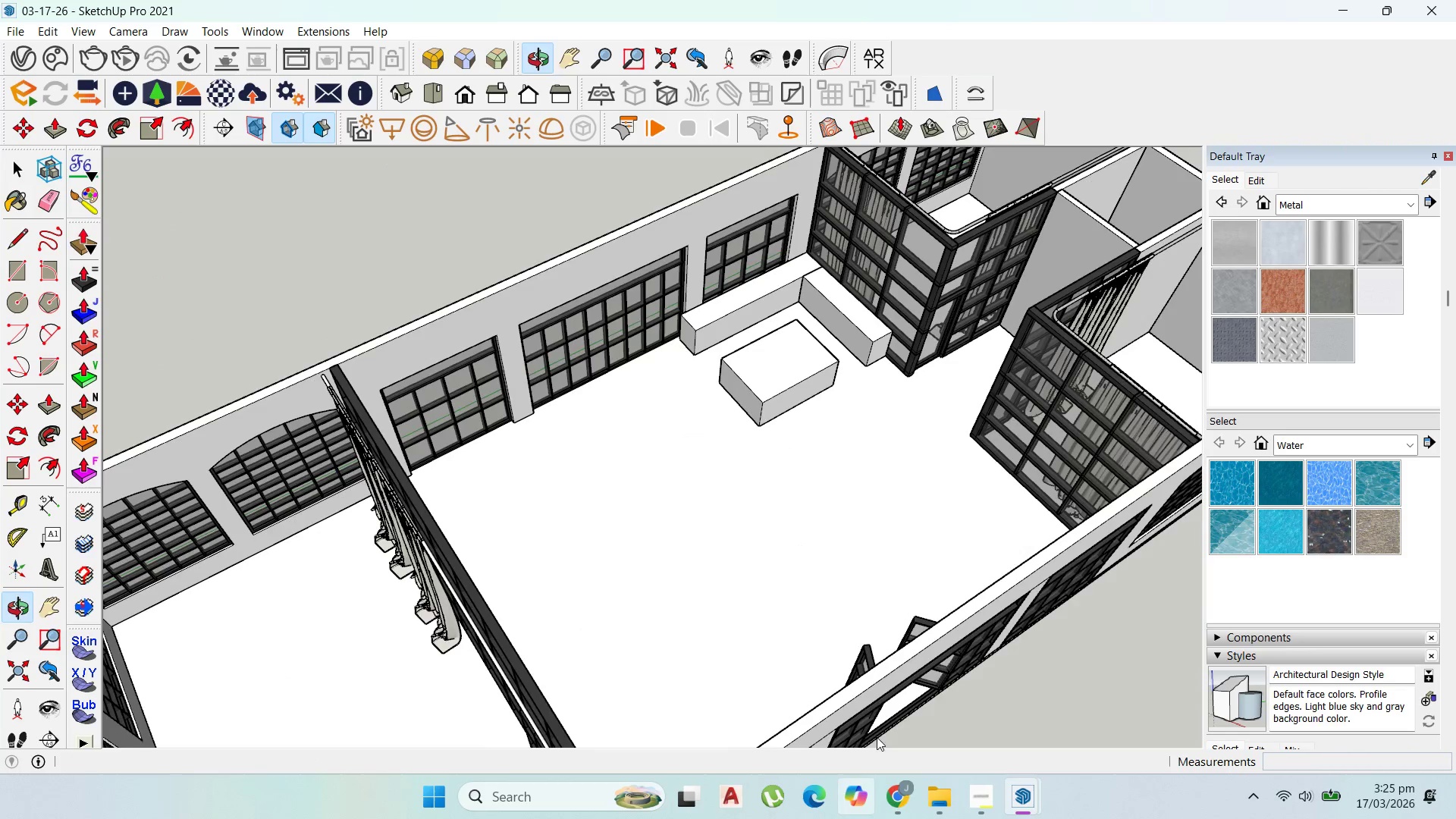 
scroll: coordinate [1001, 429], scroll_direction: up, amount: 5.0
 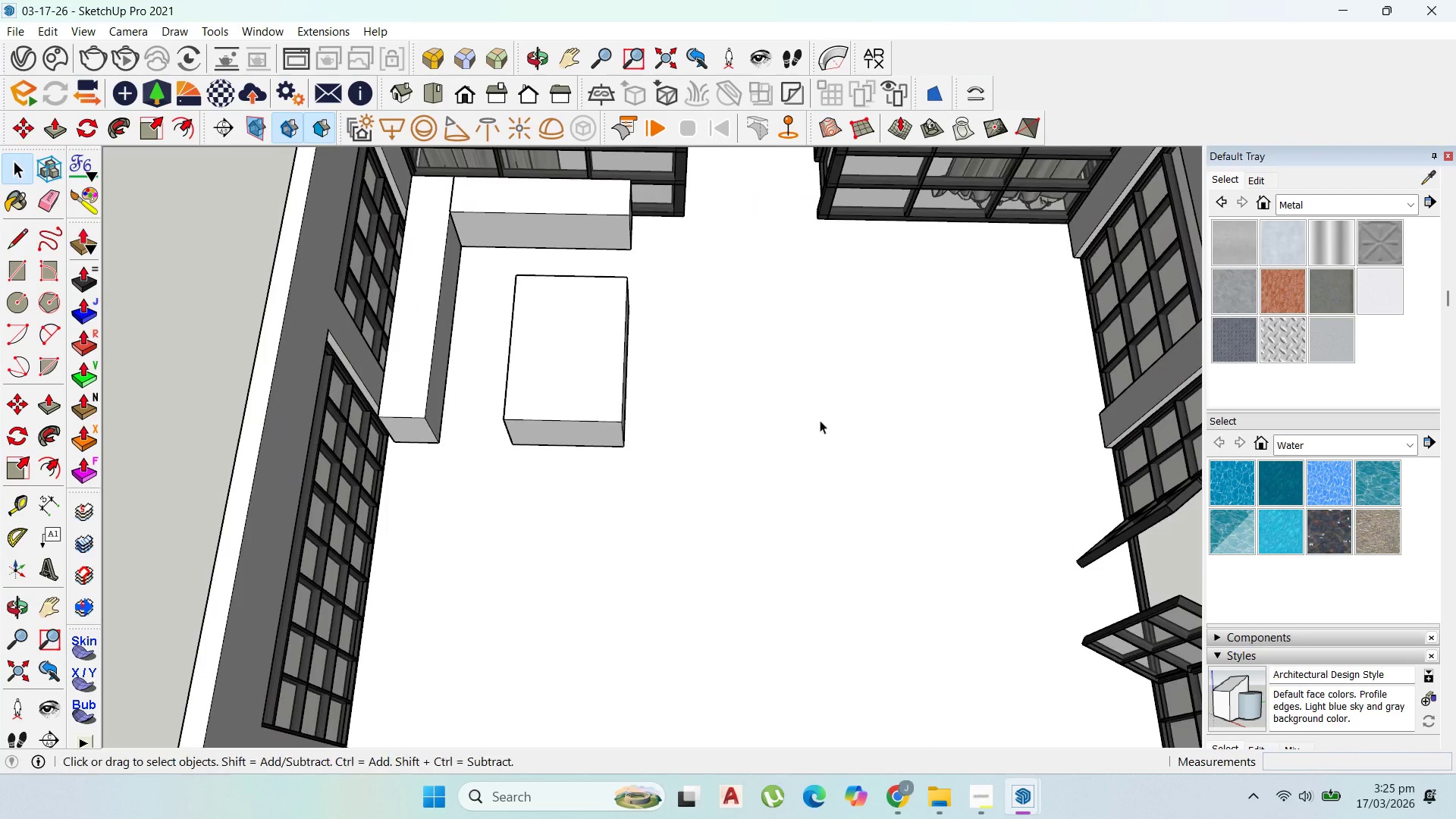 
scroll: coordinate [734, 463], scroll_direction: down, amount: 4.0
 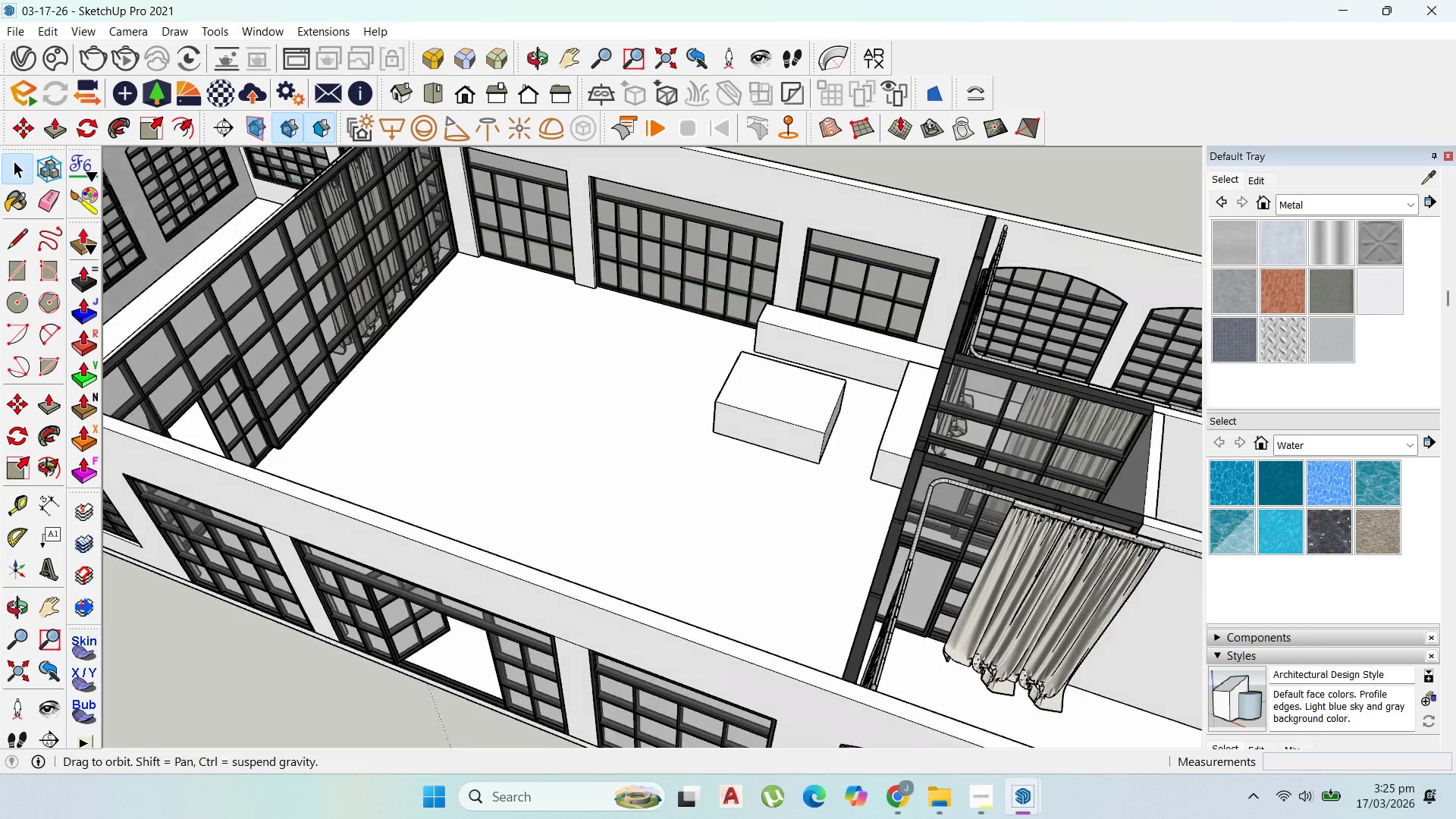 
scroll: coordinate [480, 378], scroll_direction: up, amount: 5.0
 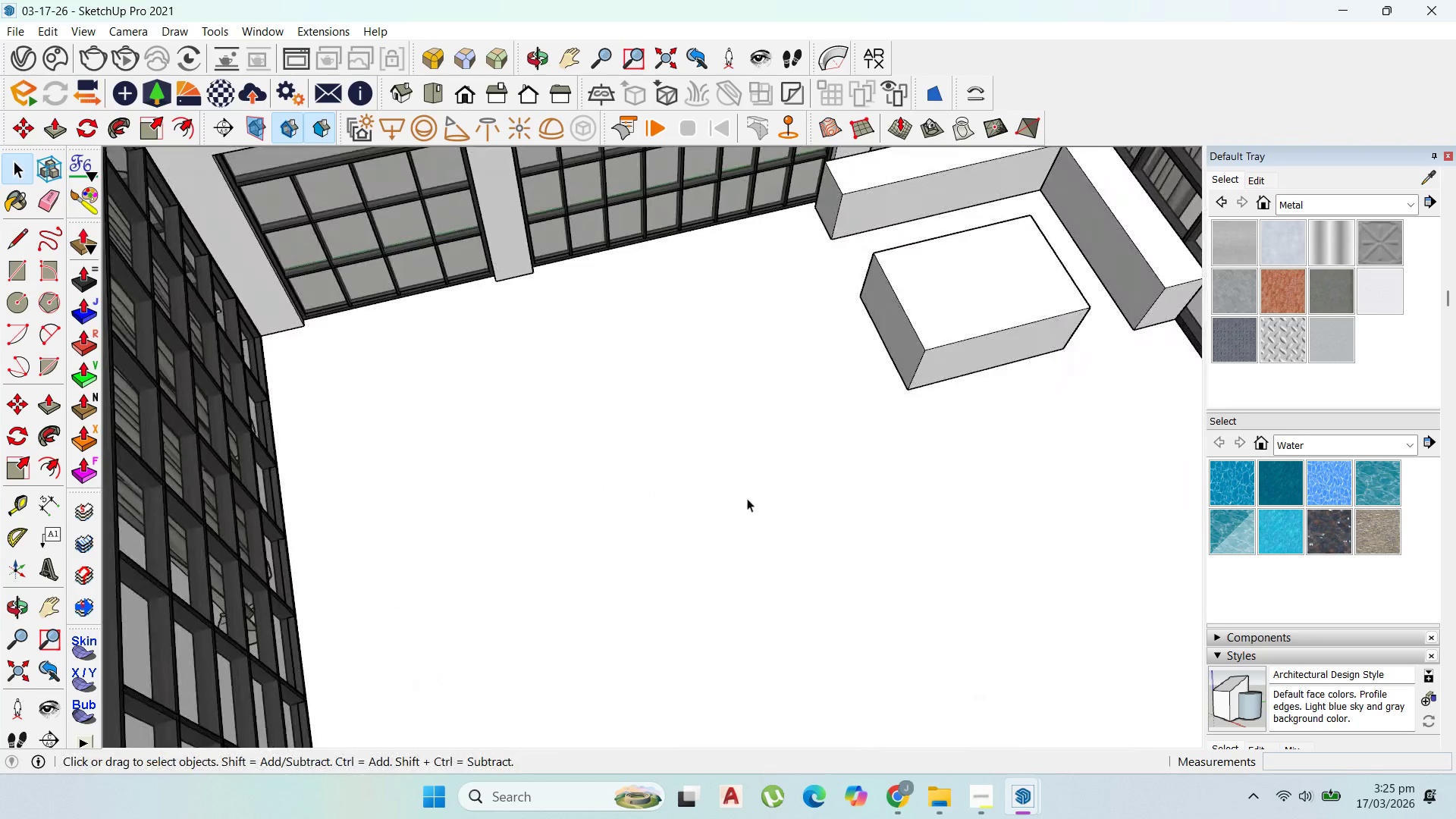 
scroll: coordinate [592, 441], scroll_direction: down, amount: 8.0
 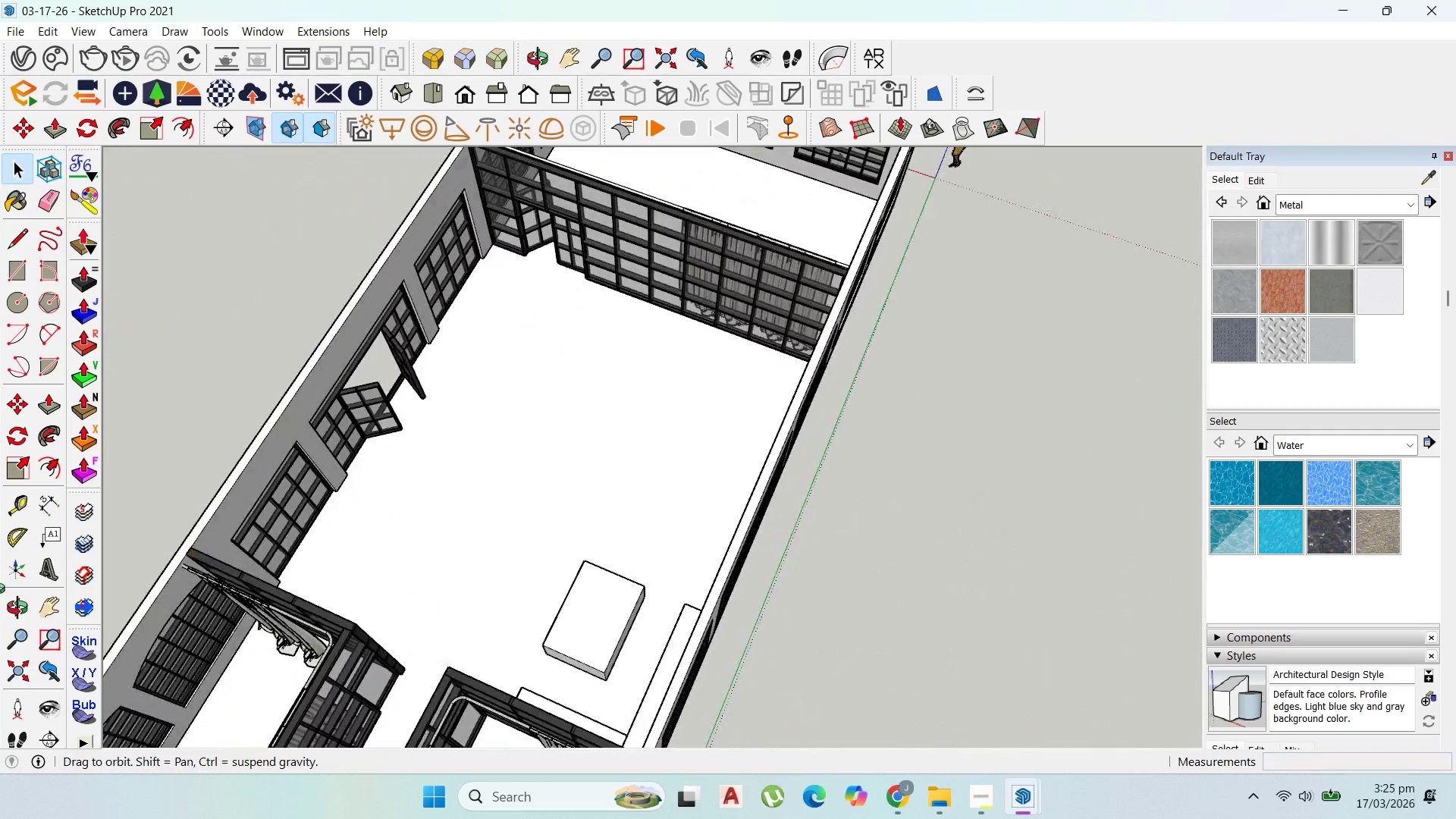 
scroll: coordinate [410, 356], scroll_direction: up, amount: 3.0
 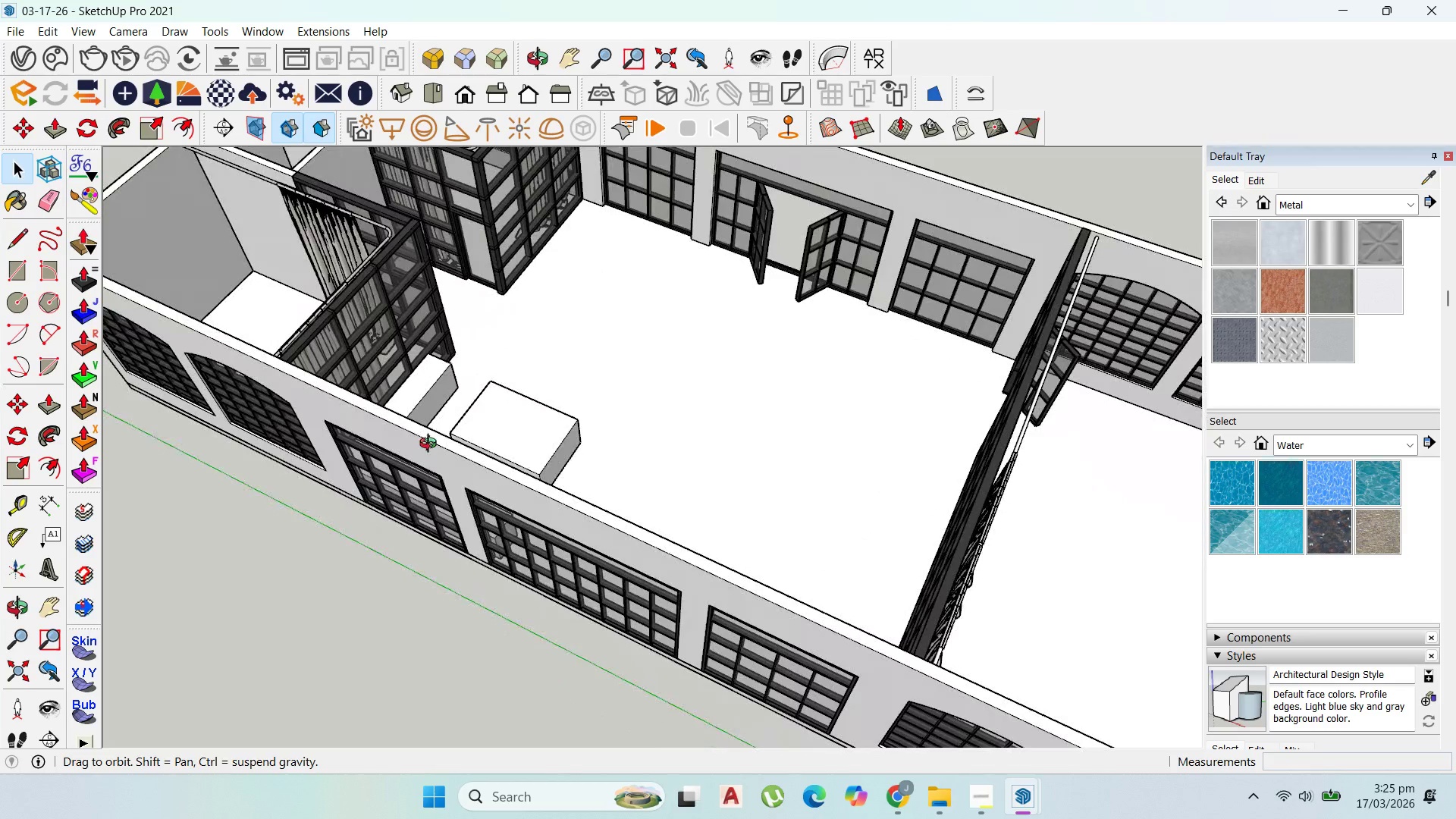 
scroll: coordinate [794, 347], scroll_direction: none, amount: 0.0
 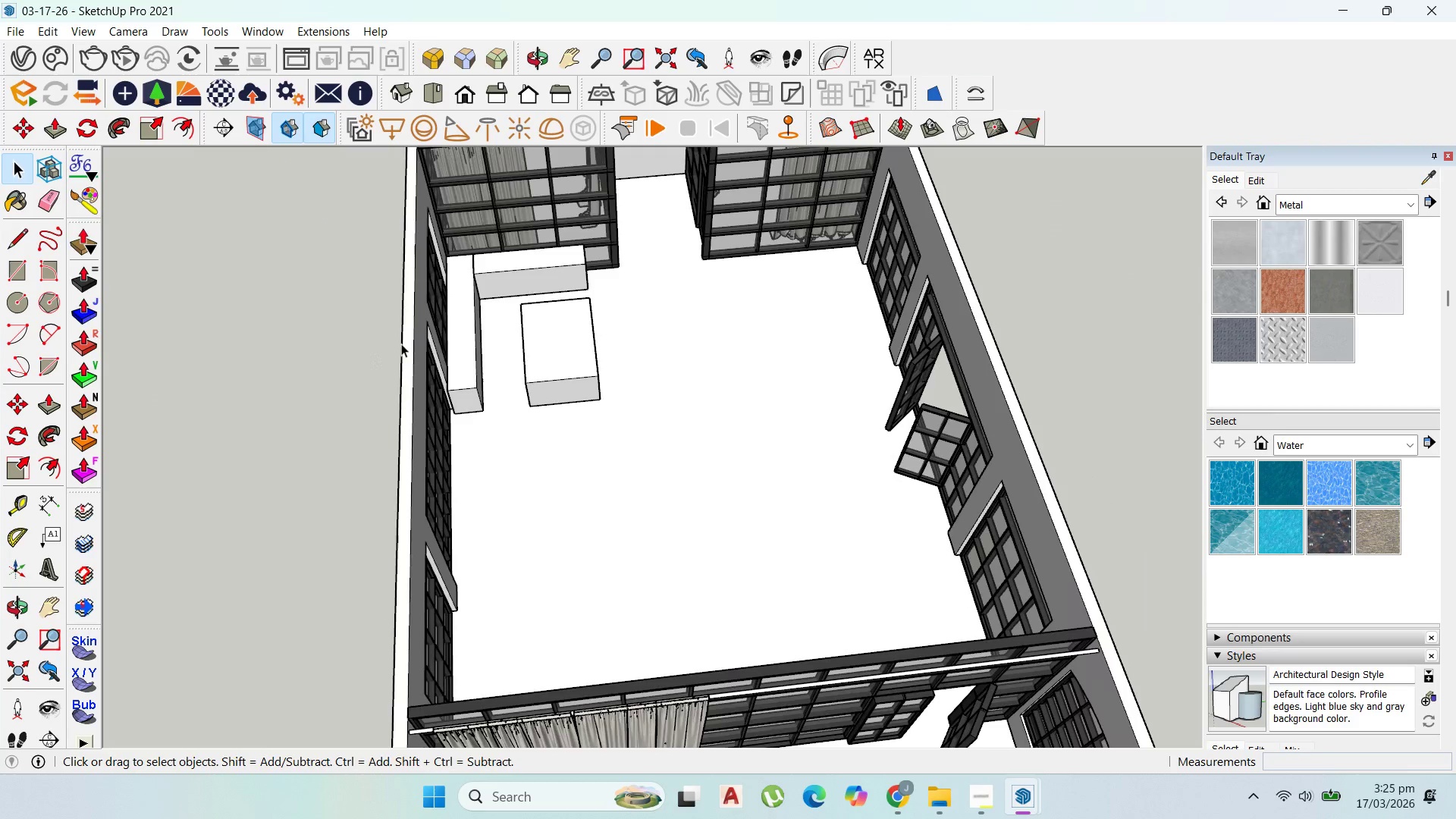 
scroll: coordinate [630, 448], scroll_direction: down, amount: 2.0
 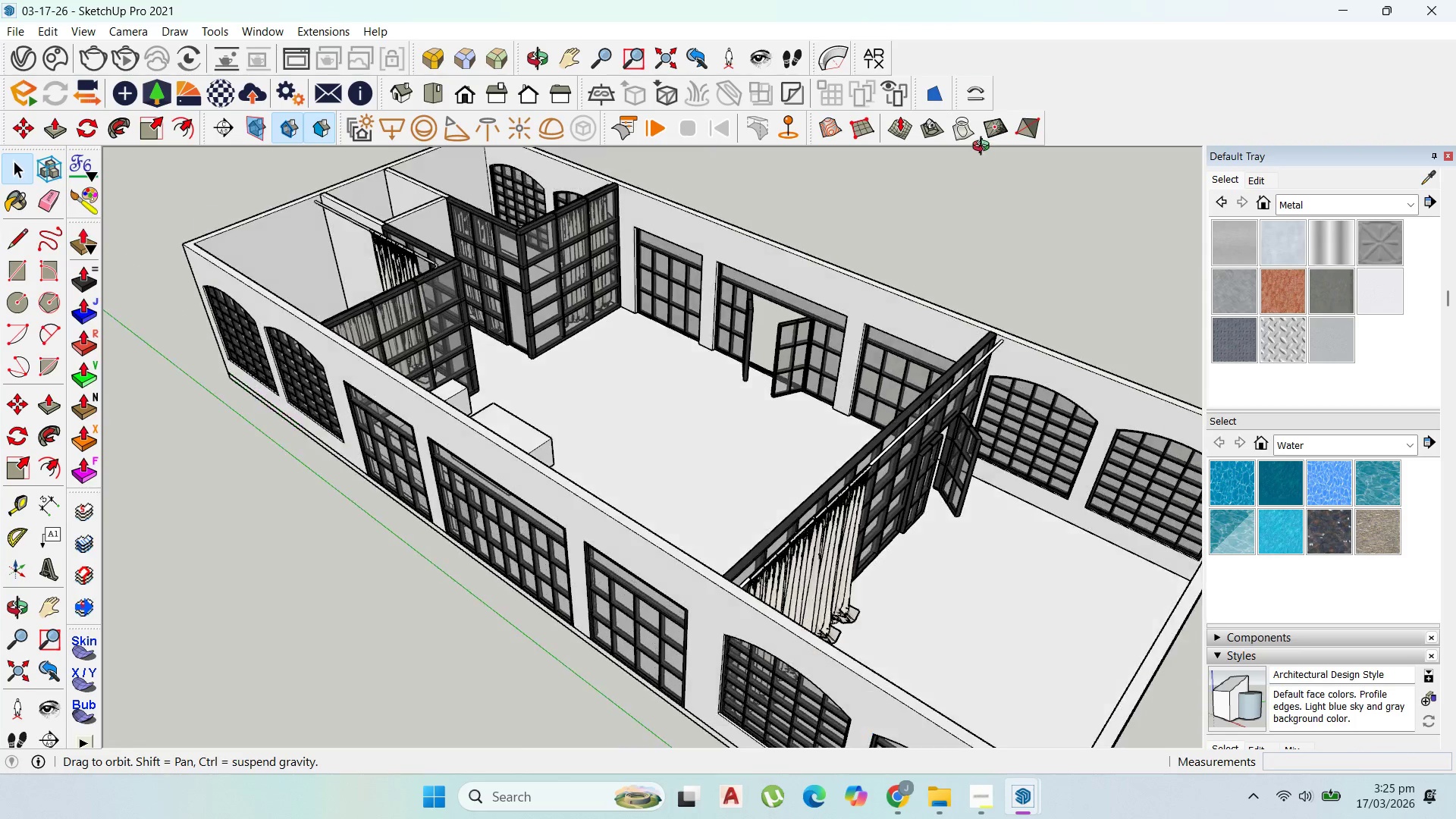 
scroll: coordinate [707, 406], scroll_direction: up, amount: 11.0
 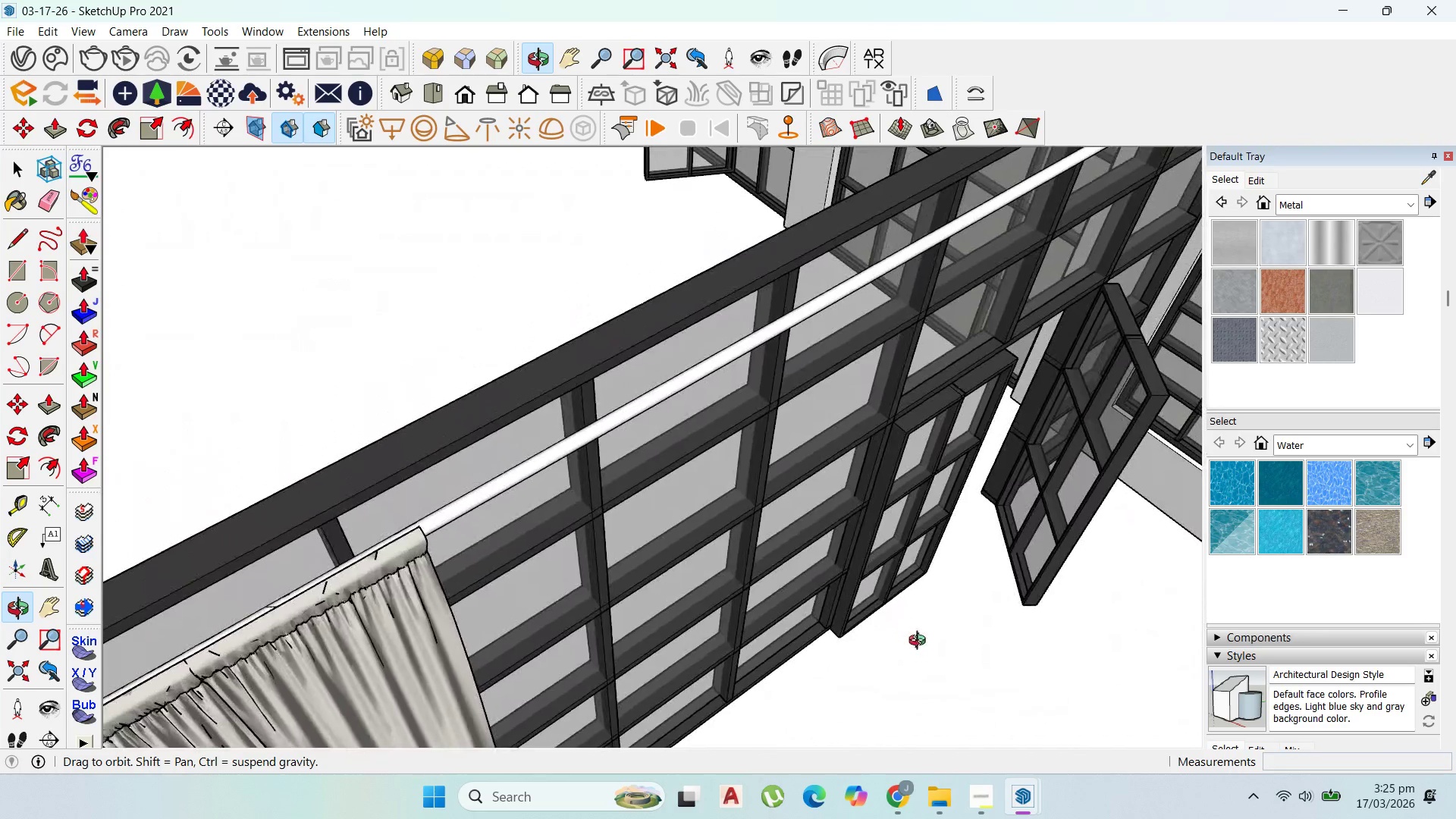 
wait(5.61)
 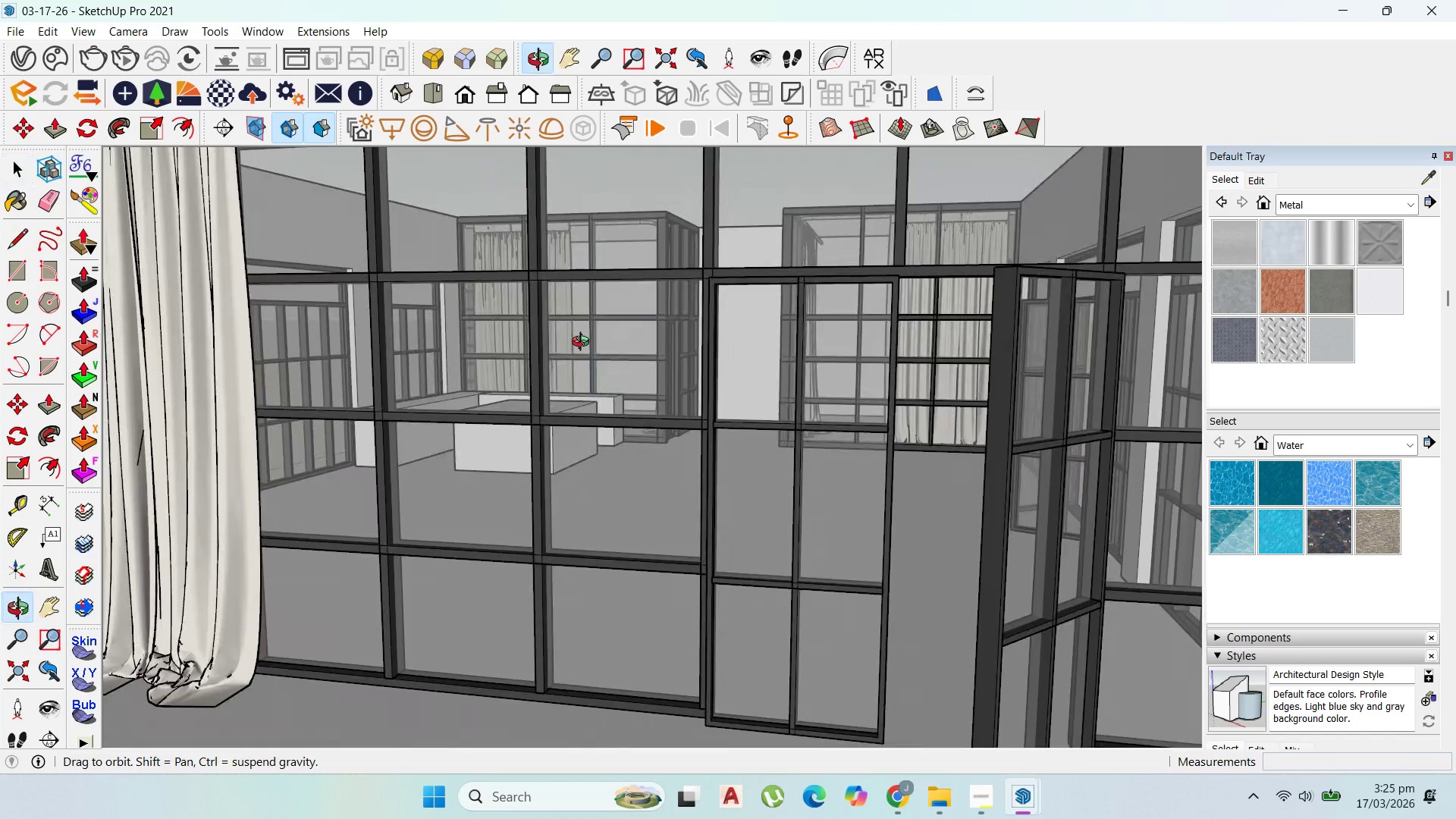 
scroll: coordinate [736, 543], scroll_direction: down, amount: 14.0
 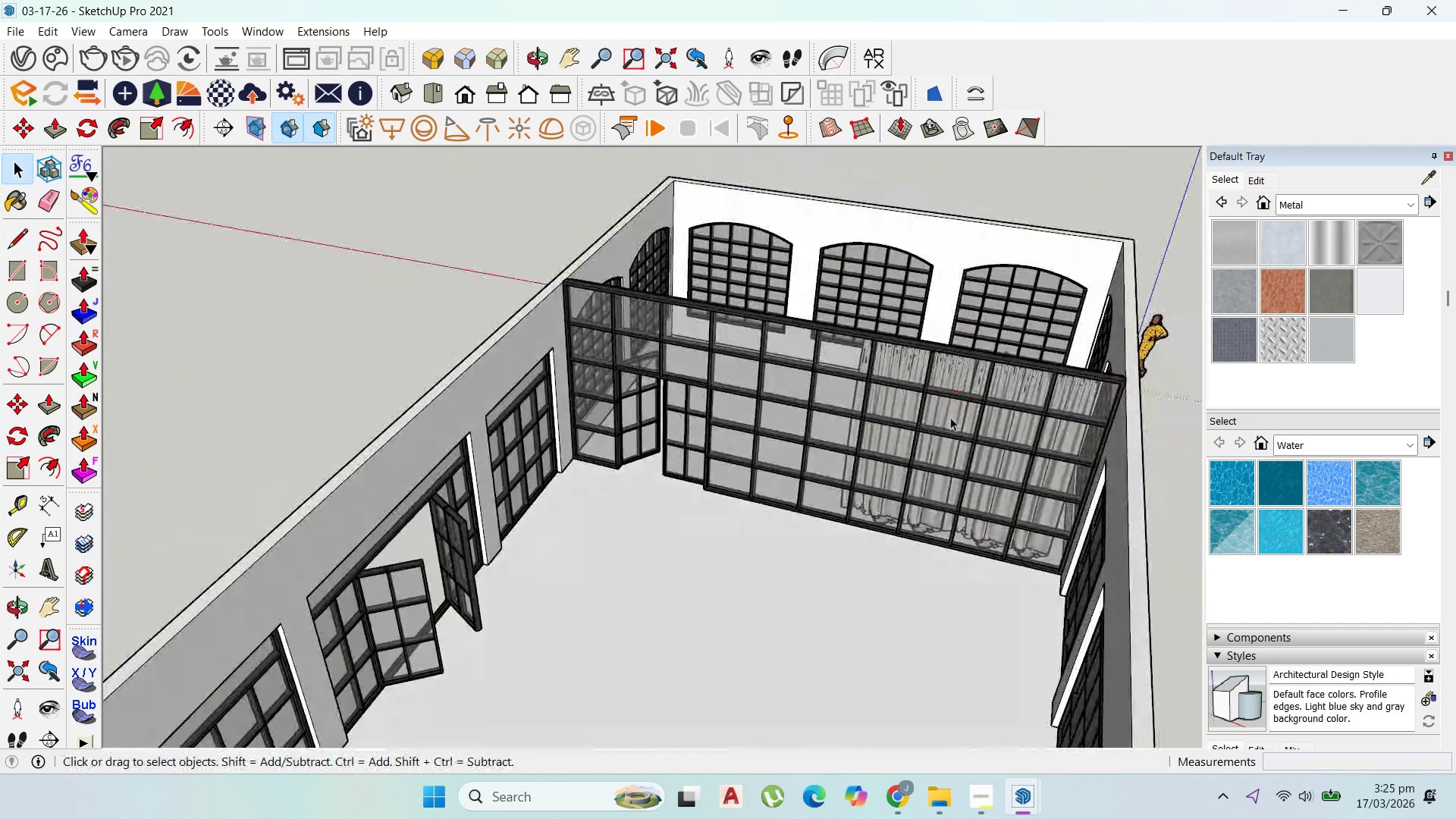 
scroll: coordinate [891, 514], scroll_direction: up, amount: 4.0
 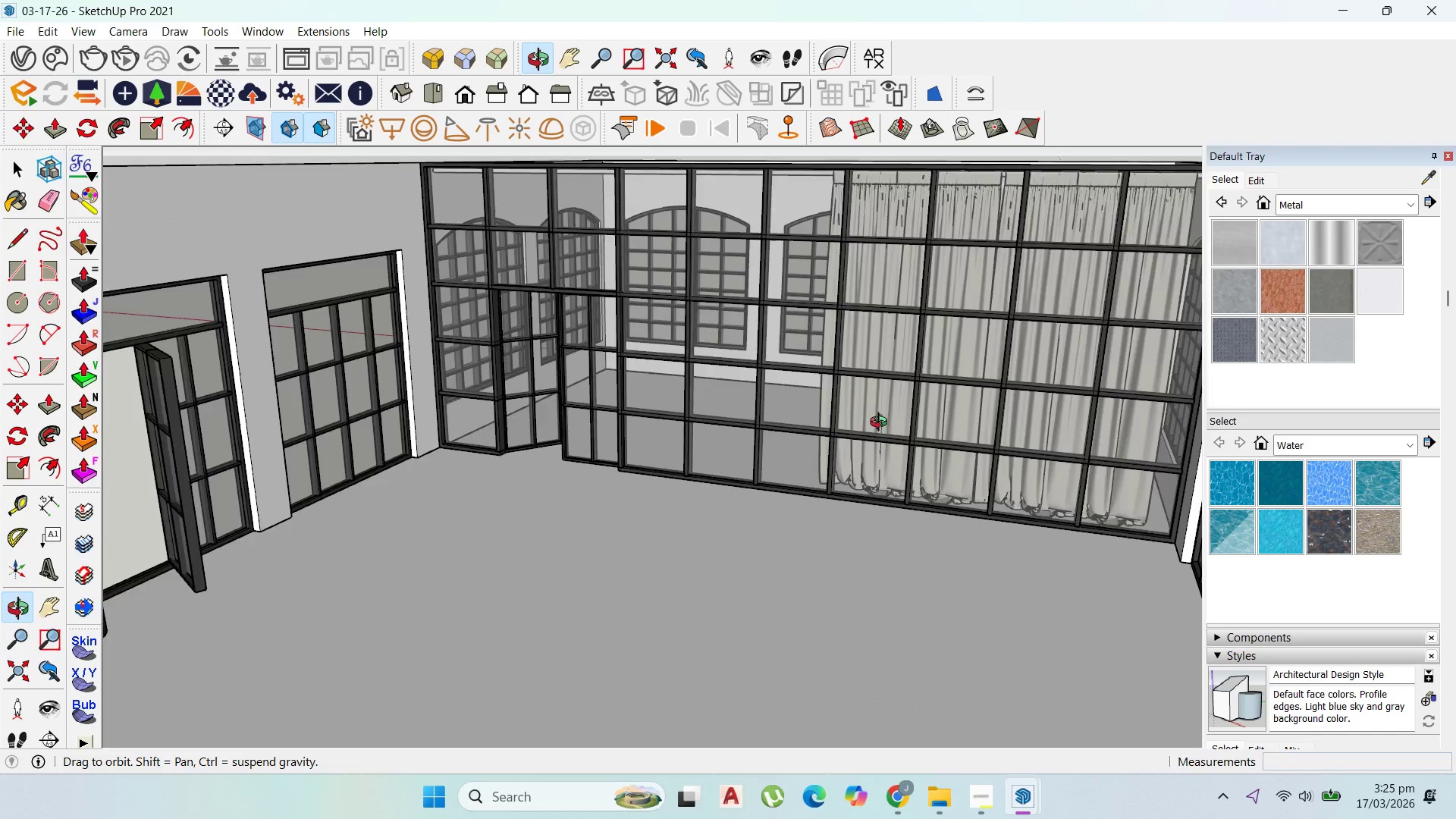 
scroll: coordinate [868, 544], scroll_direction: down, amount: 12.0
 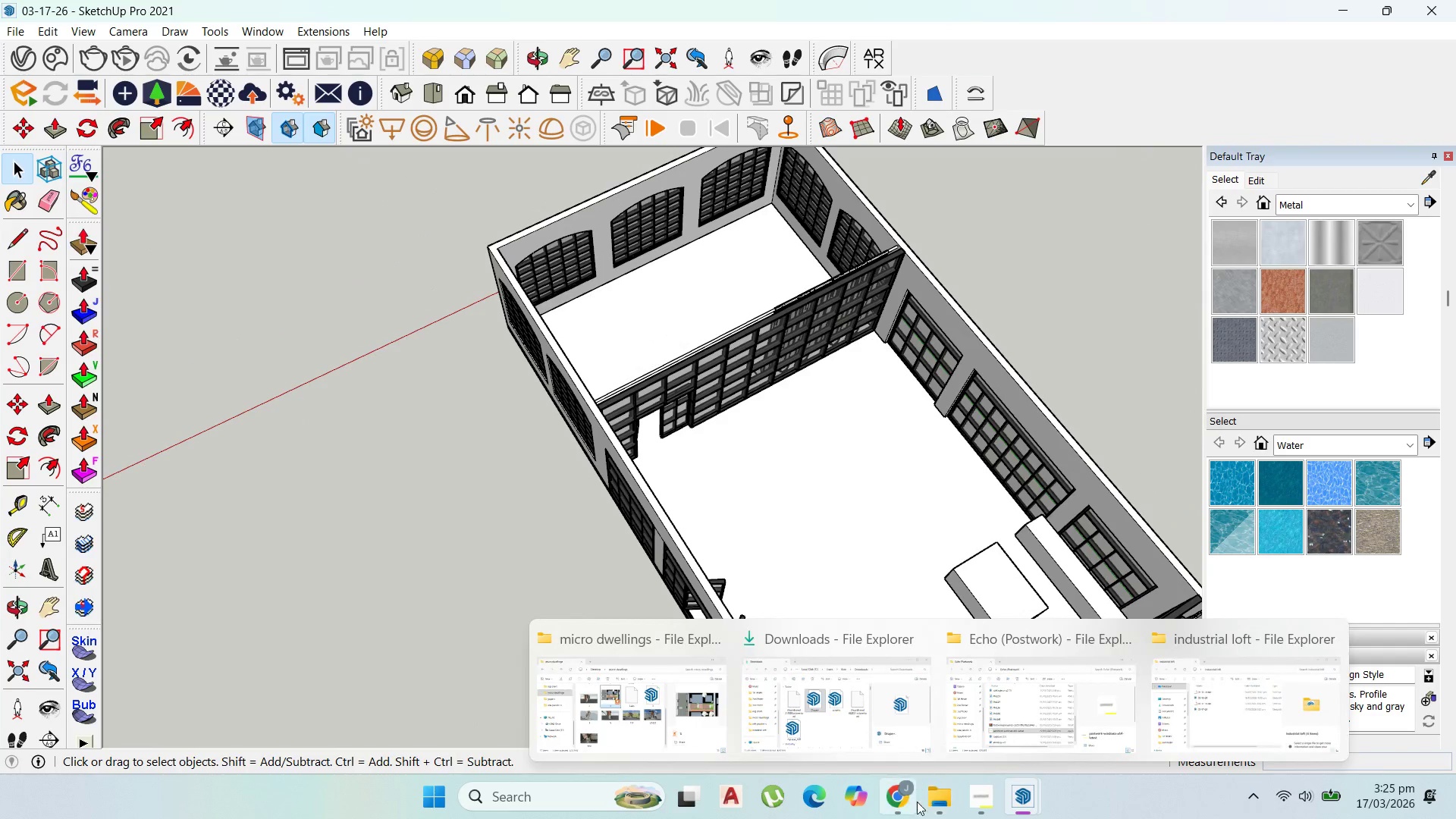 
left_click([910, 799])
 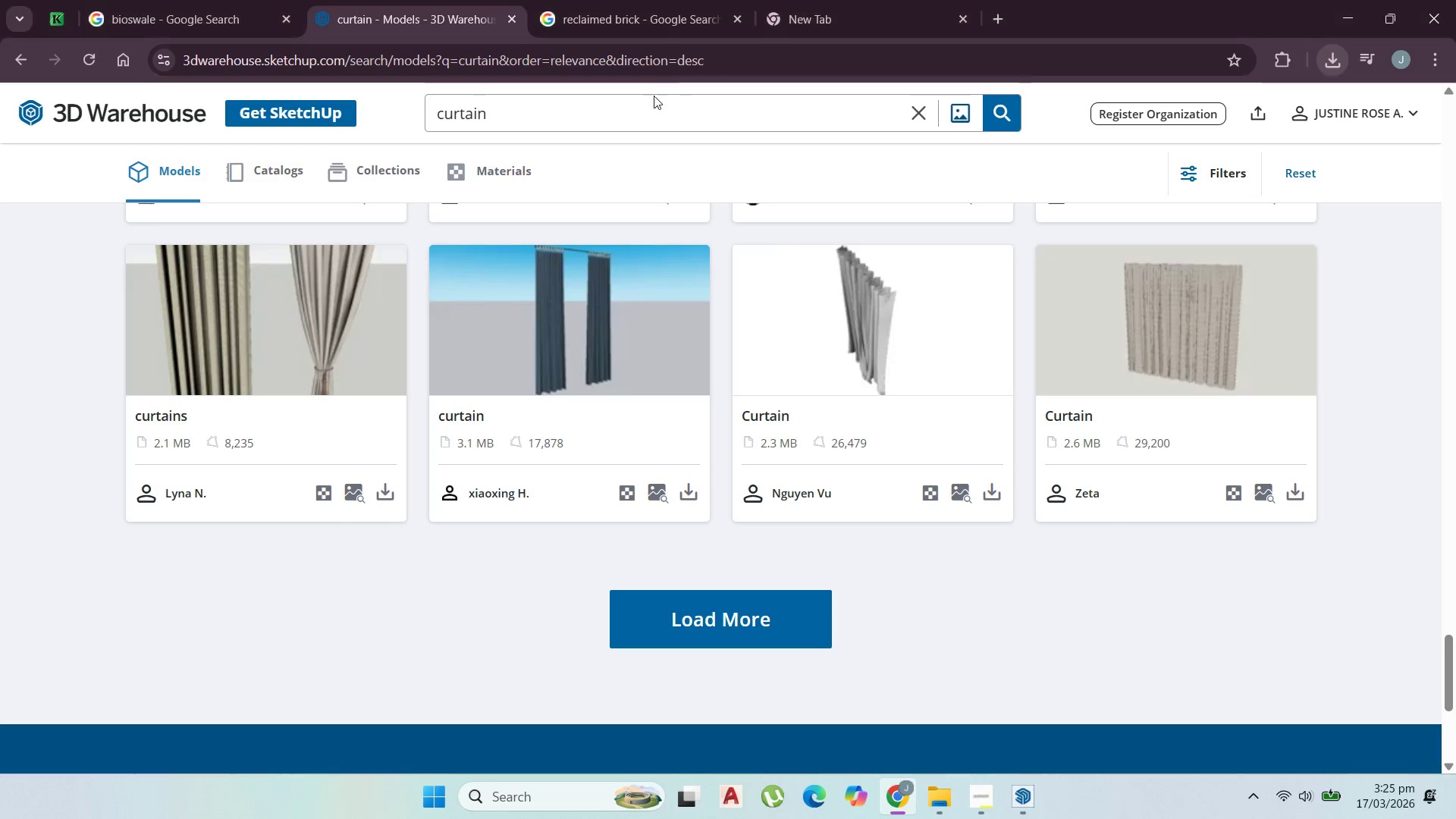 
left_click_drag(start_coordinate=[654, 115], to_coordinate=[74, 113])
 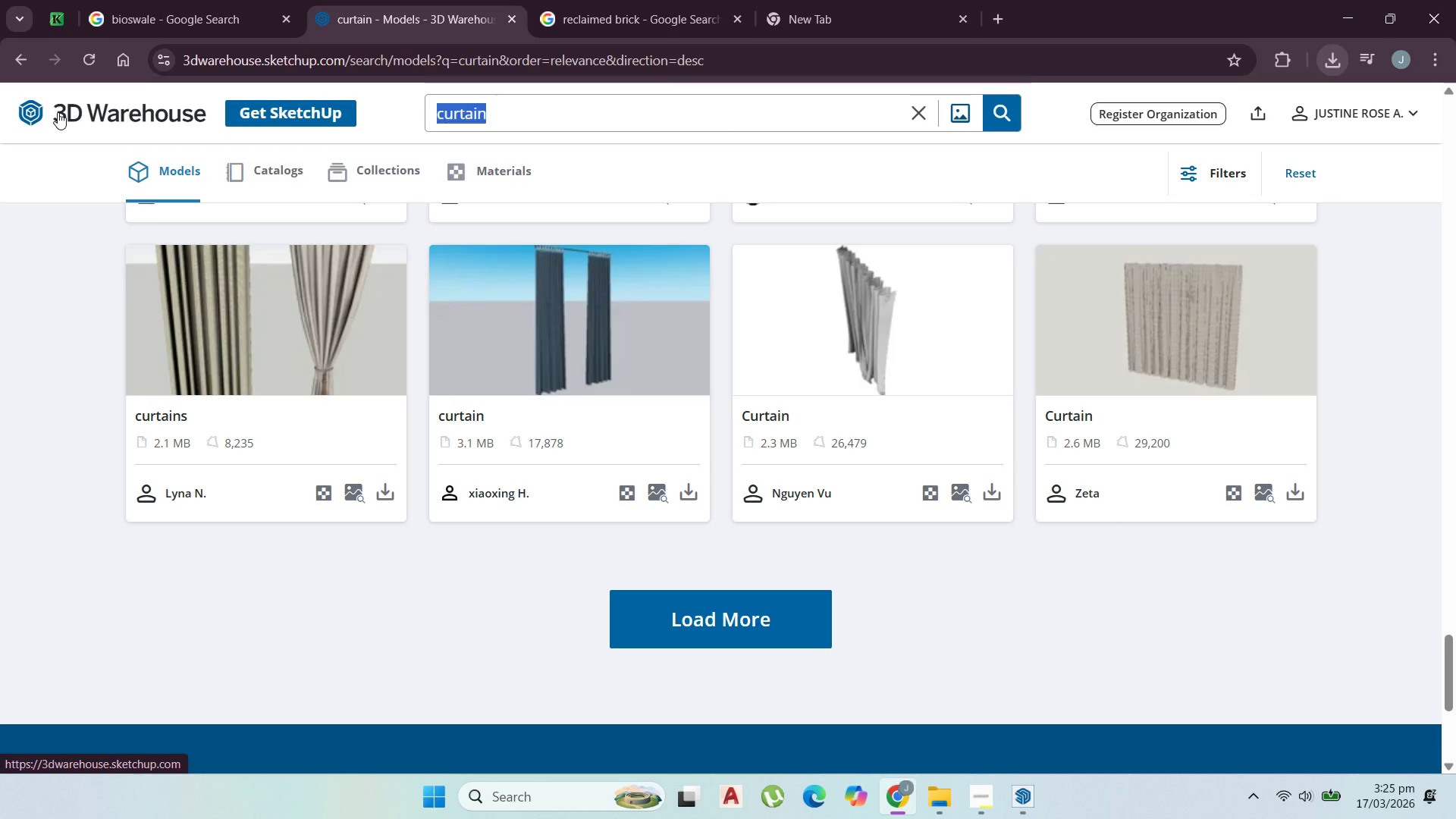 
type(dining table)
 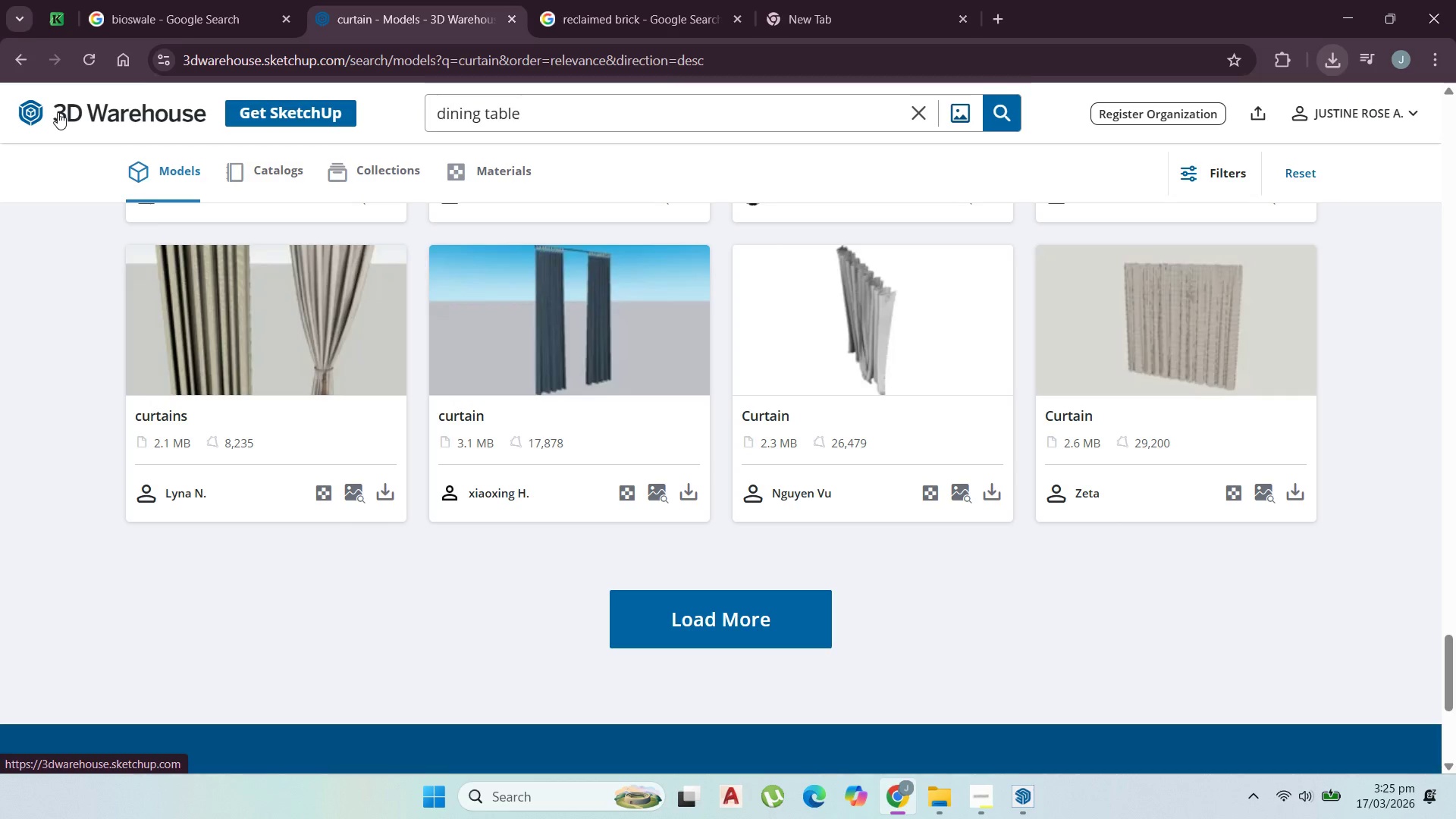 
key(Enter)
 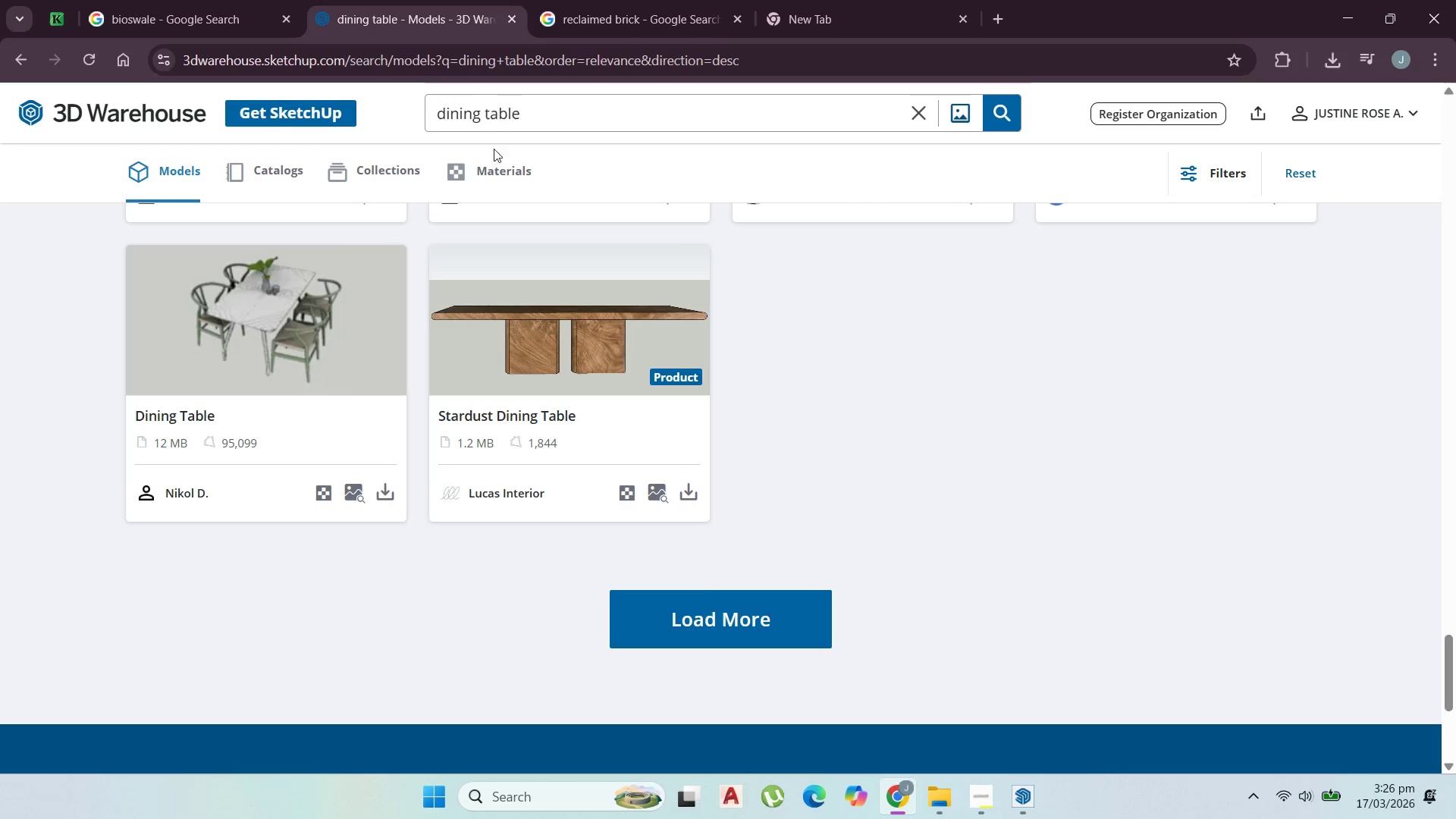 
wait(6.95)
 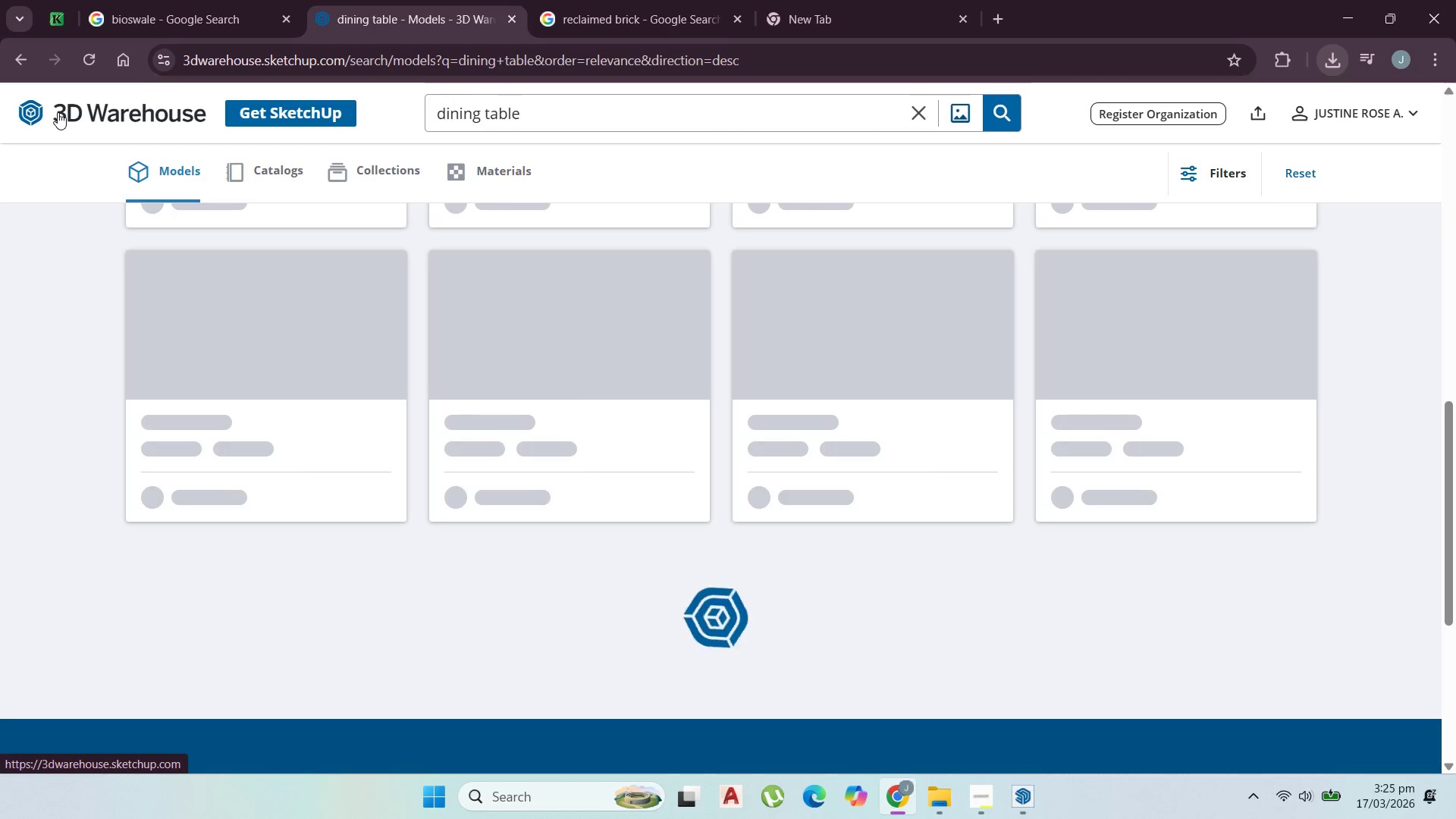 
scroll: coordinate [558, 344], scroll_direction: up, amount: 58.0
 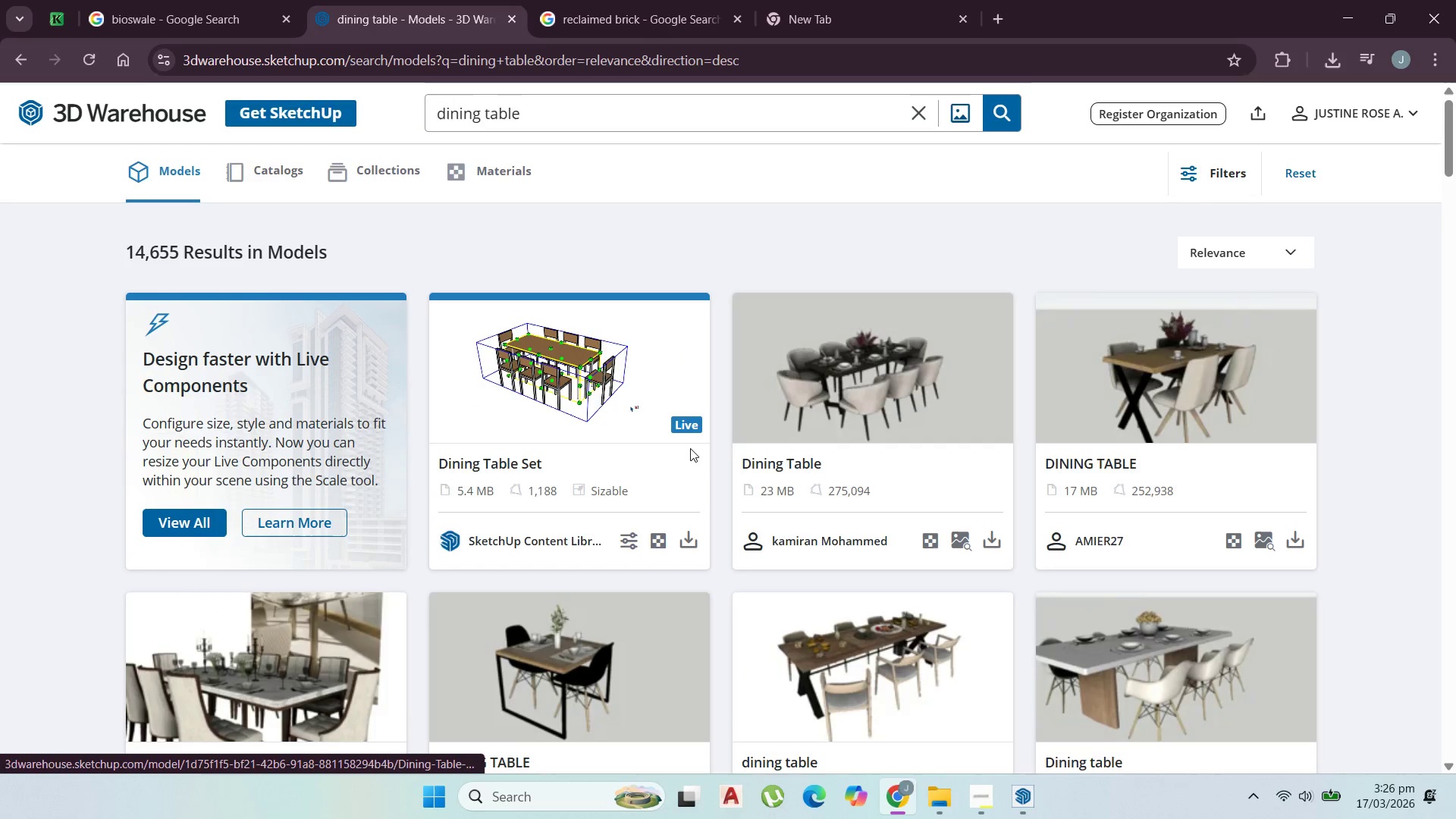 
scroll: coordinate [977, 532], scroll_direction: down, amount: 11.0
 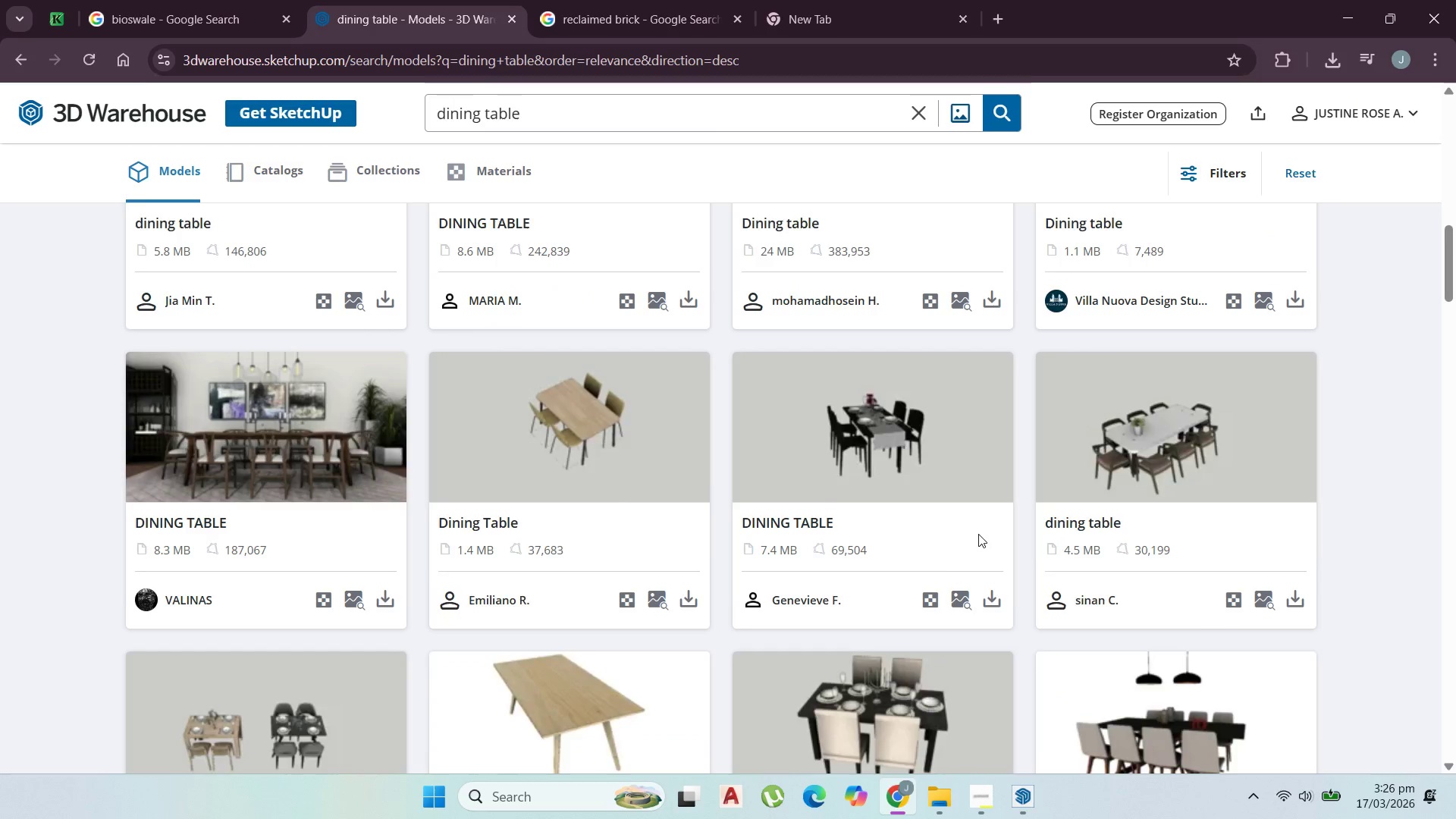 
scroll: coordinate [984, 541], scroll_direction: down, amount: 15.0
 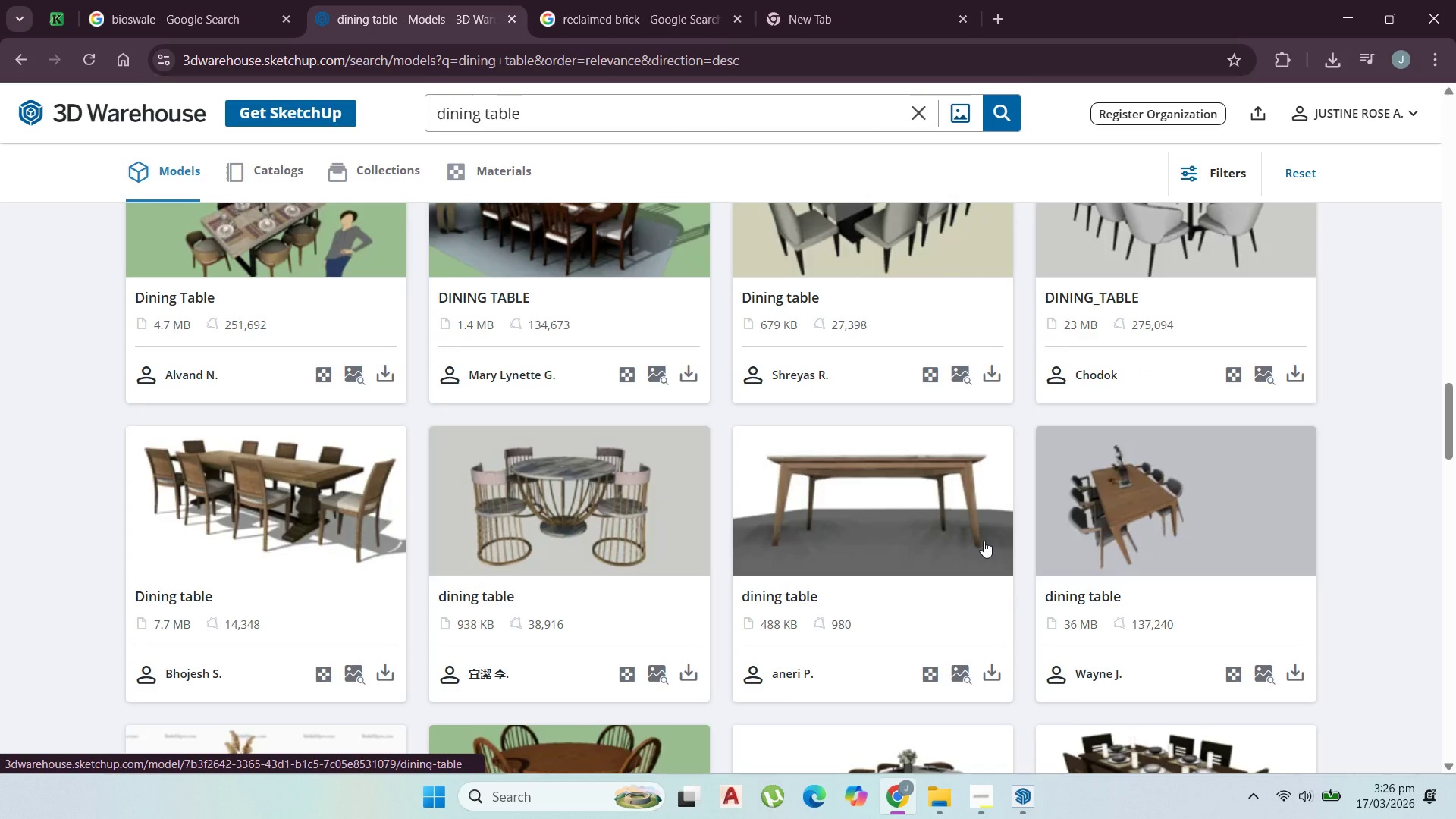 
scroll: coordinate [918, 475], scroll_direction: down, amount: 15.0
 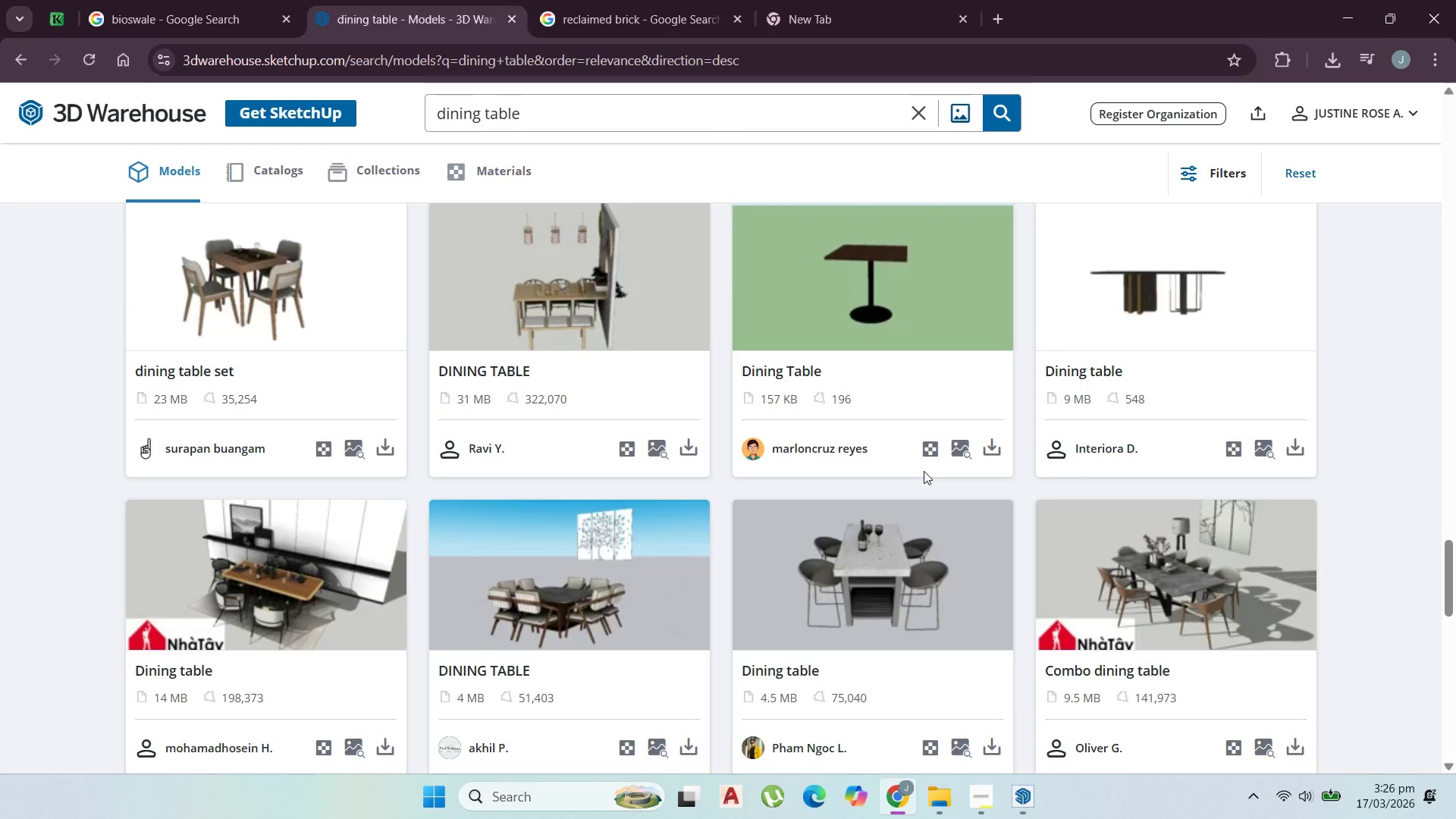 
scroll: coordinate [924, 482], scroll_direction: down, amount: 5.0
 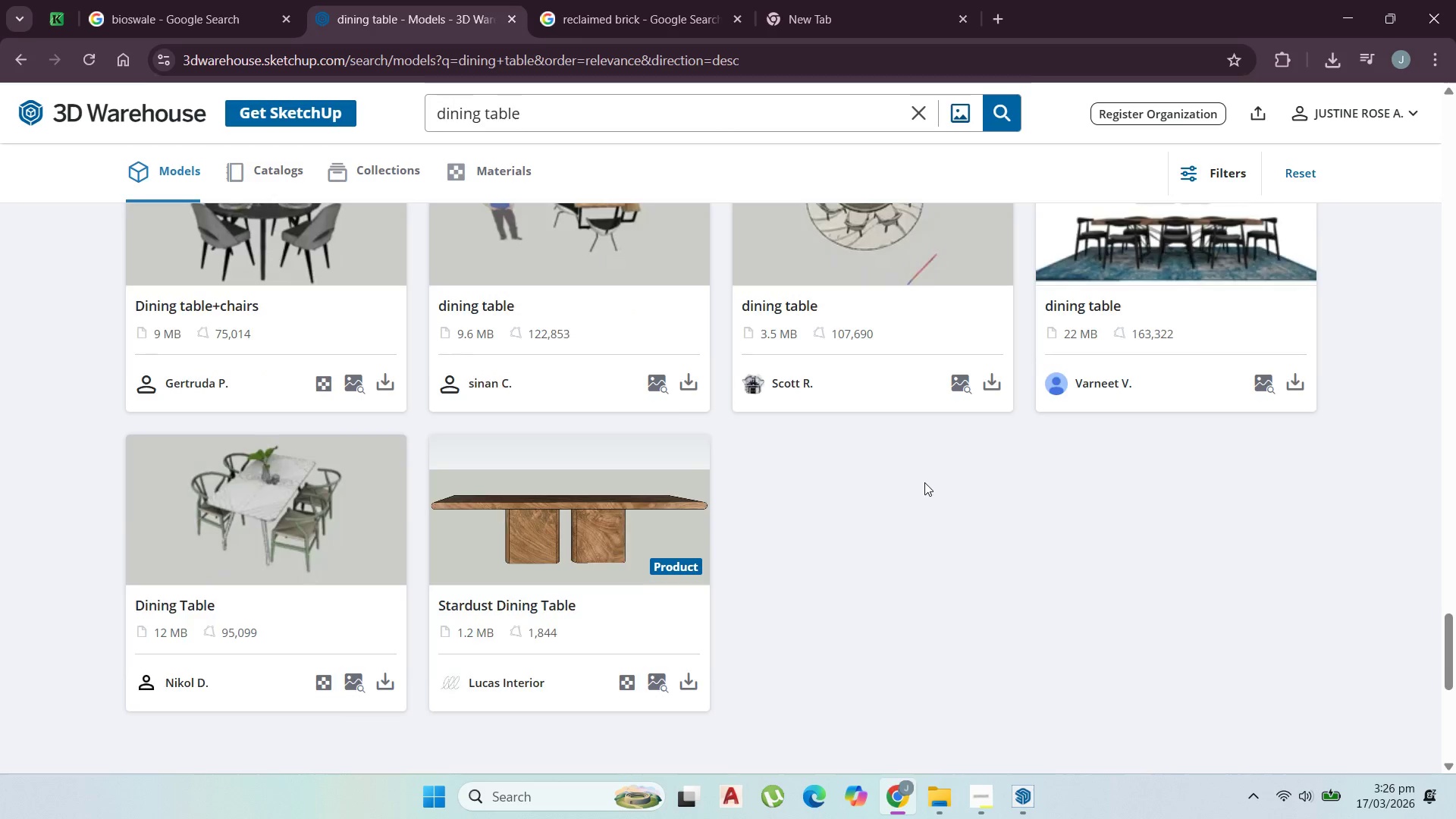 
scroll: coordinate [925, 482], scroll_direction: up, amount: 1.0
 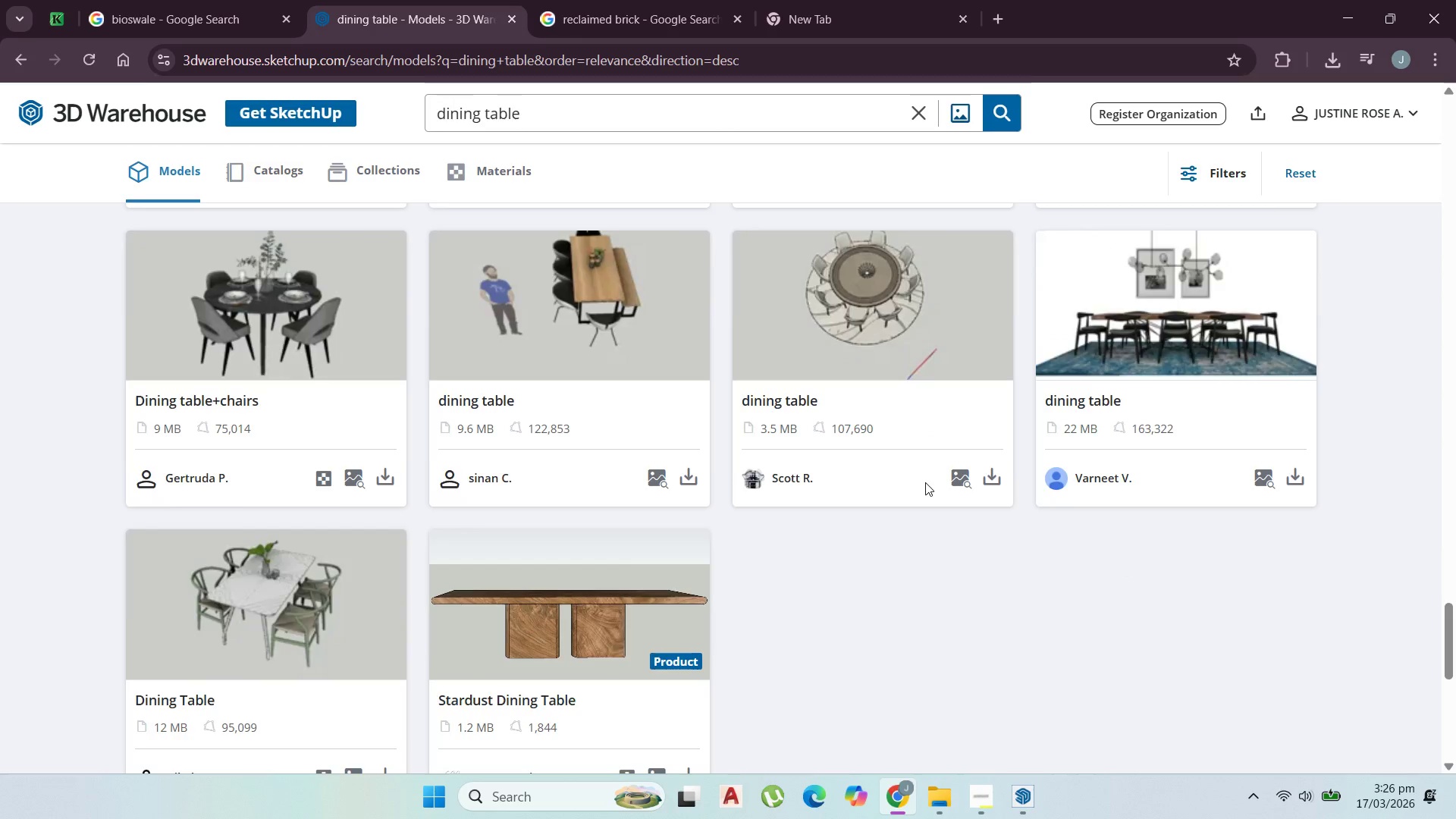 
scroll: coordinate [925, 482], scroll_direction: down, amount: 1.0
 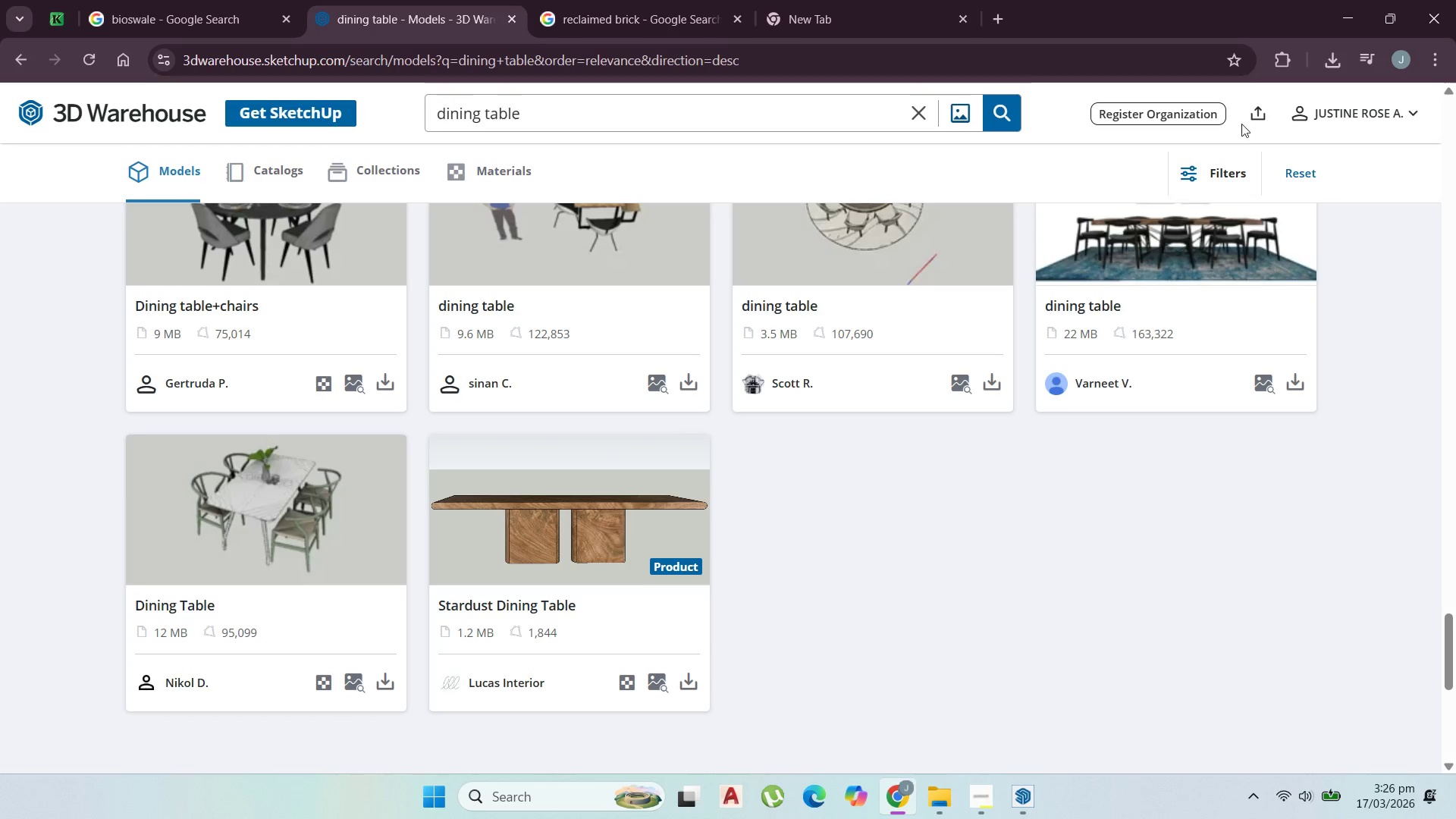 
scroll: coordinate [509, 434], scroll_direction: up, amount: 7.0
 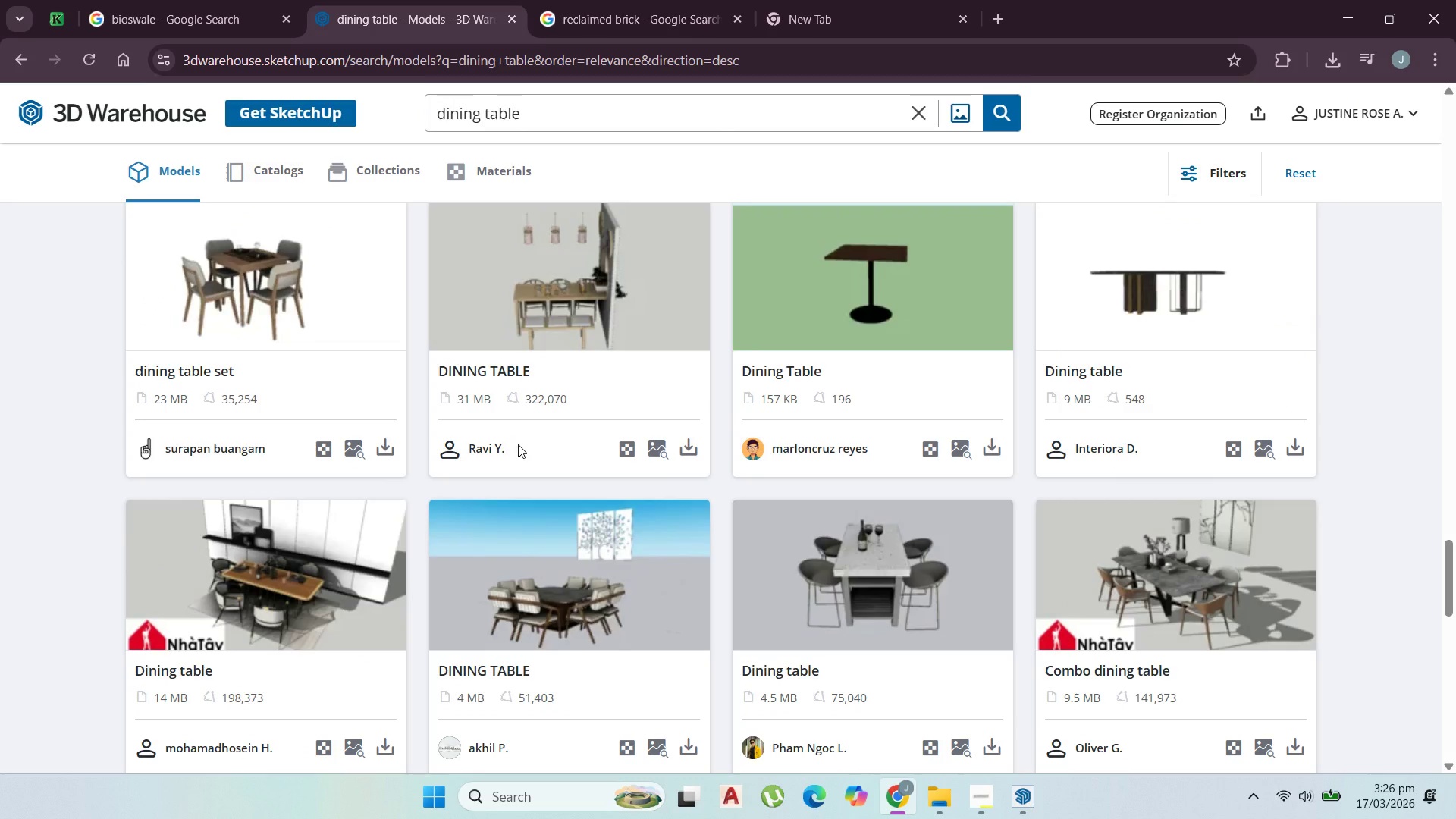 
wait(8.22)
 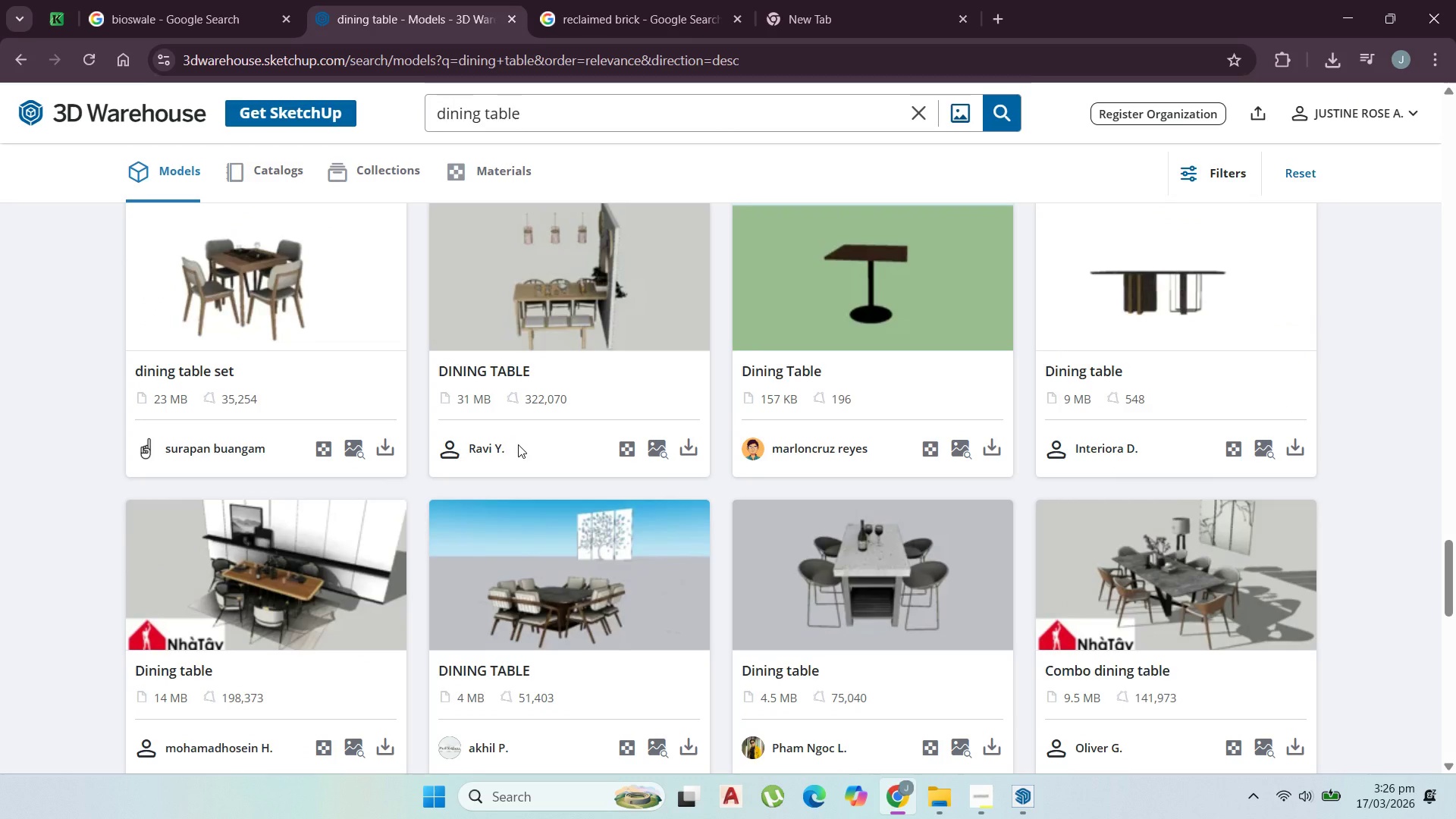 
scroll: coordinate [716, 504], scroll_direction: down, amount: 3.0
 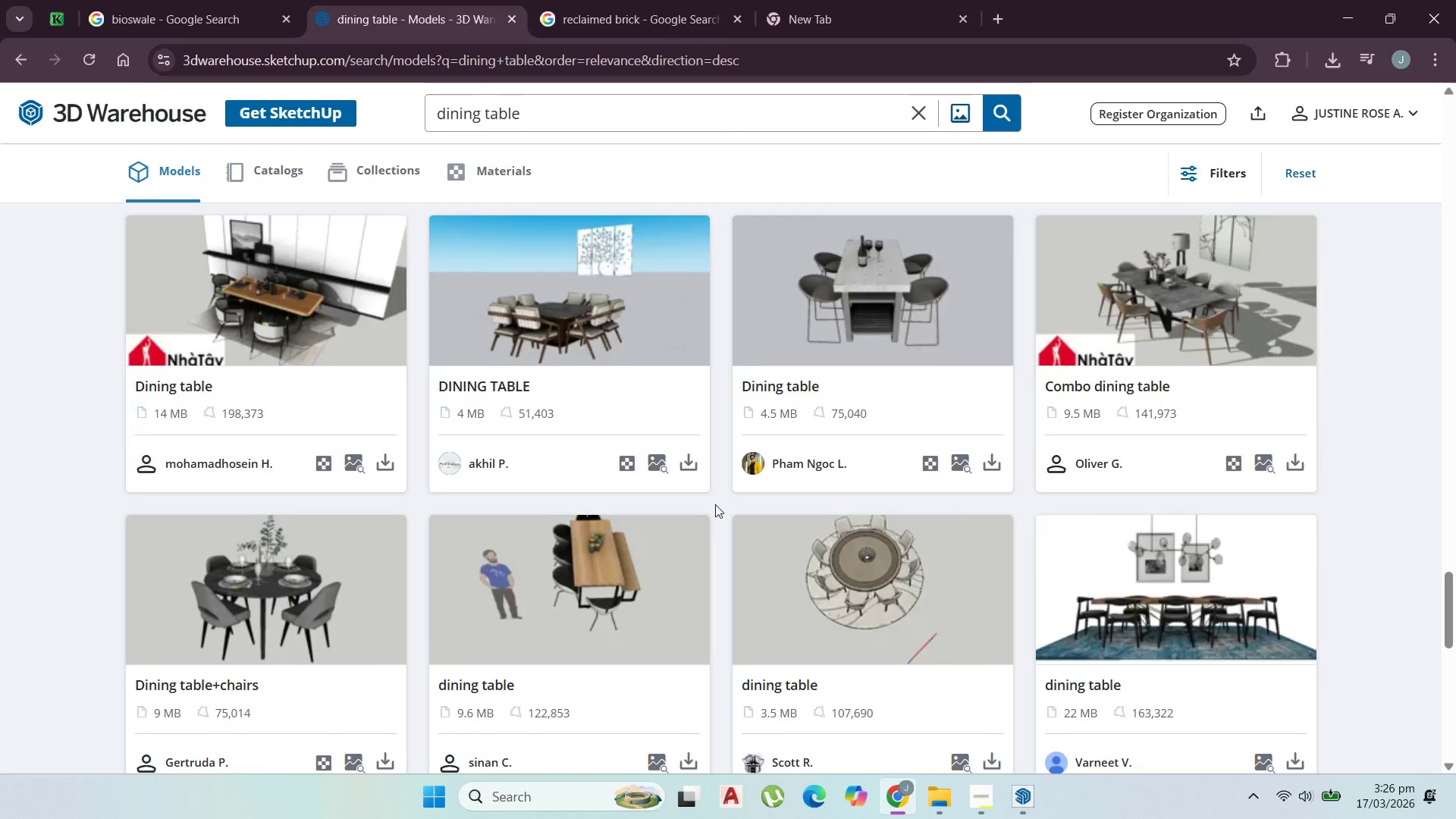 
scroll: coordinate [716, 505], scroll_direction: none, amount: 0.0
 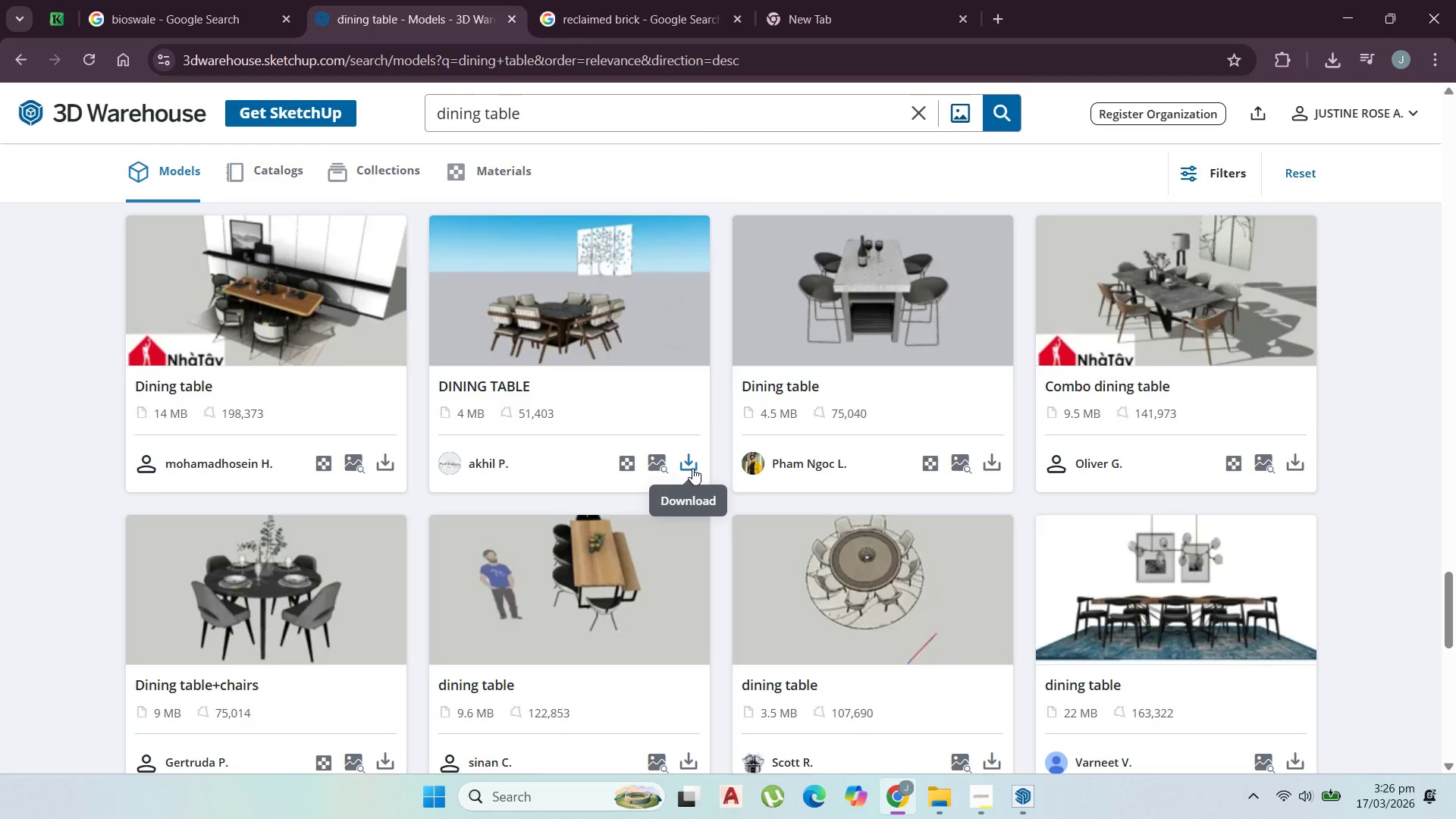 
left_click([694, 468])
 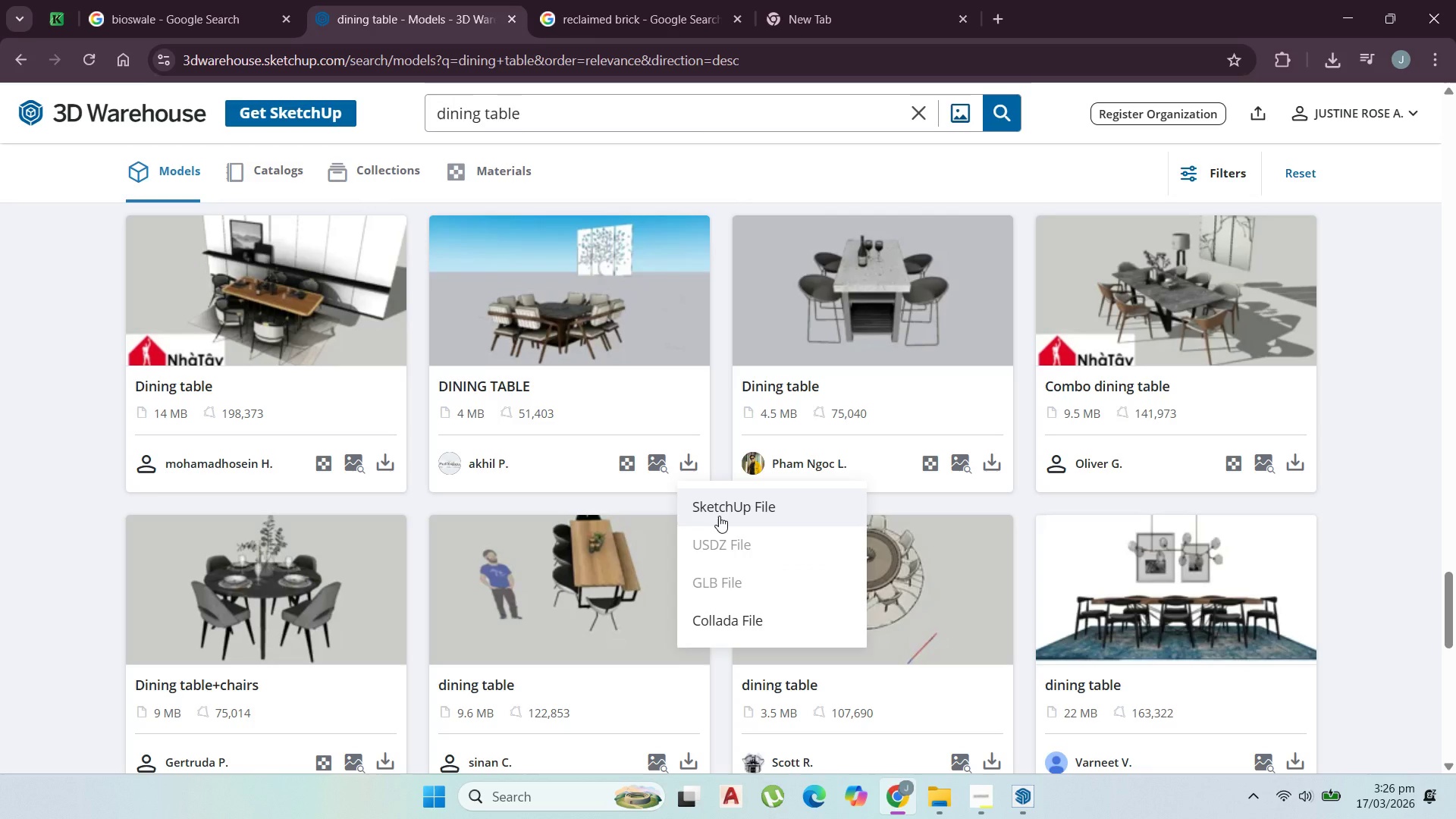 
left_click([719, 516])
 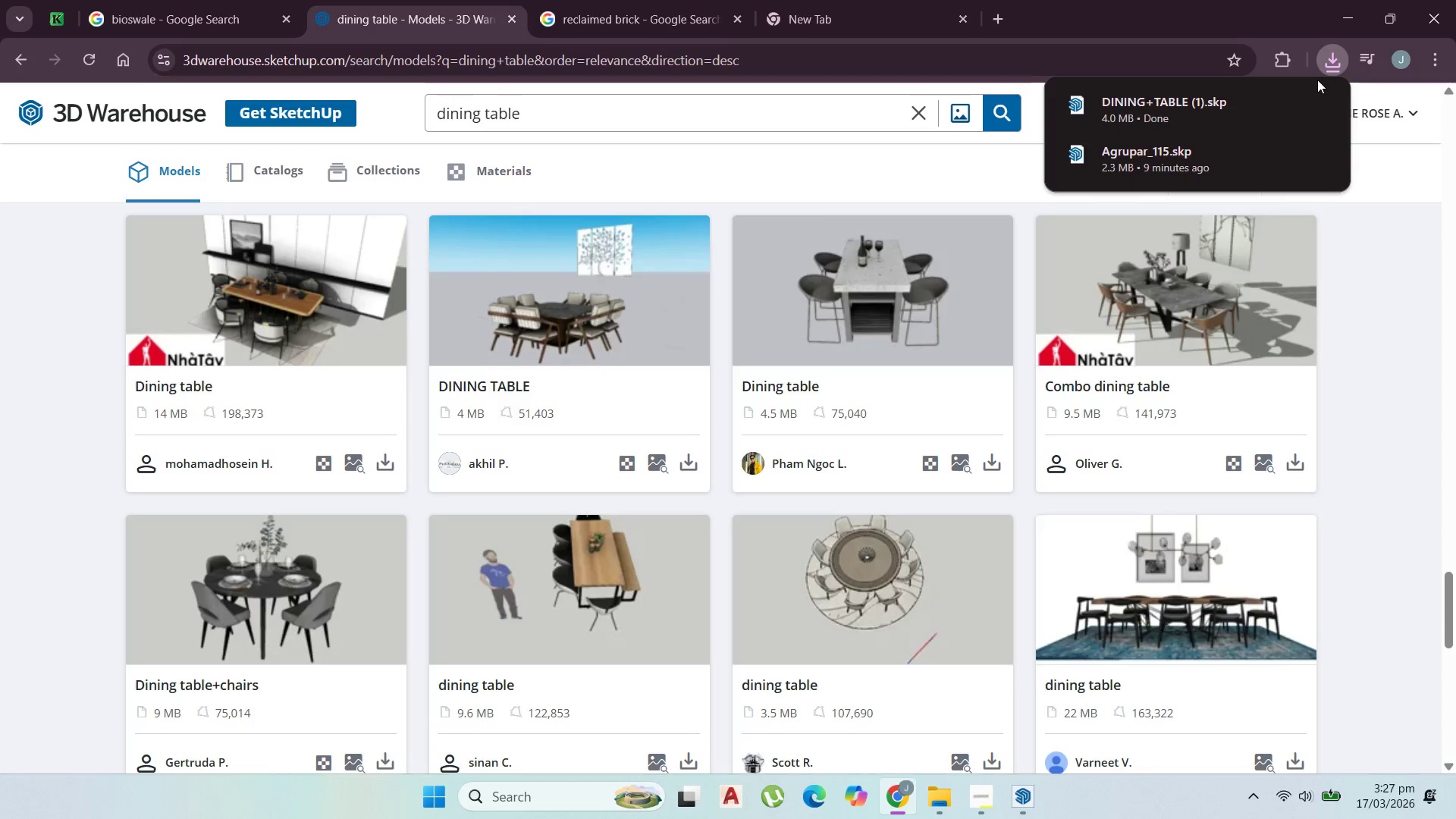 
left_click([1281, 103])
 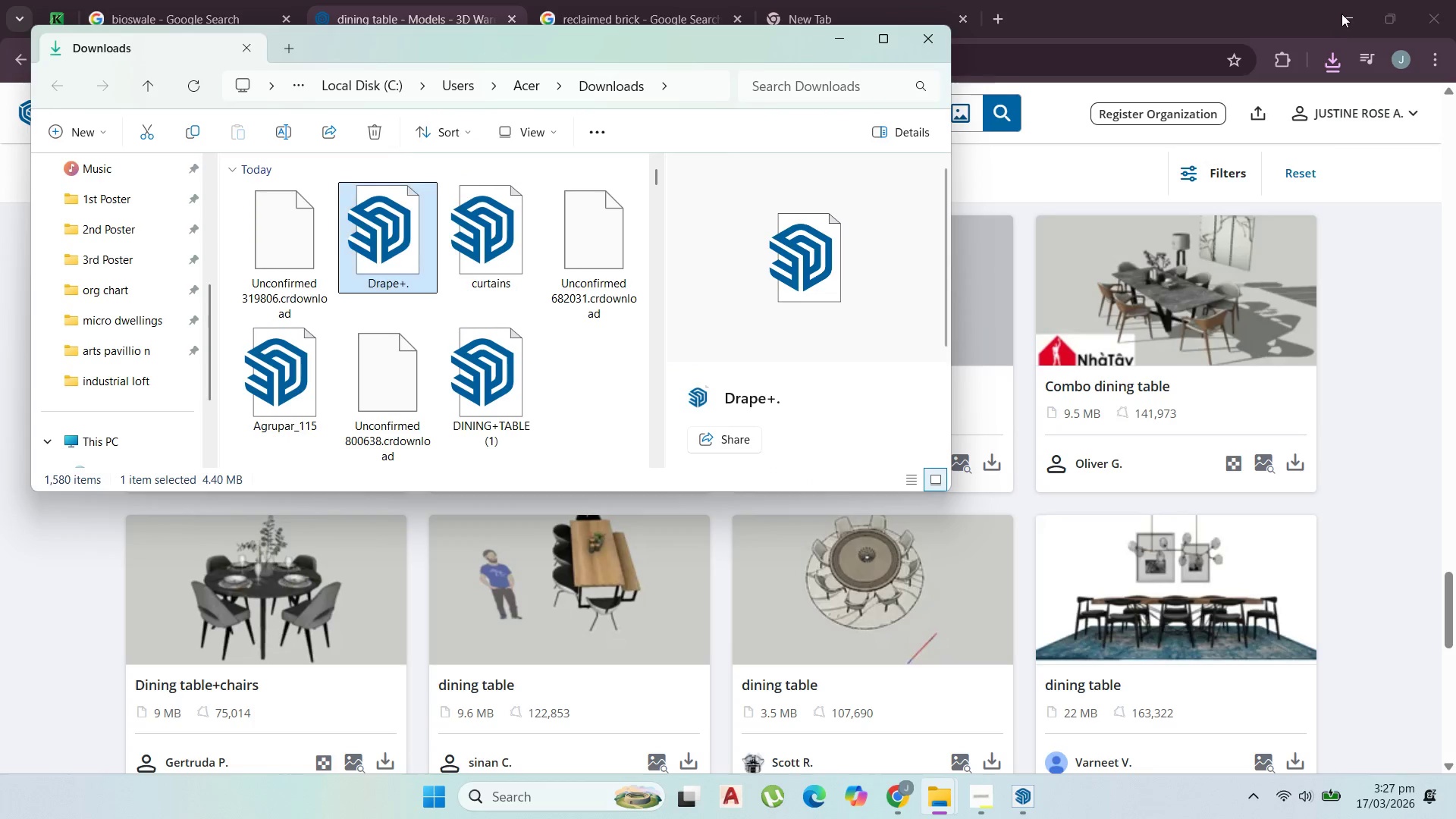 
left_click([1345, 7])
 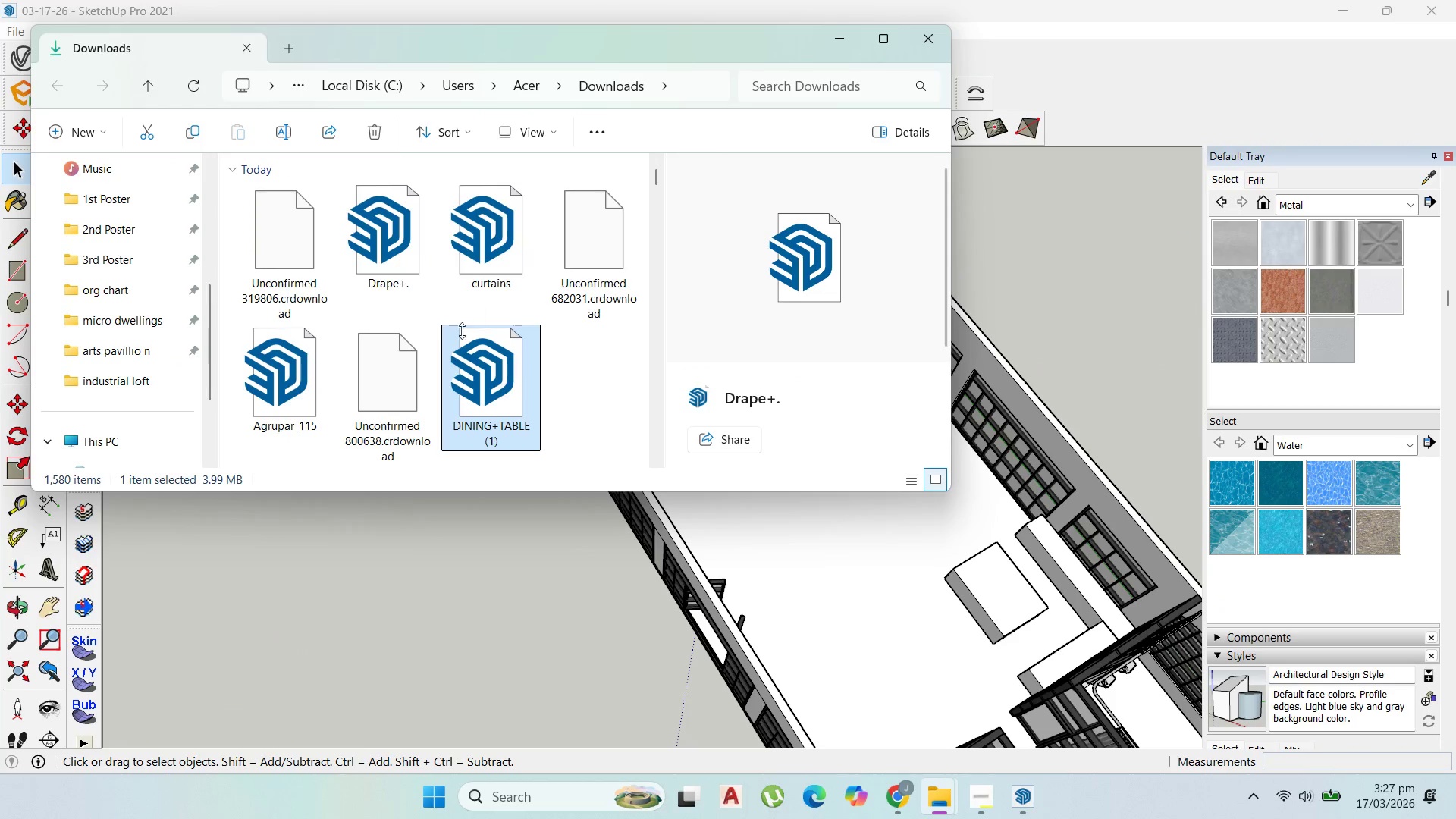 
left_click_drag(start_coordinate=[468, 405], to_coordinate=[877, 703])
 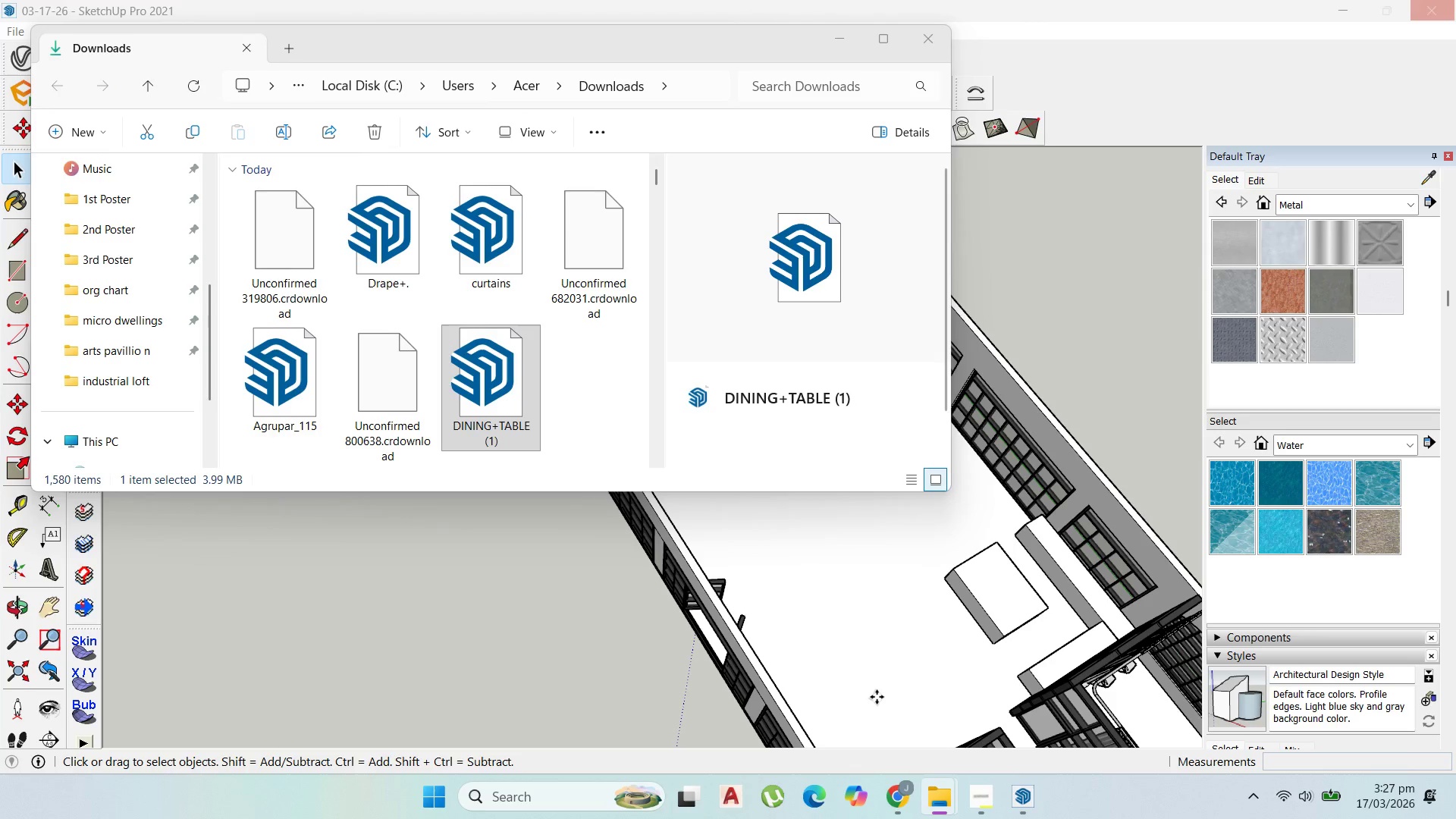 
left_click_drag(start_coordinate=[877, 697], to_coordinate=[761, 199])
 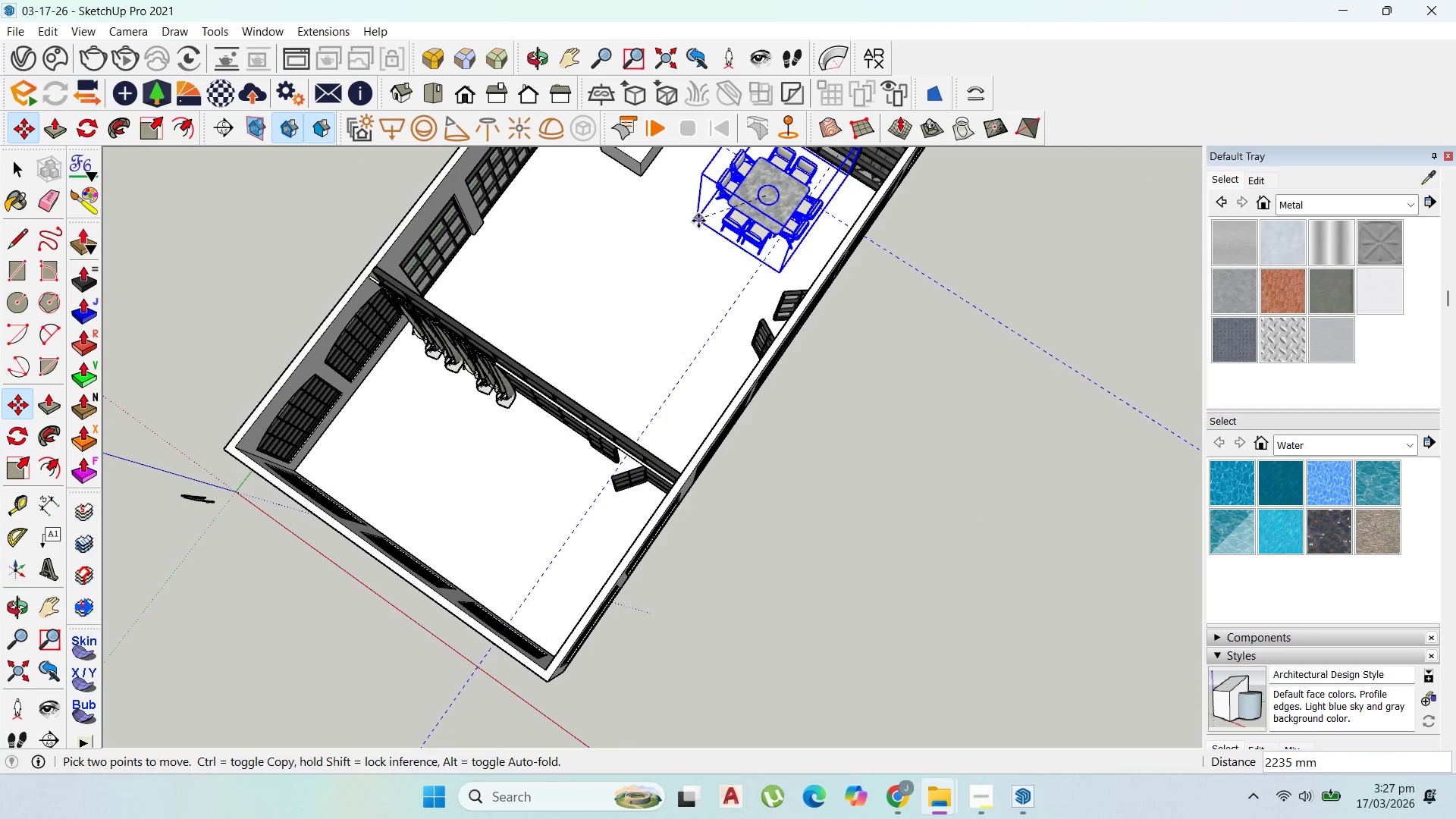 
left_click([711, 226])
 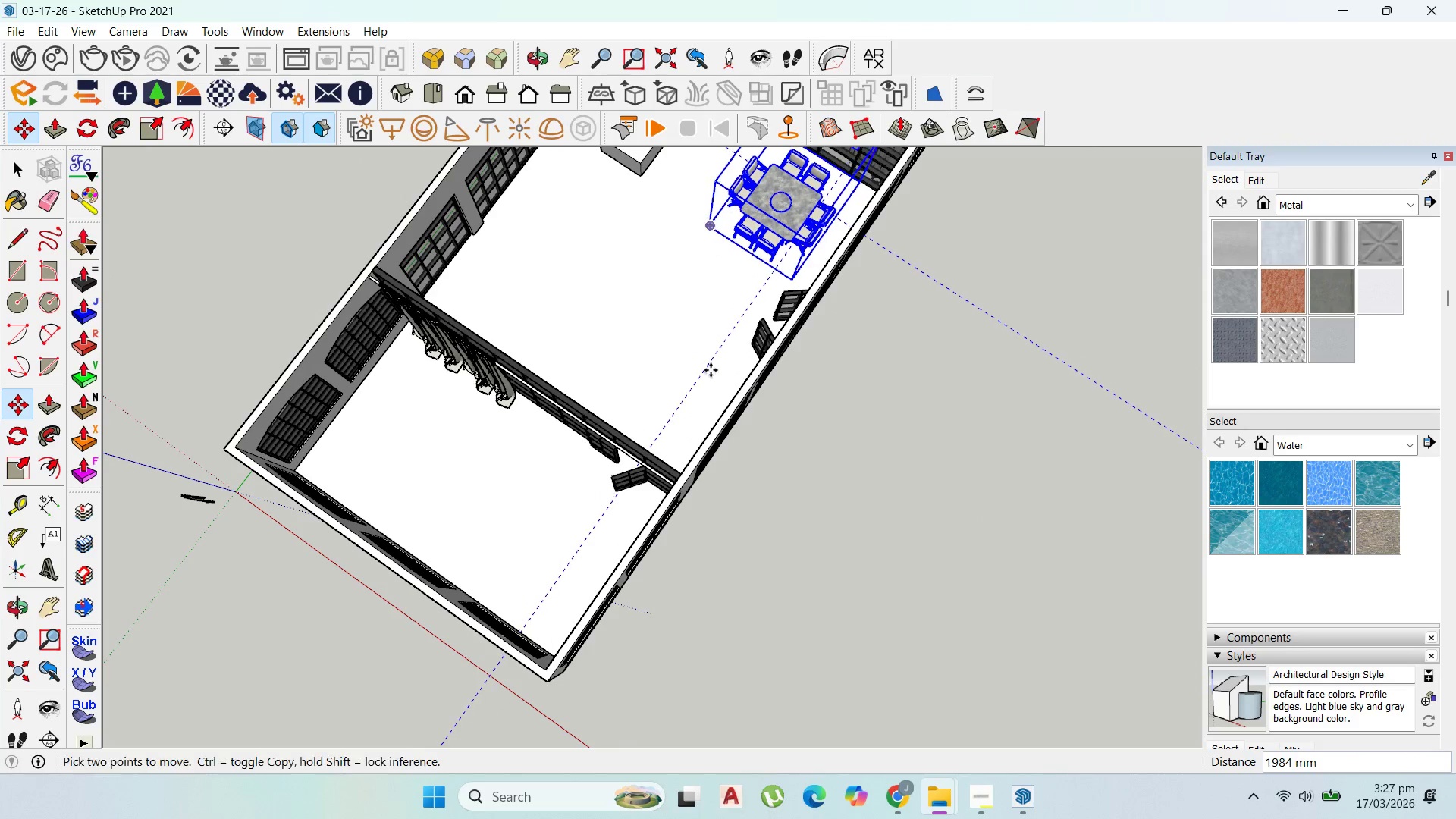 
scroll: coordinate [710, 378], scroll_direction: down, amount: 4.0
 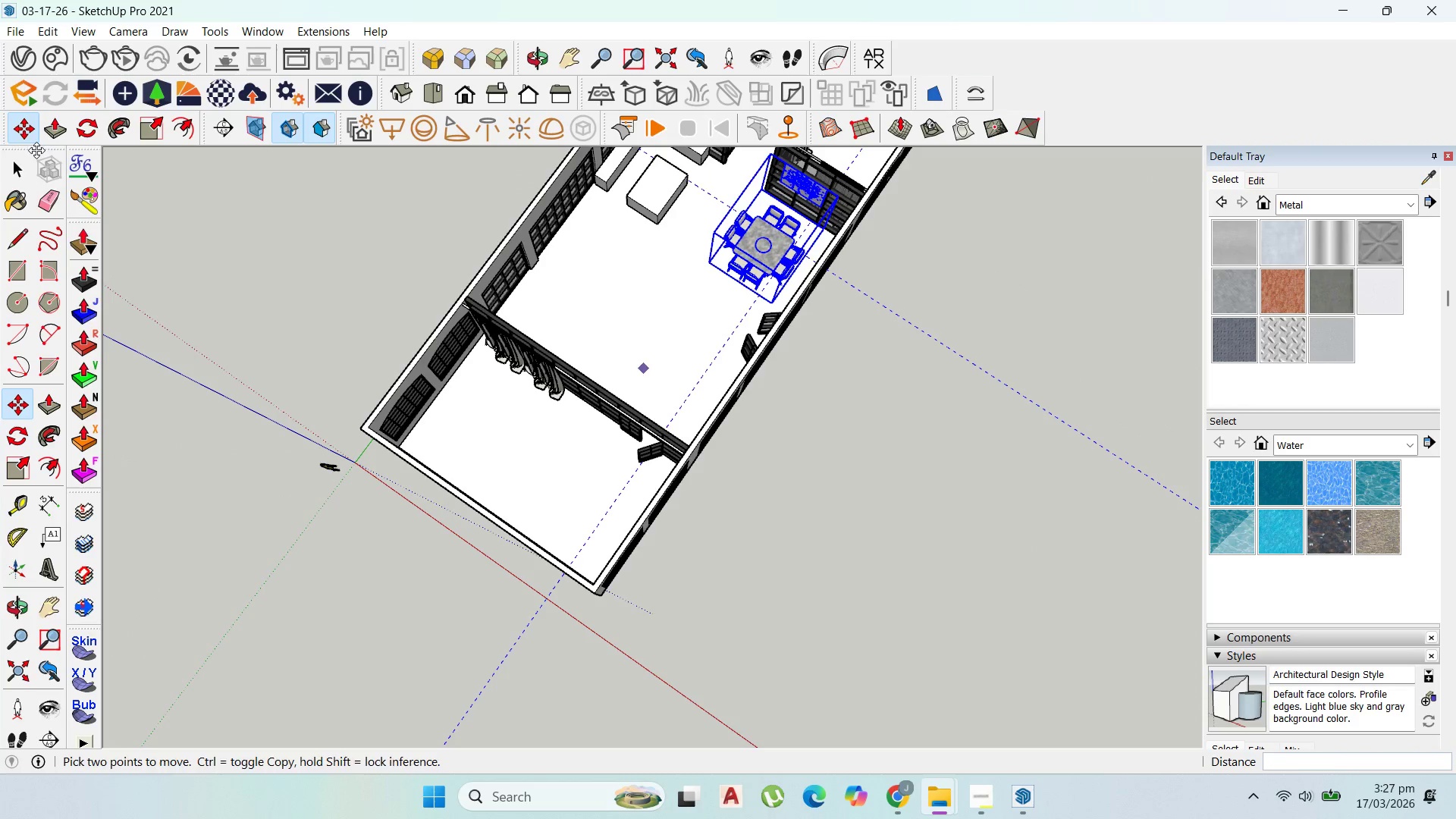 
left_click_drag(start_coordinate=[17, 161], to_coordinate=[27, 161])
 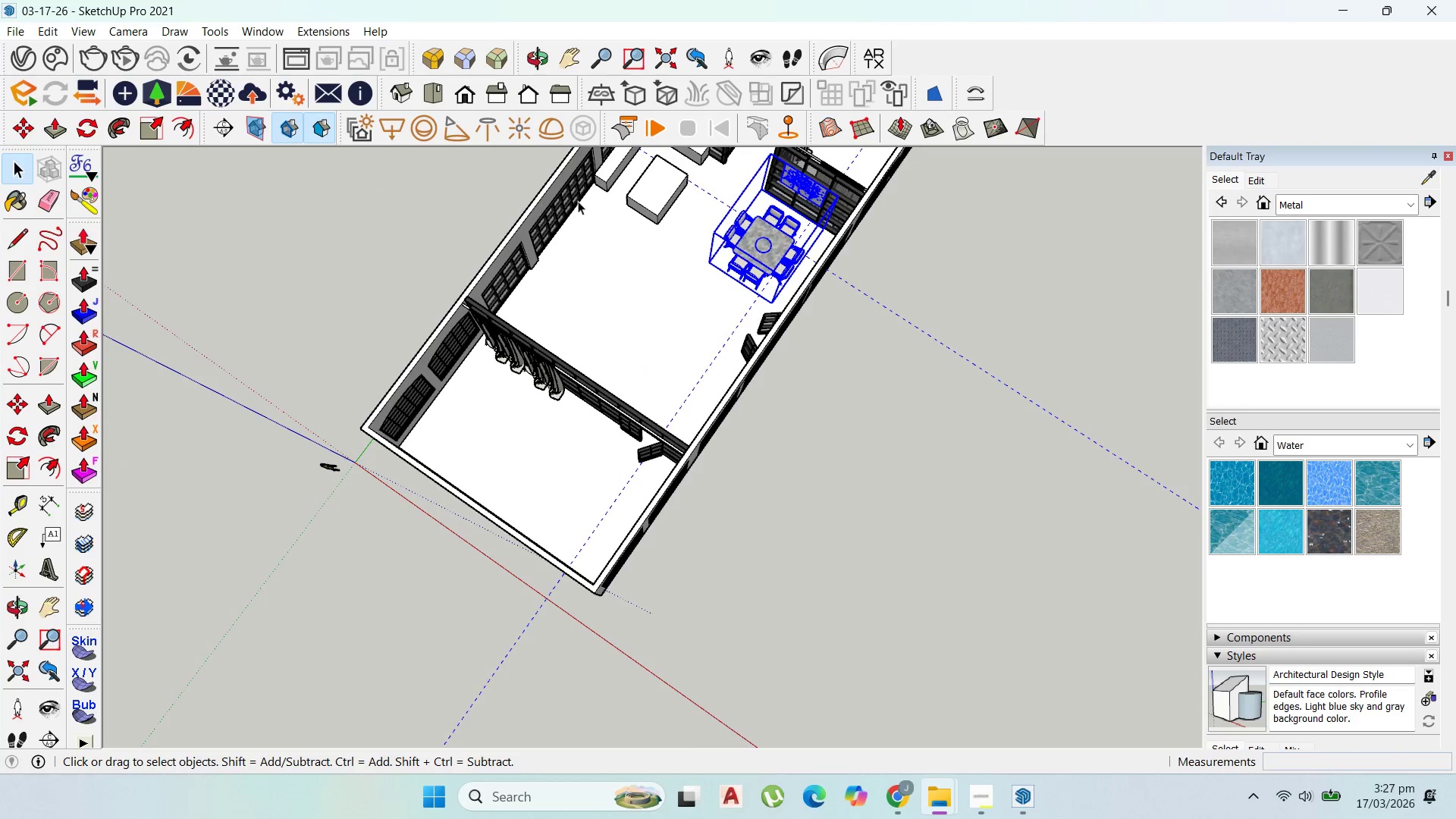 
double_click([893, 188])
 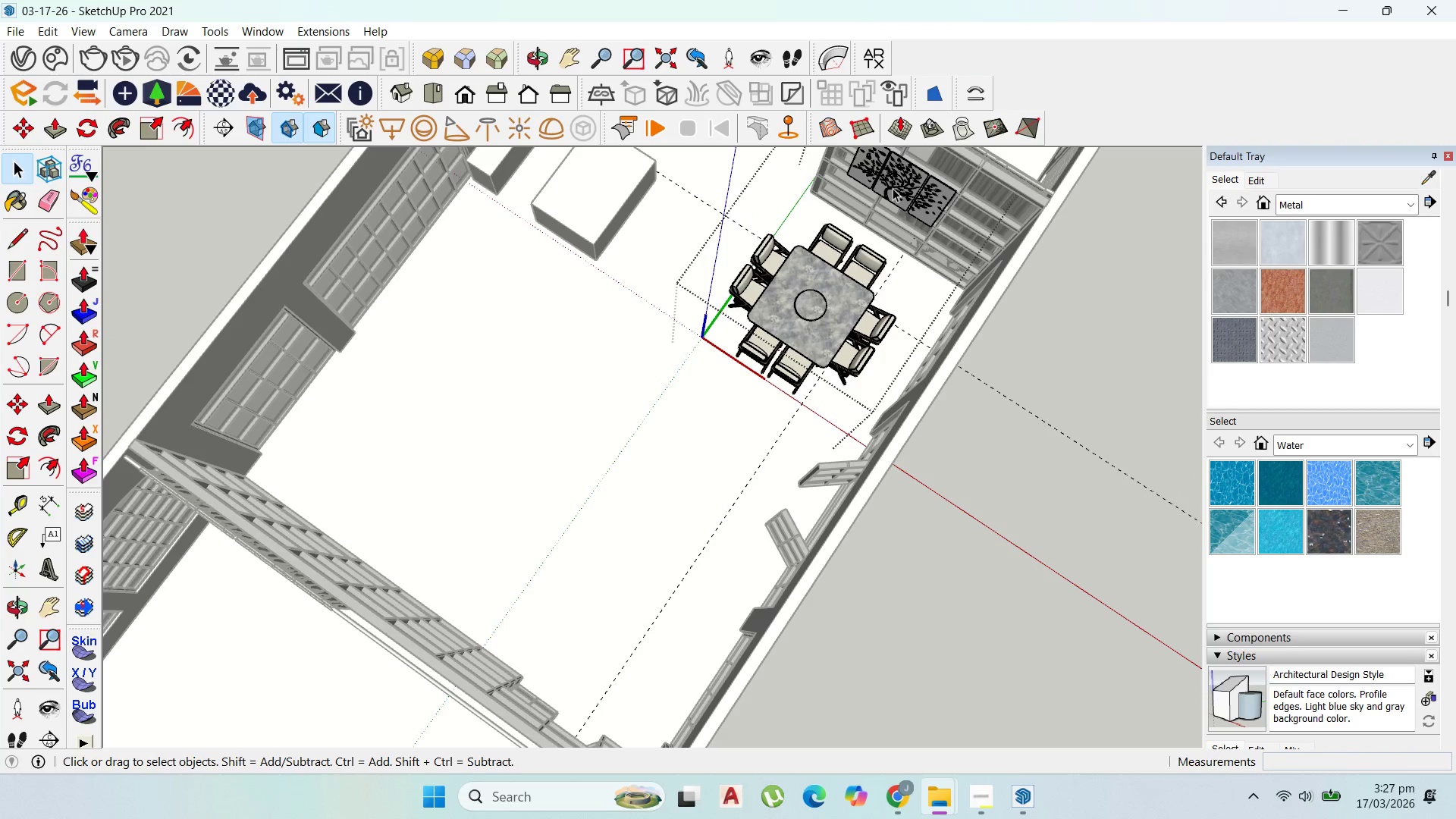 
scroll: coordinate [847, 189], scroll_direction: up, amount: 8.0
 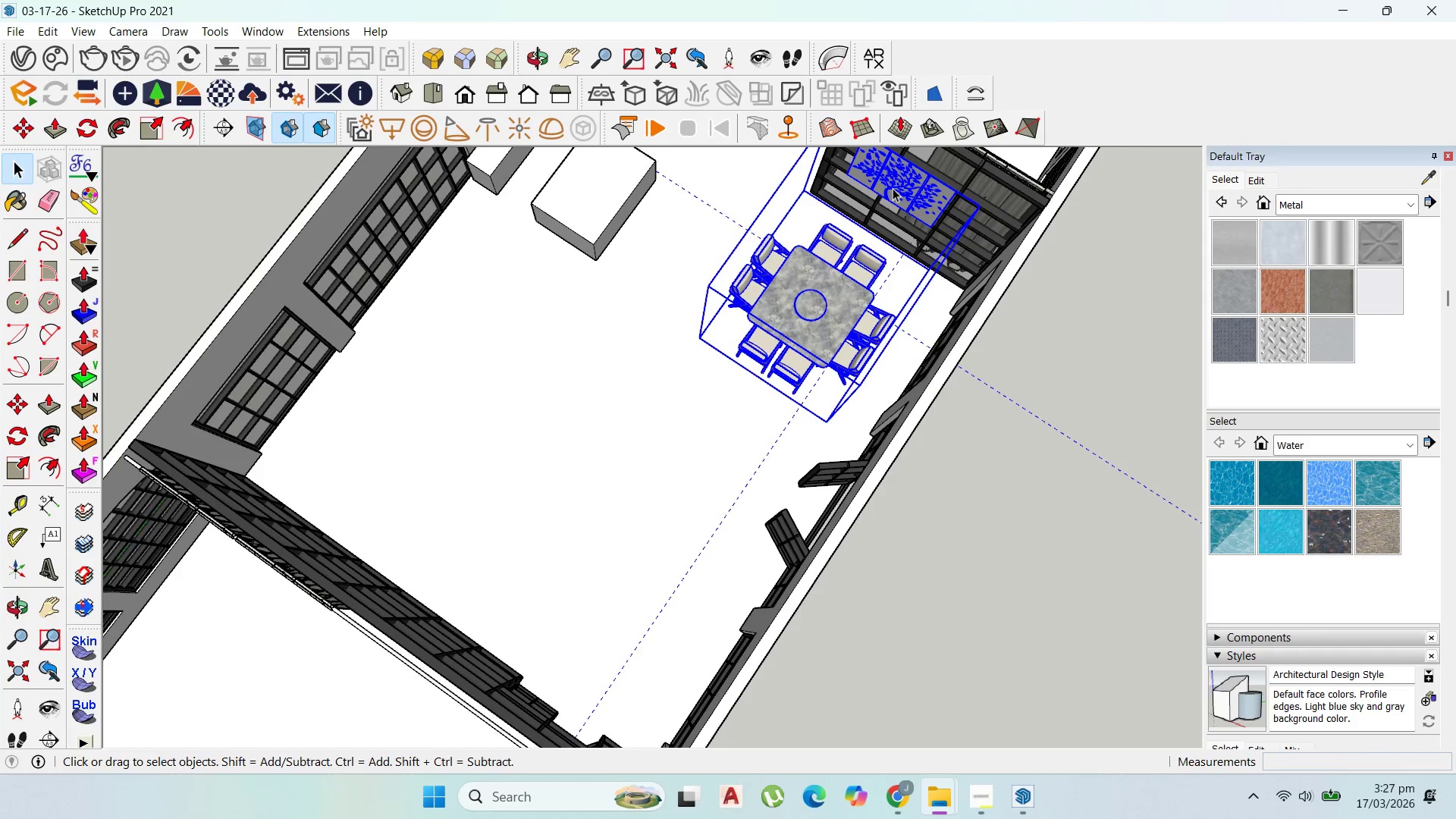 
triple_click([893, 188])
 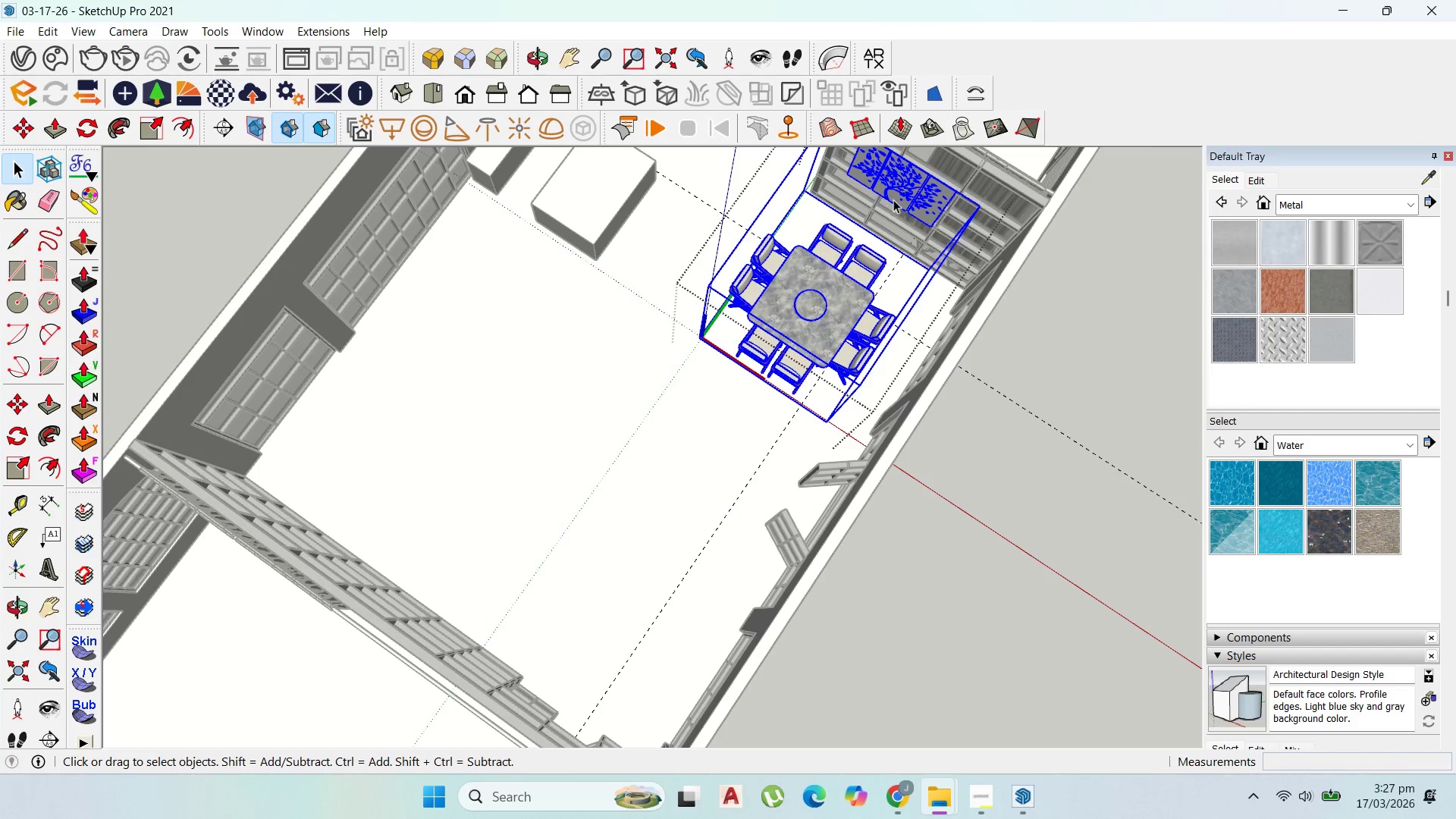 
double_click([901, 193])
 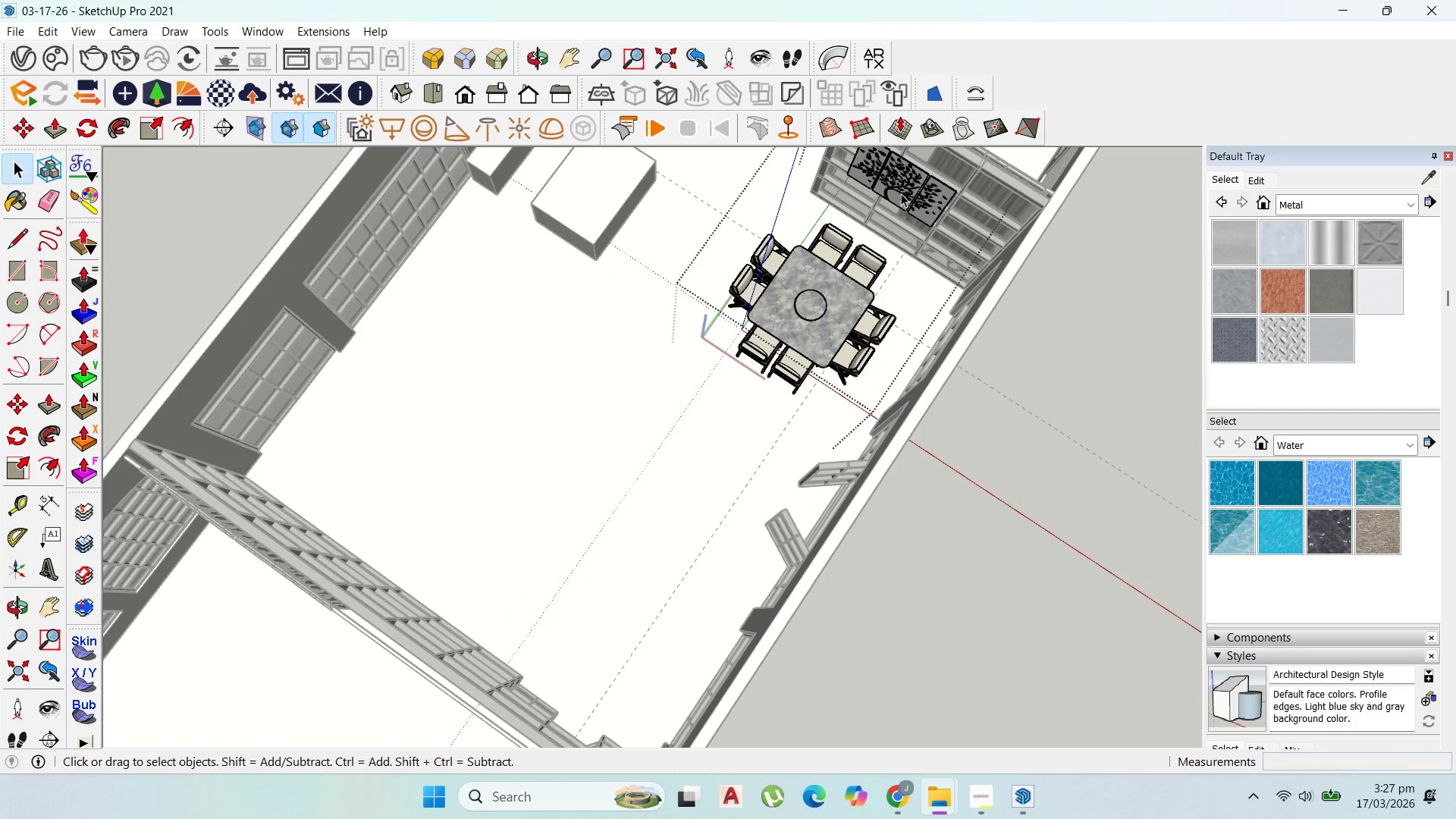 
triple_click([901, 193])
 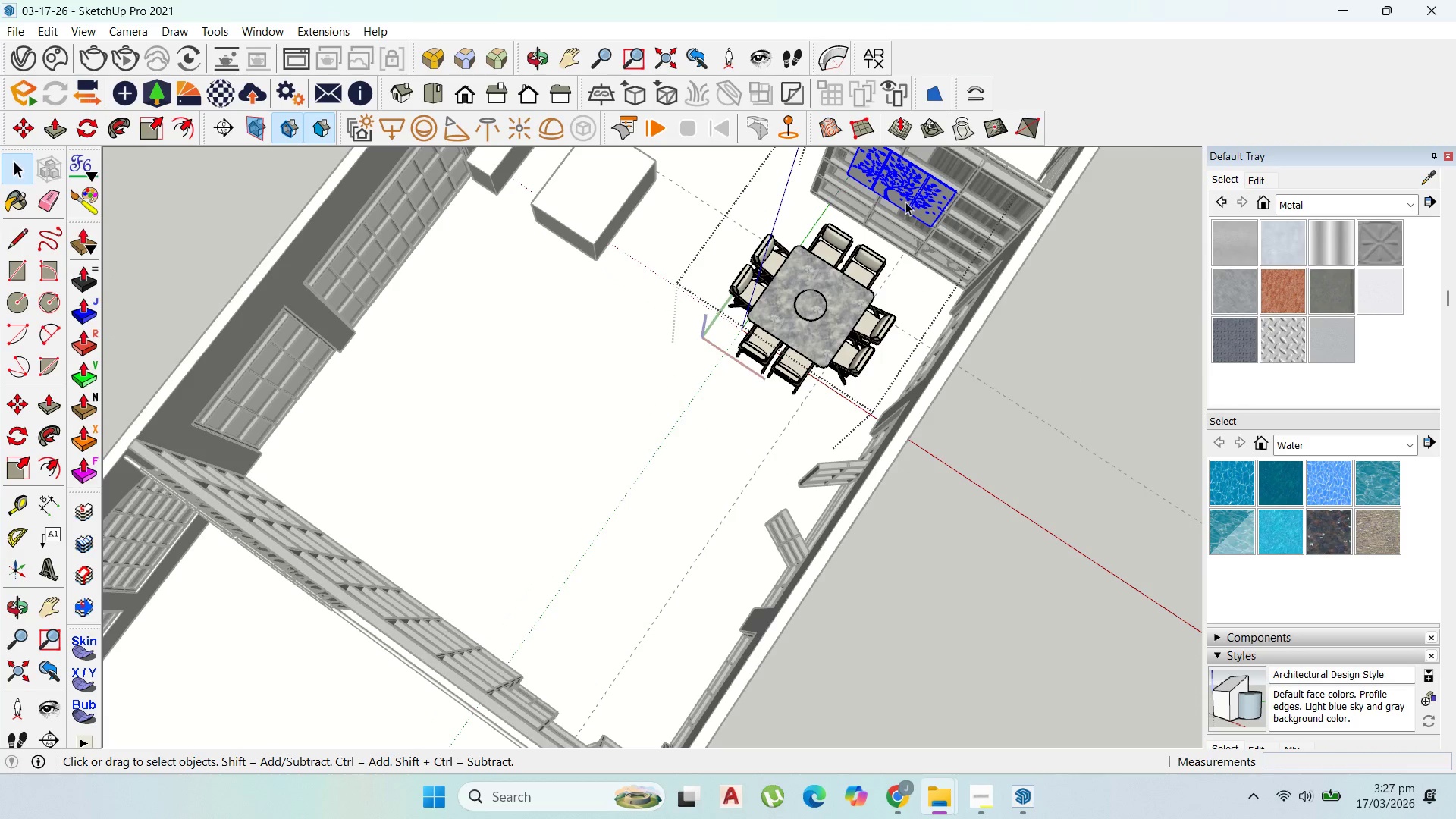 
key(Delete)
 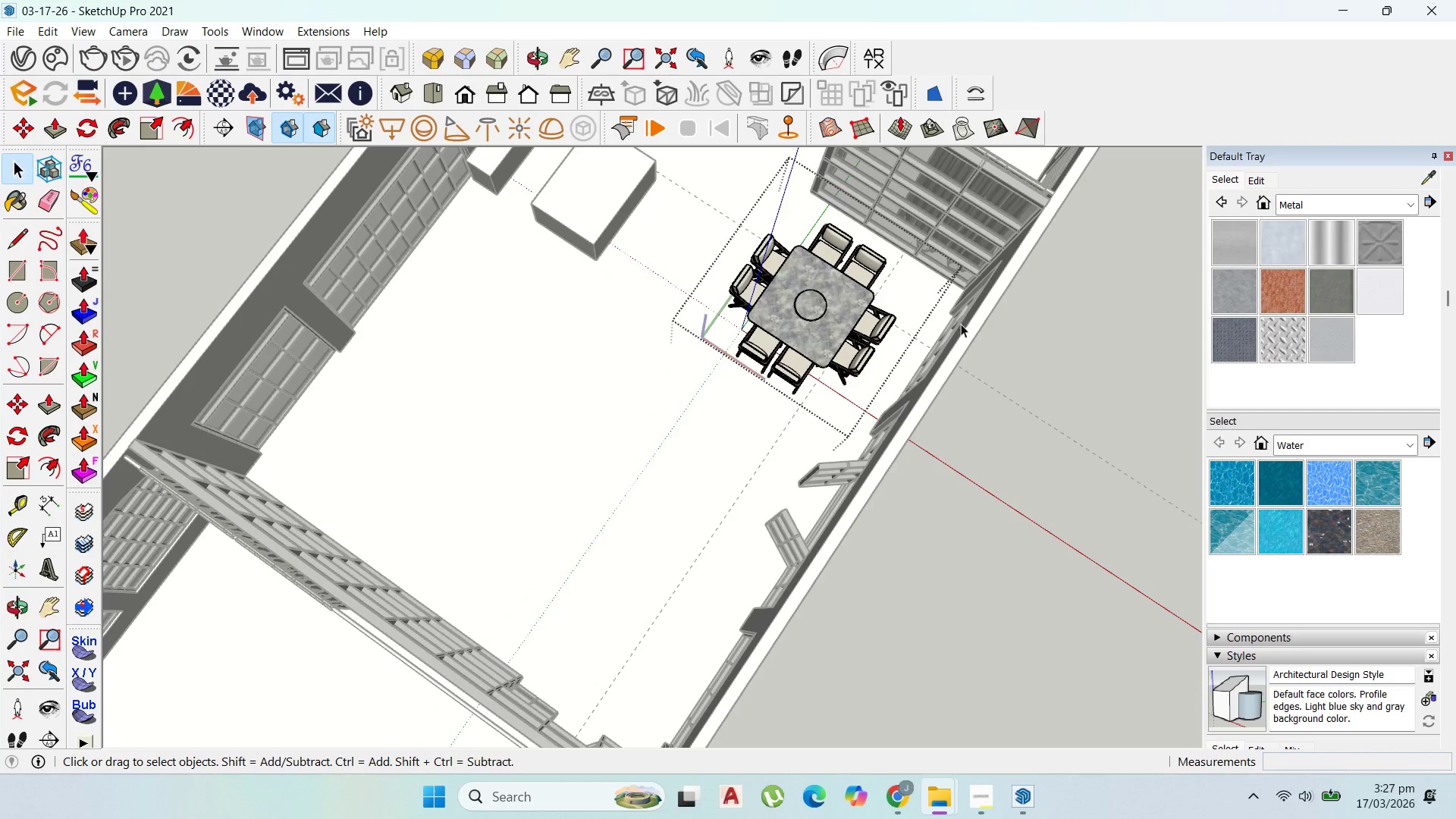 
key(Escape)
 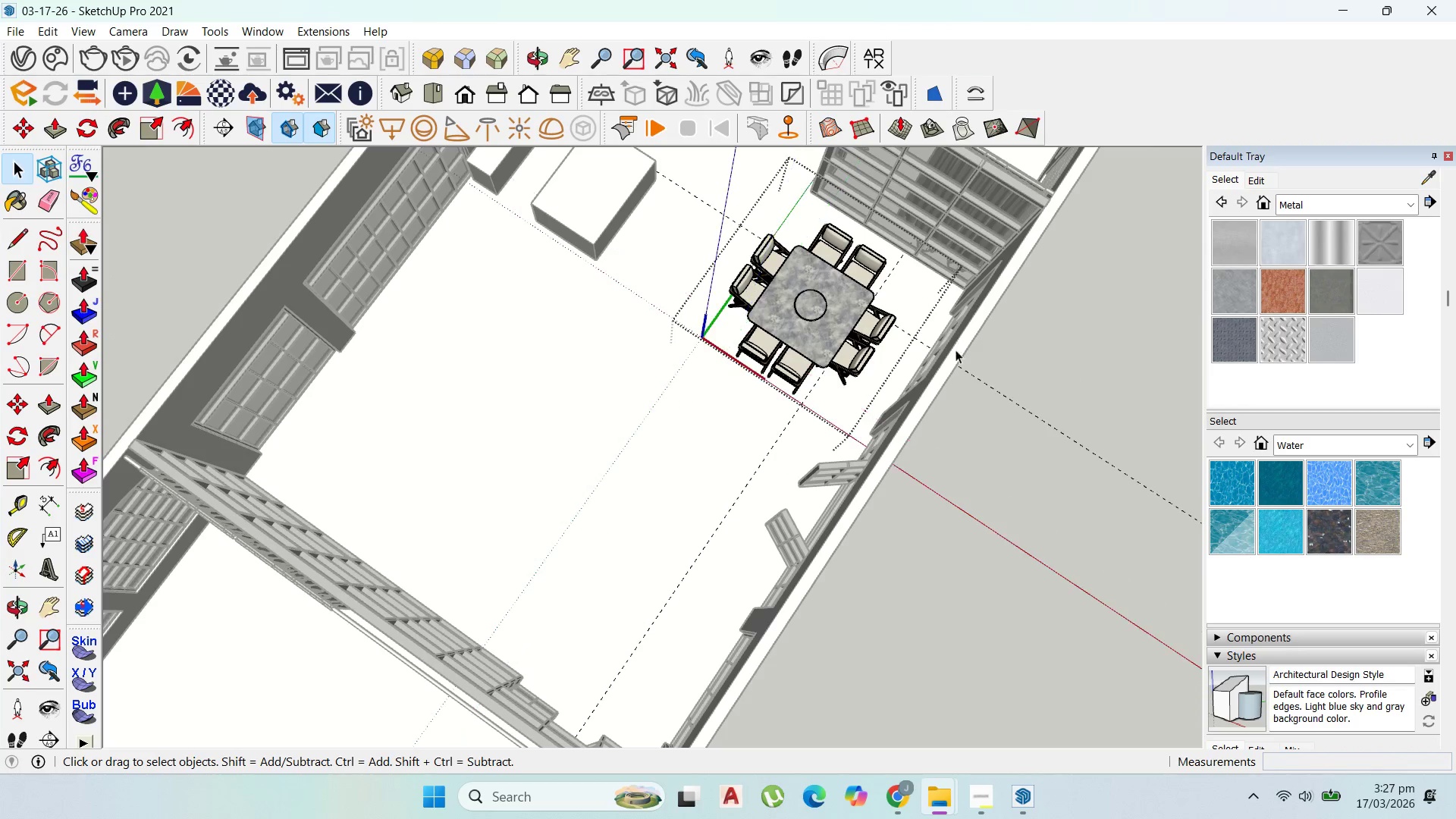 
key(Escape)
 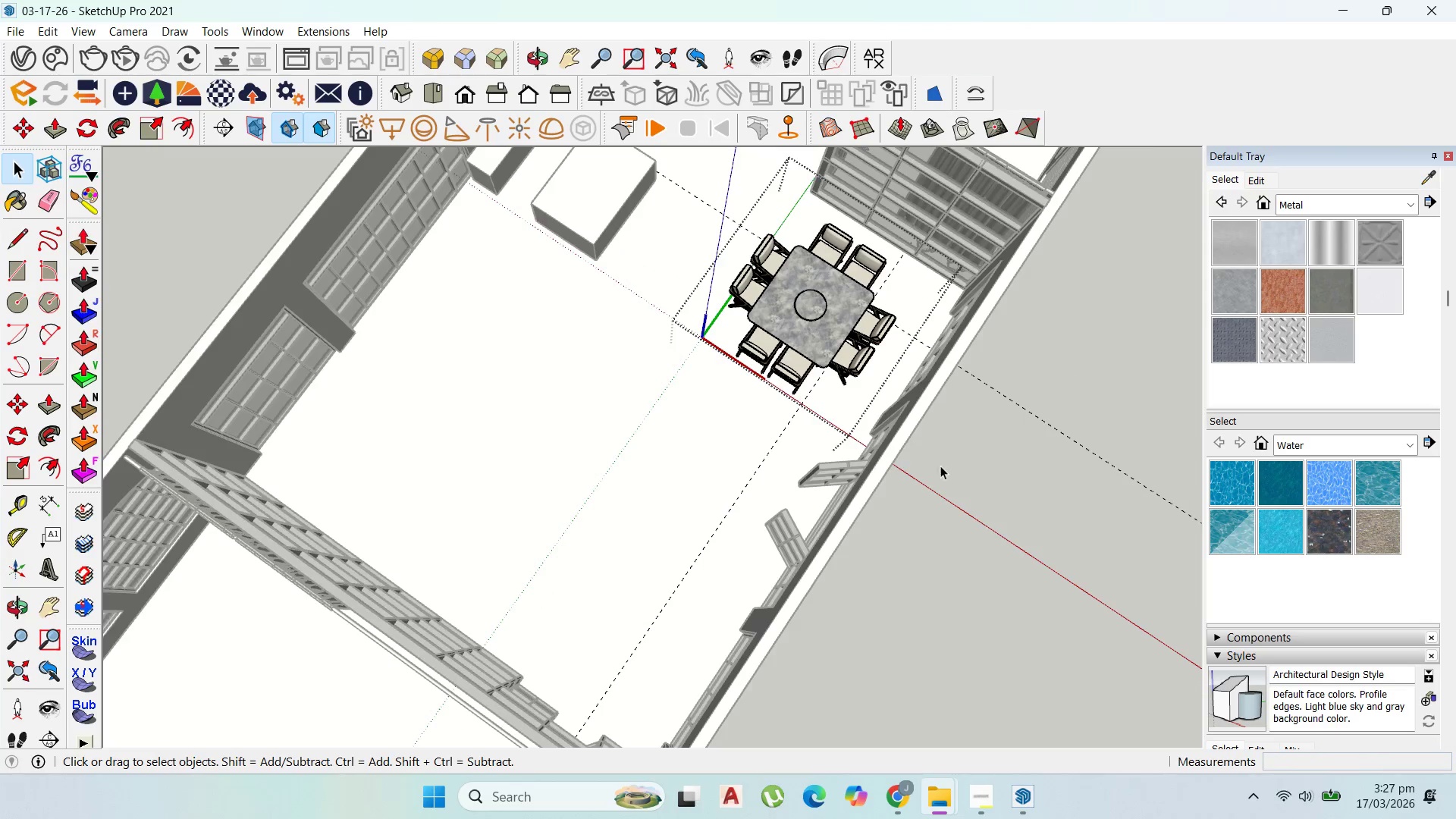 
key(Escape)
 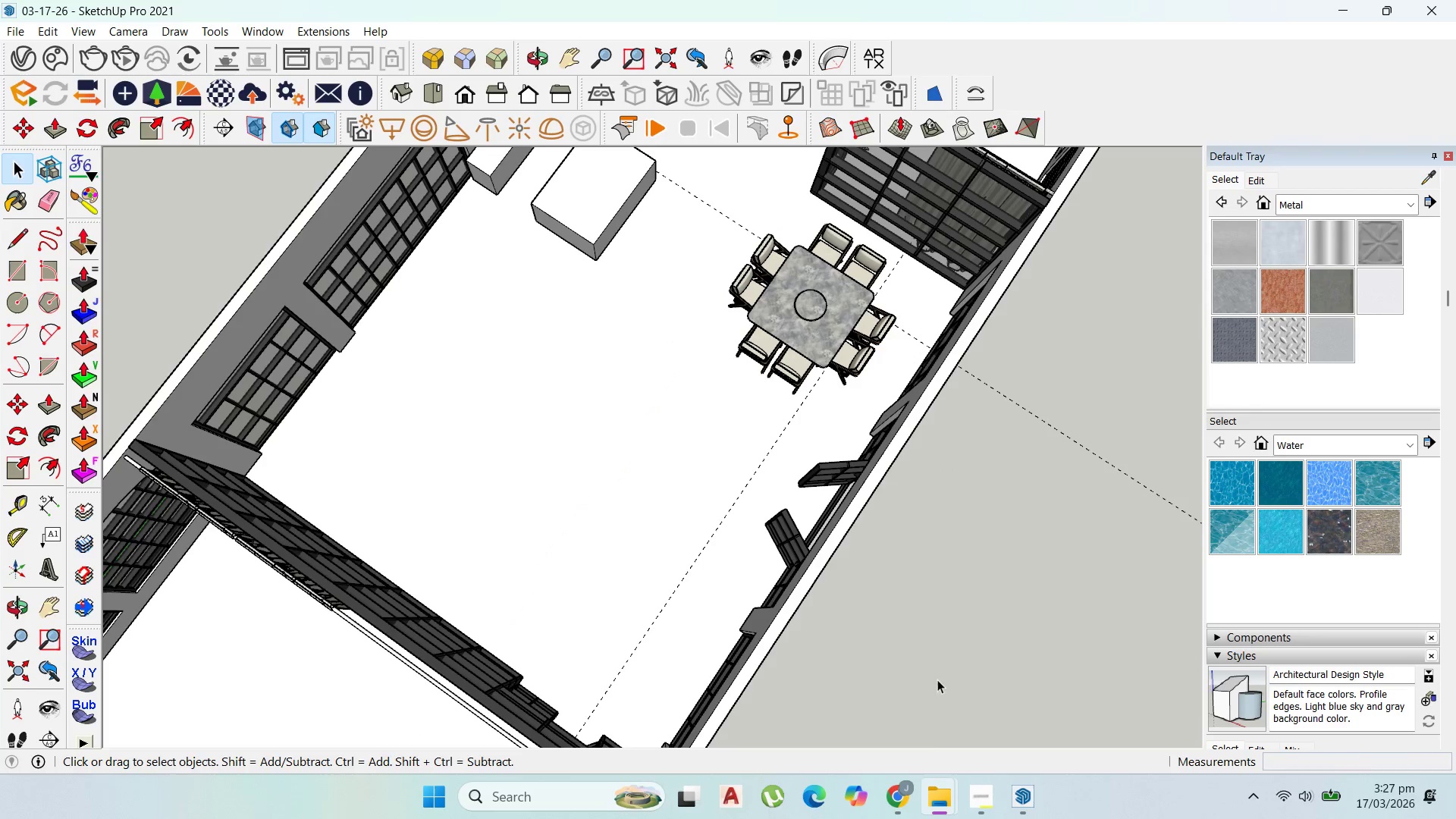 
key(Escape)
 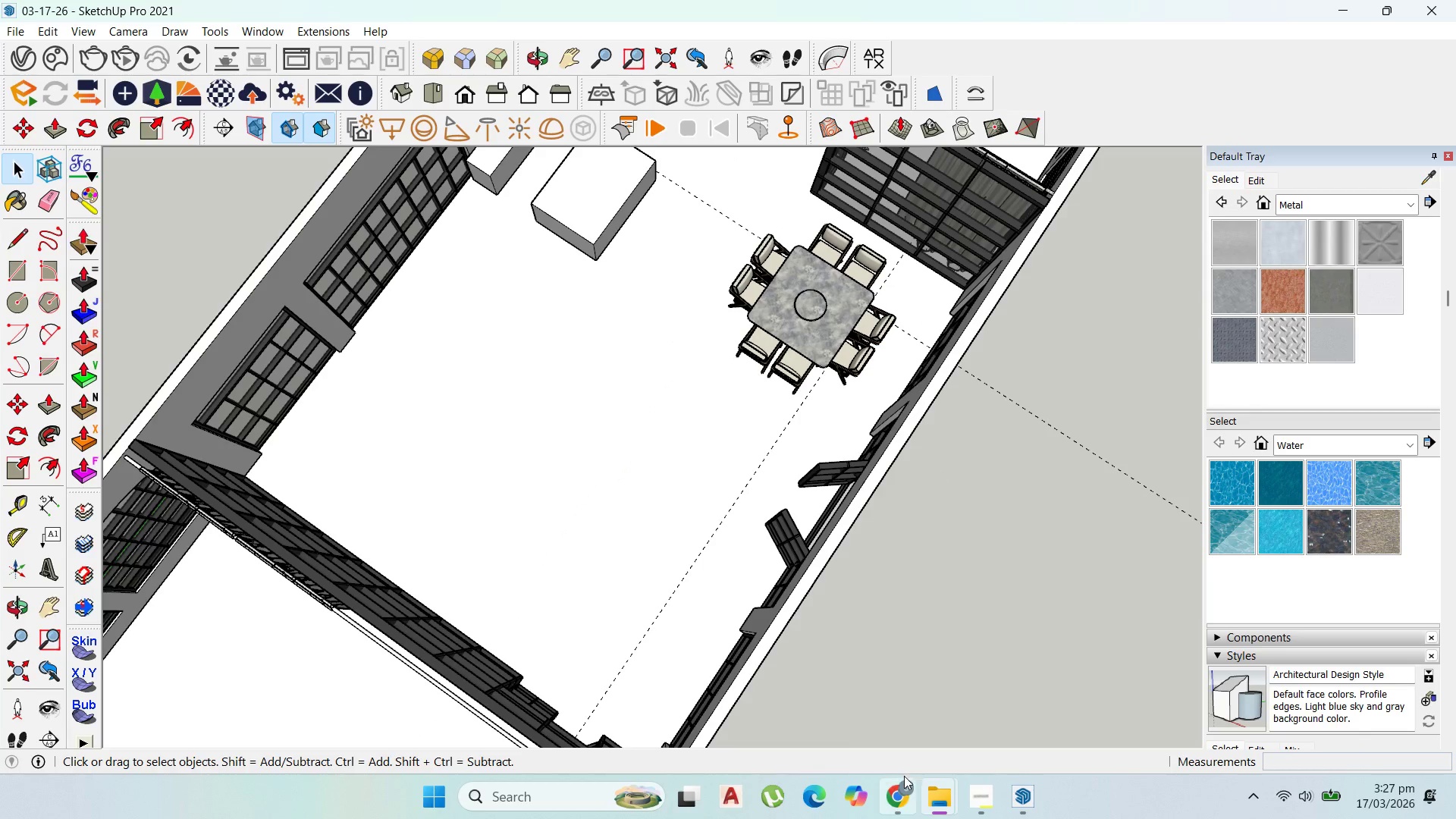 
left_click([904, 780])
 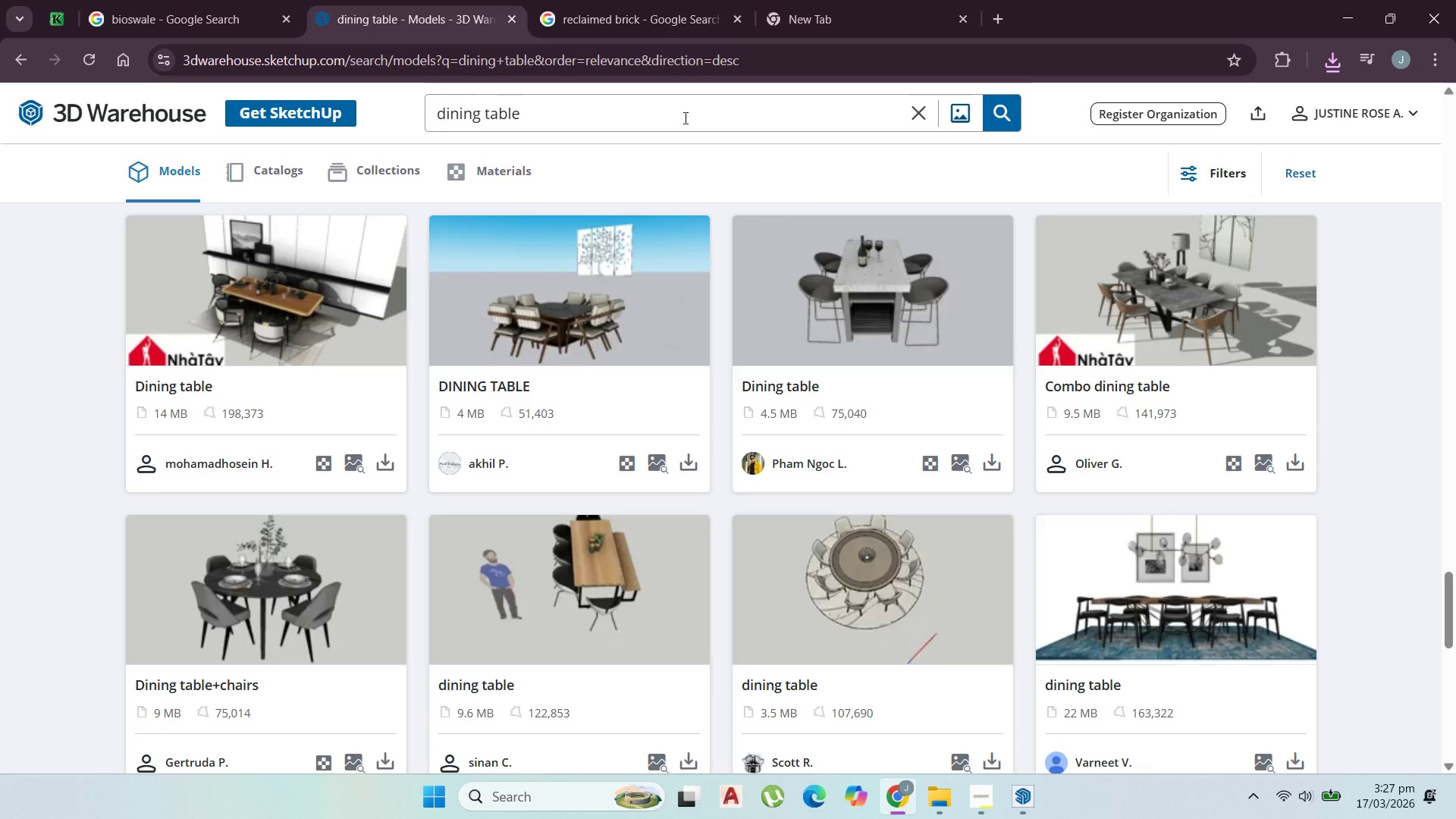 
left_click_drag(start_coordinate=[653, 104], to_coordinate=[67, 114])
 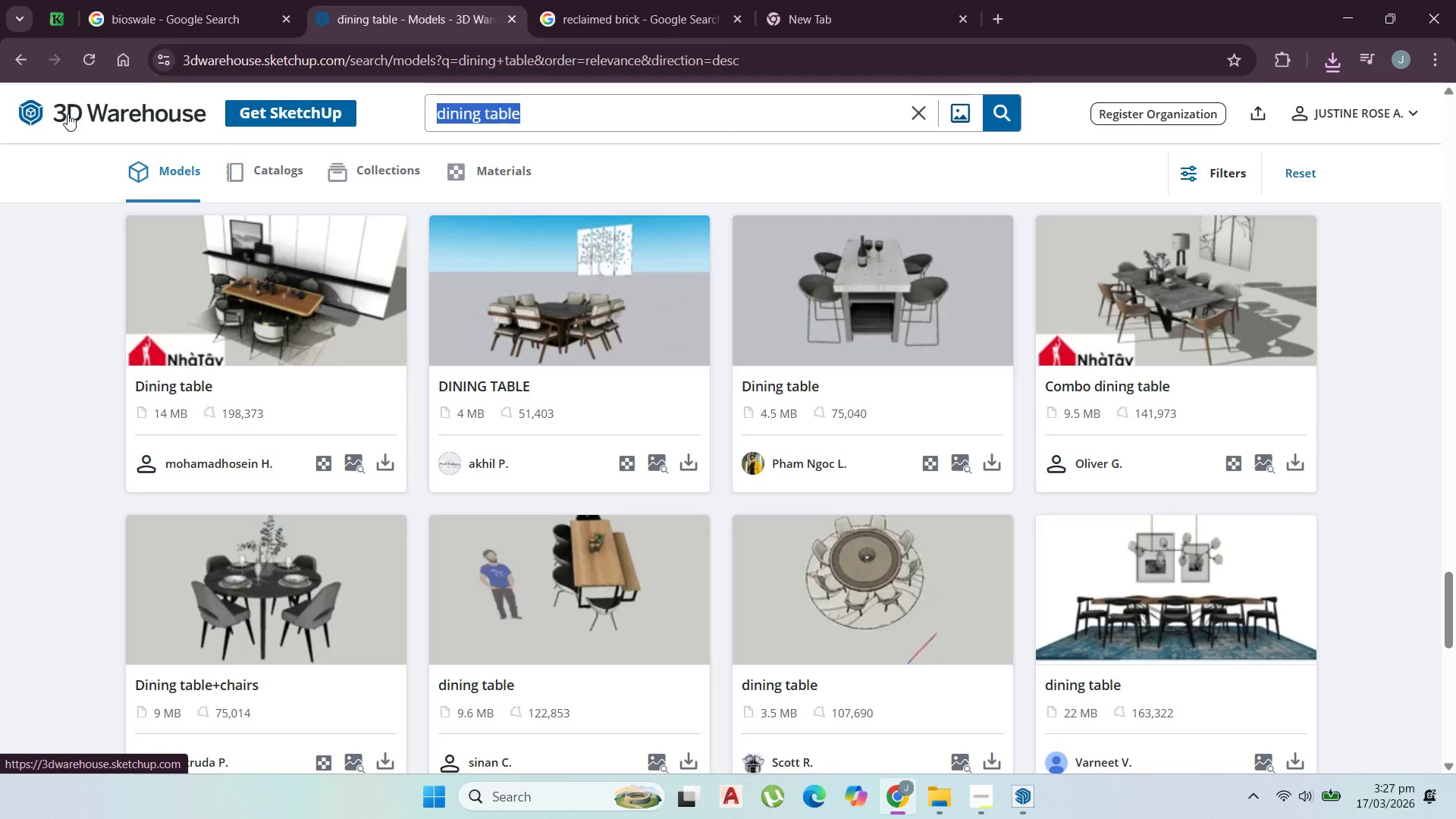 
type(raised plat form ding area)
 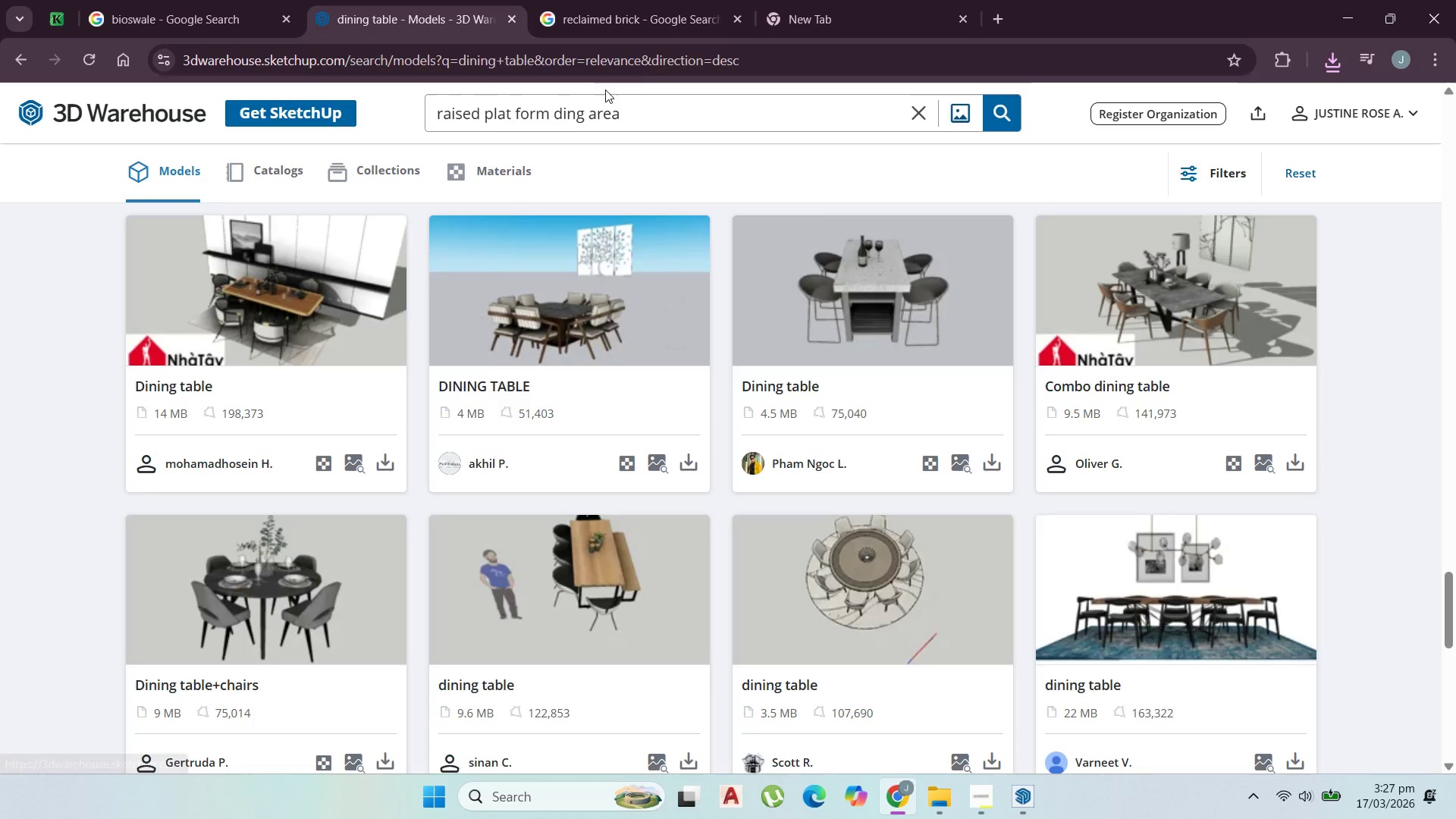 
left_click([665, 16])
 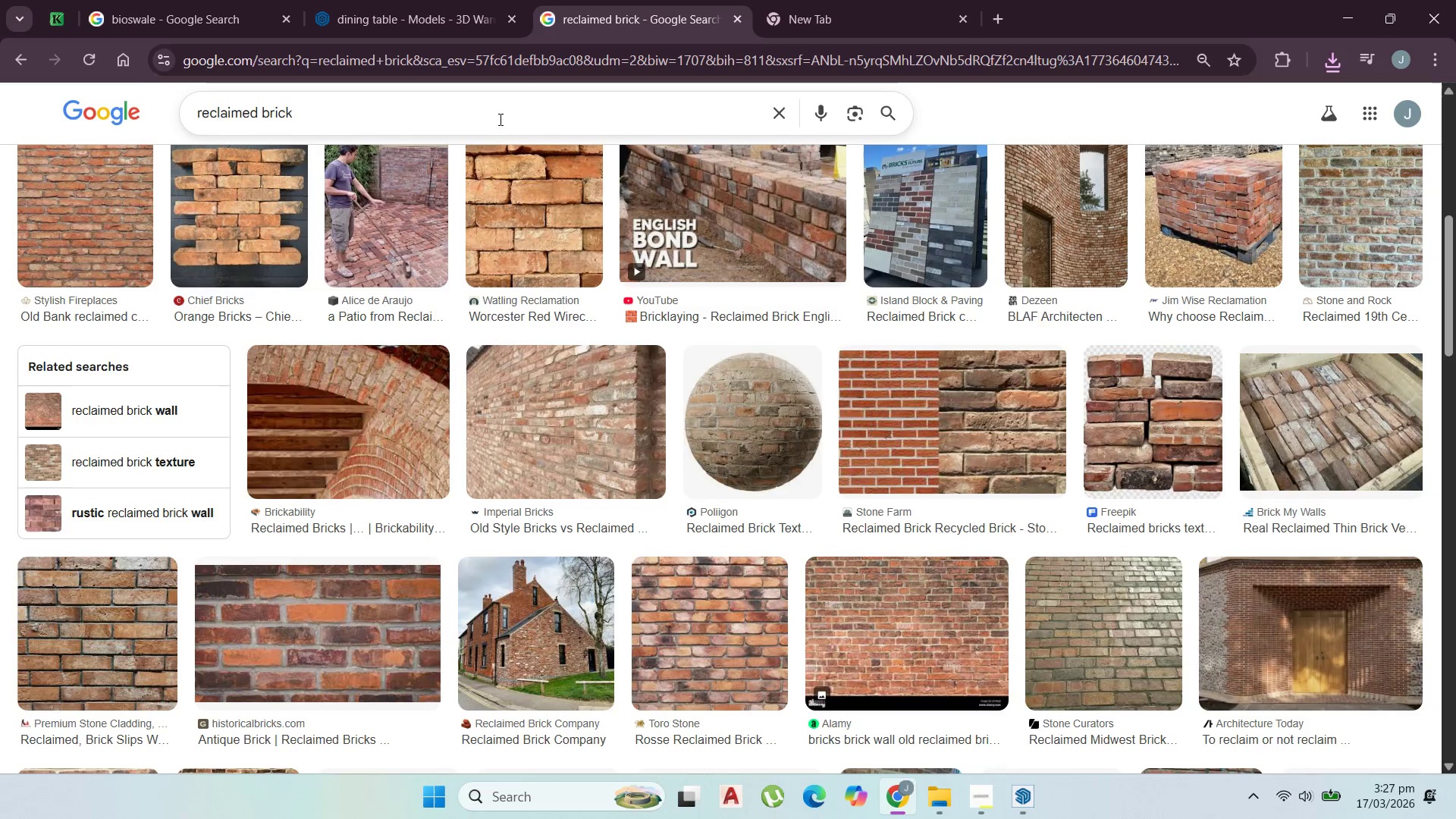 
left_click_drag(start_coordinate=[493, 113], to_coordinate=[0, 96])
 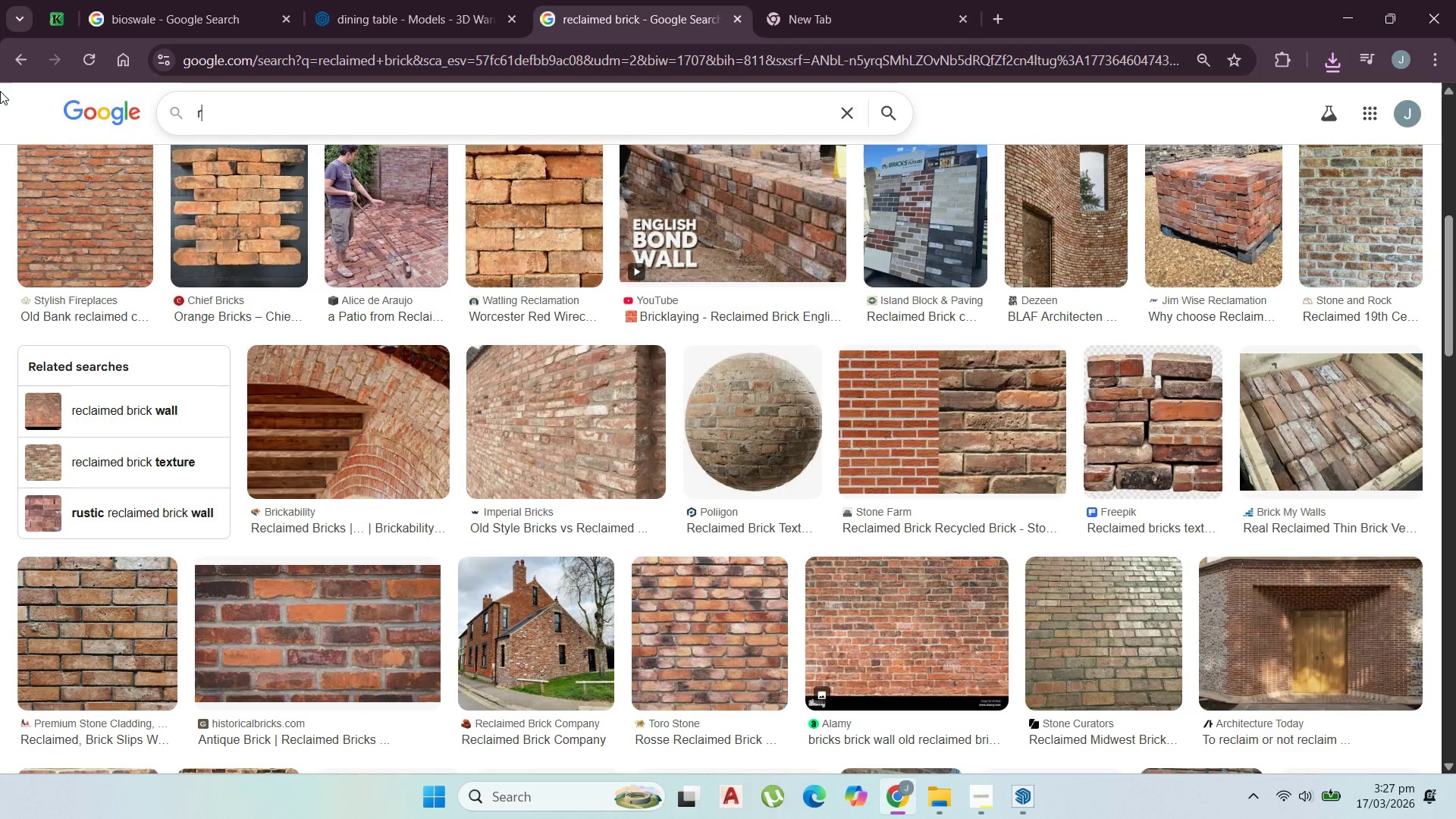 
type(raised platform dining area)
 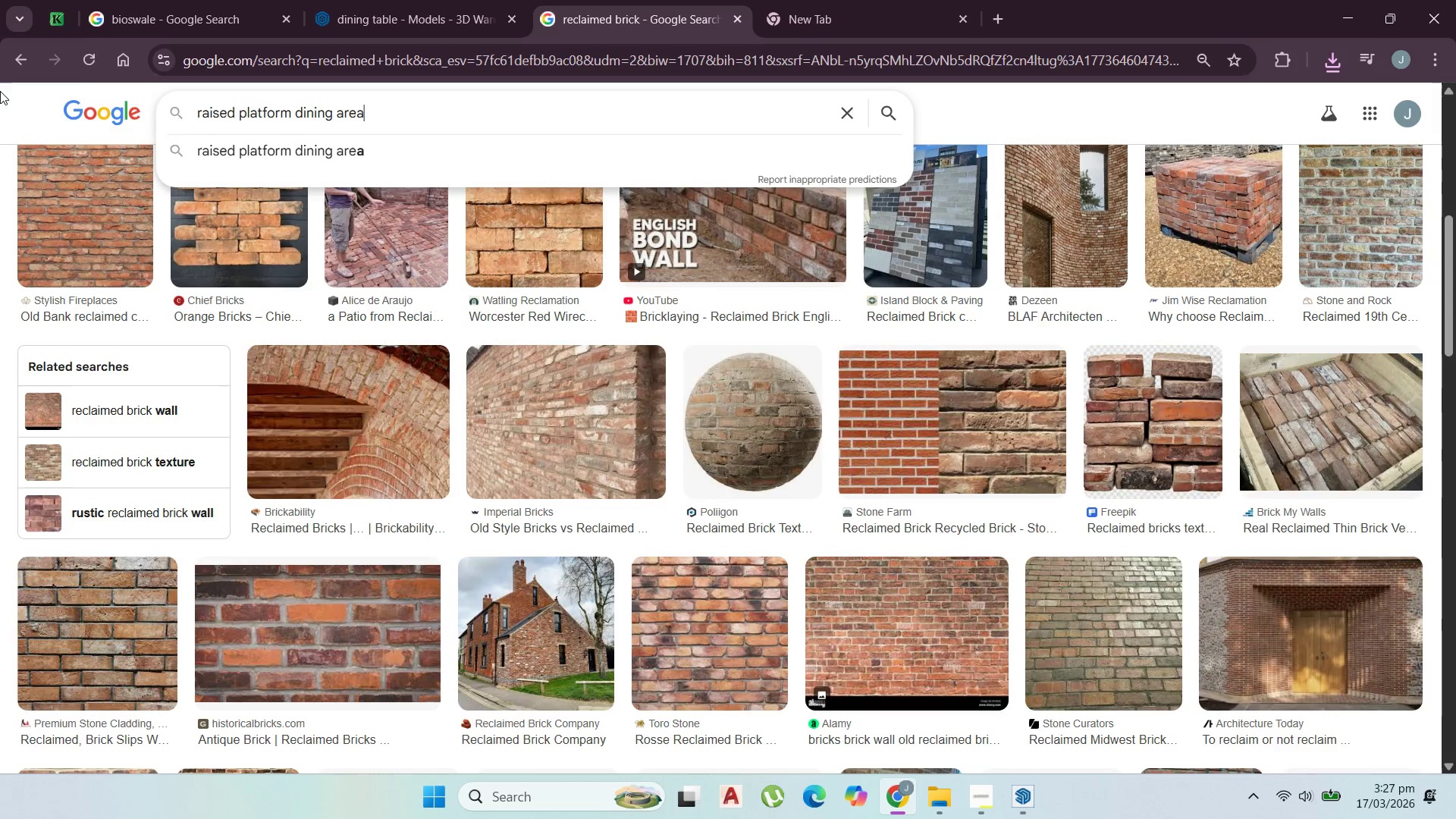 
key(Enter)
 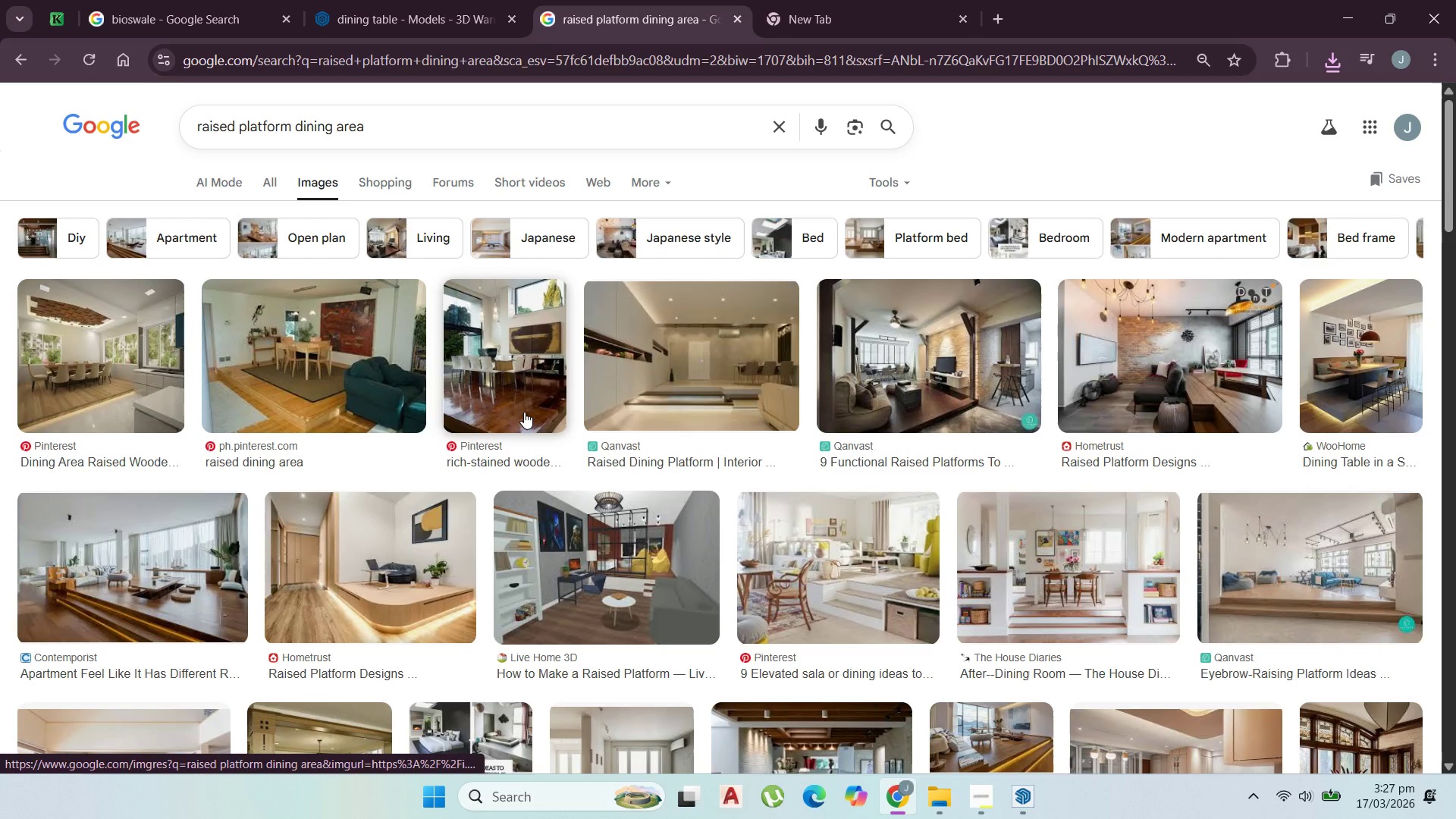 
scroll: coordinate [635, 461], scroll_direction: down, amount: 3.0
 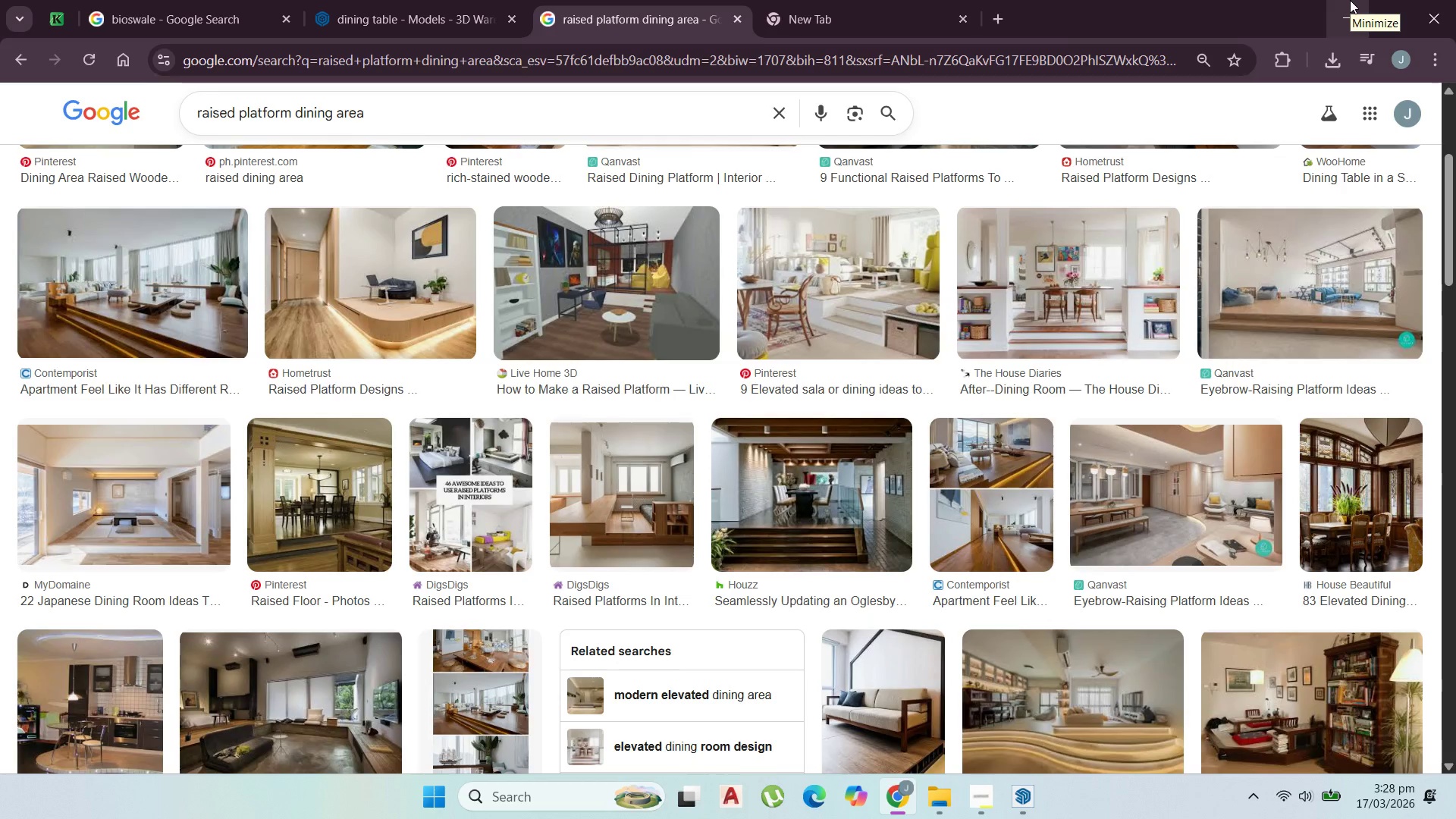 
wait(5.48)
 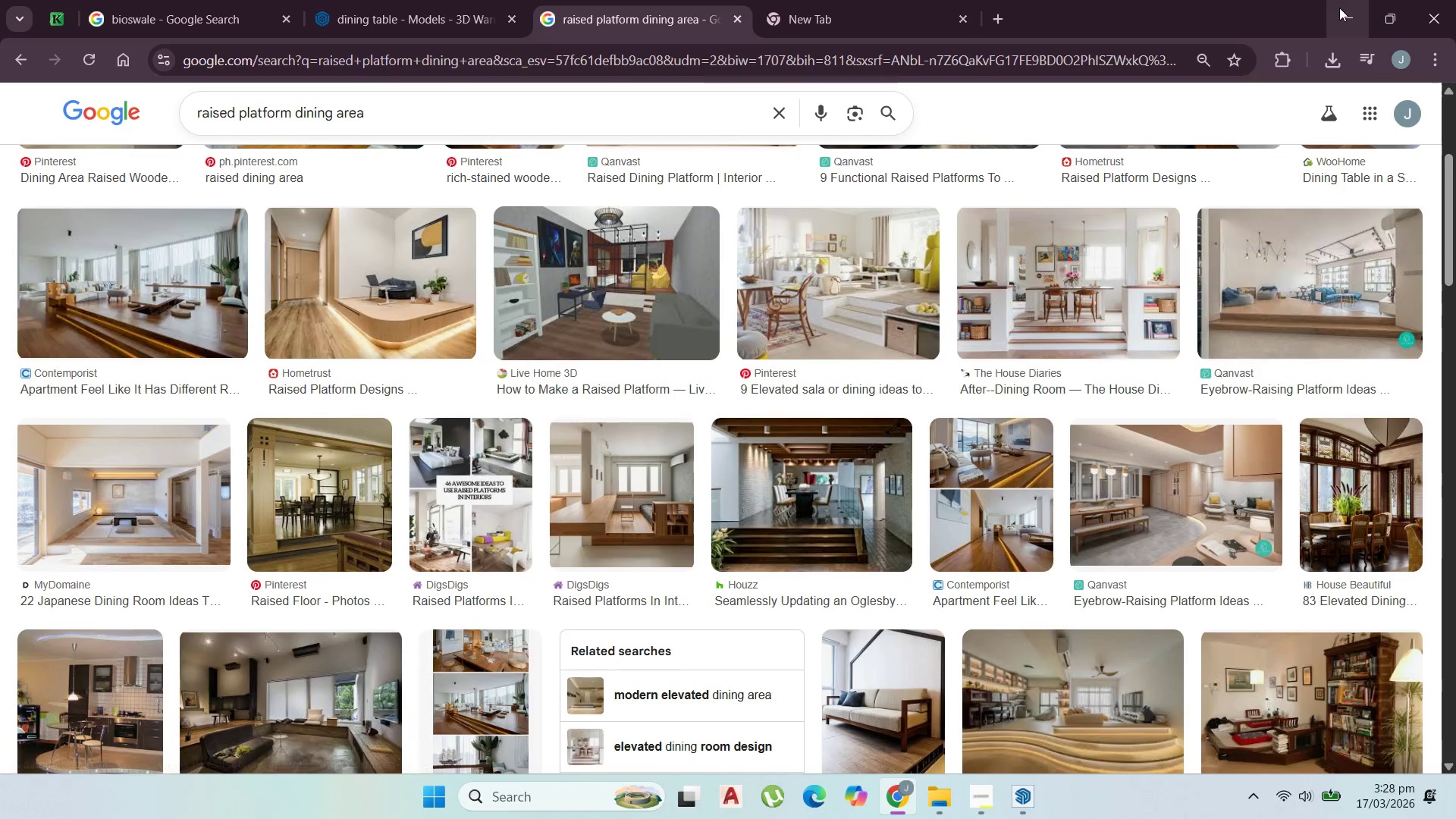 
left_click([1350, 0])
 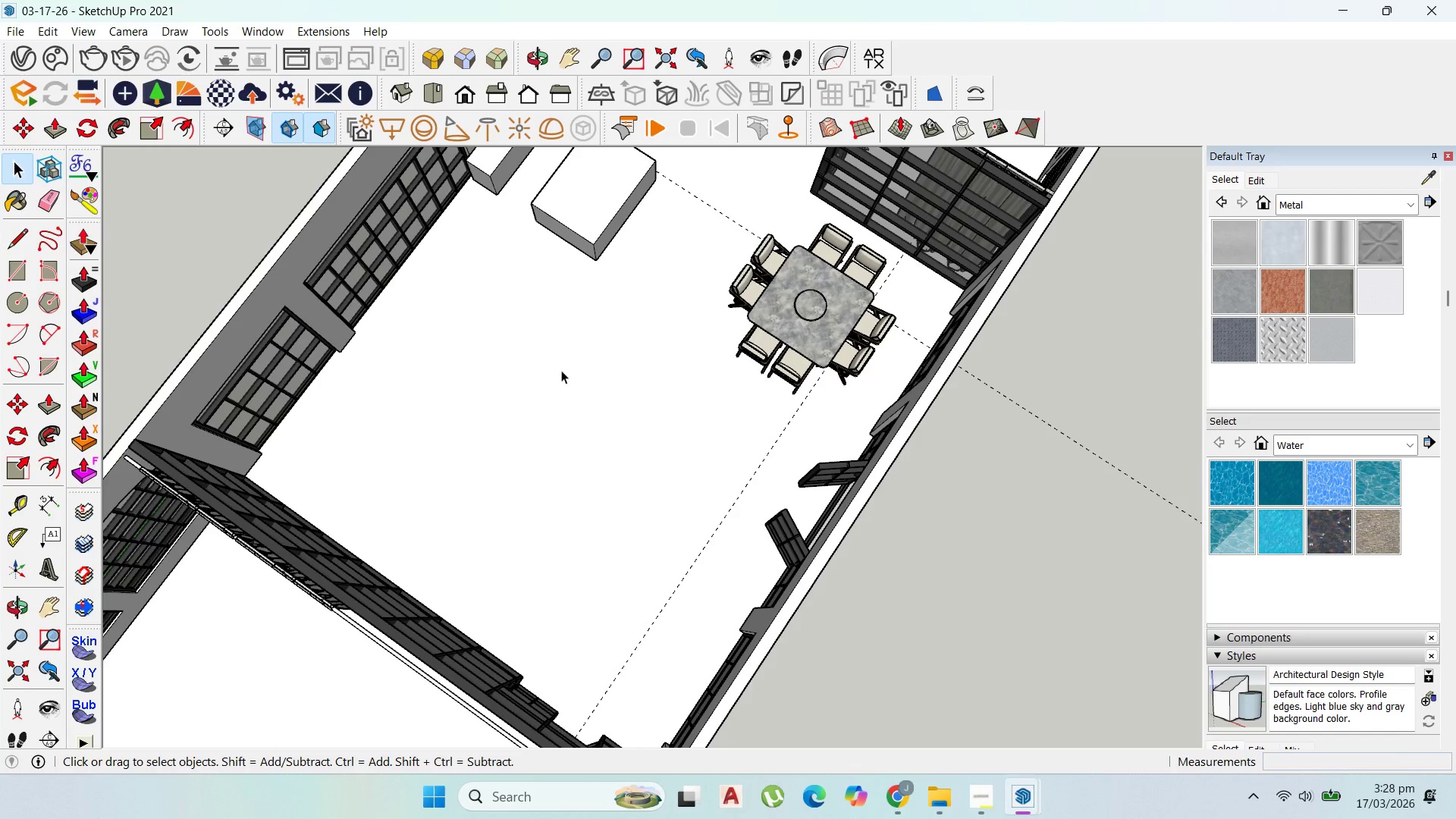 
scroll: coordinate [661, 388], scroll_direction: down, amount: 3.0
 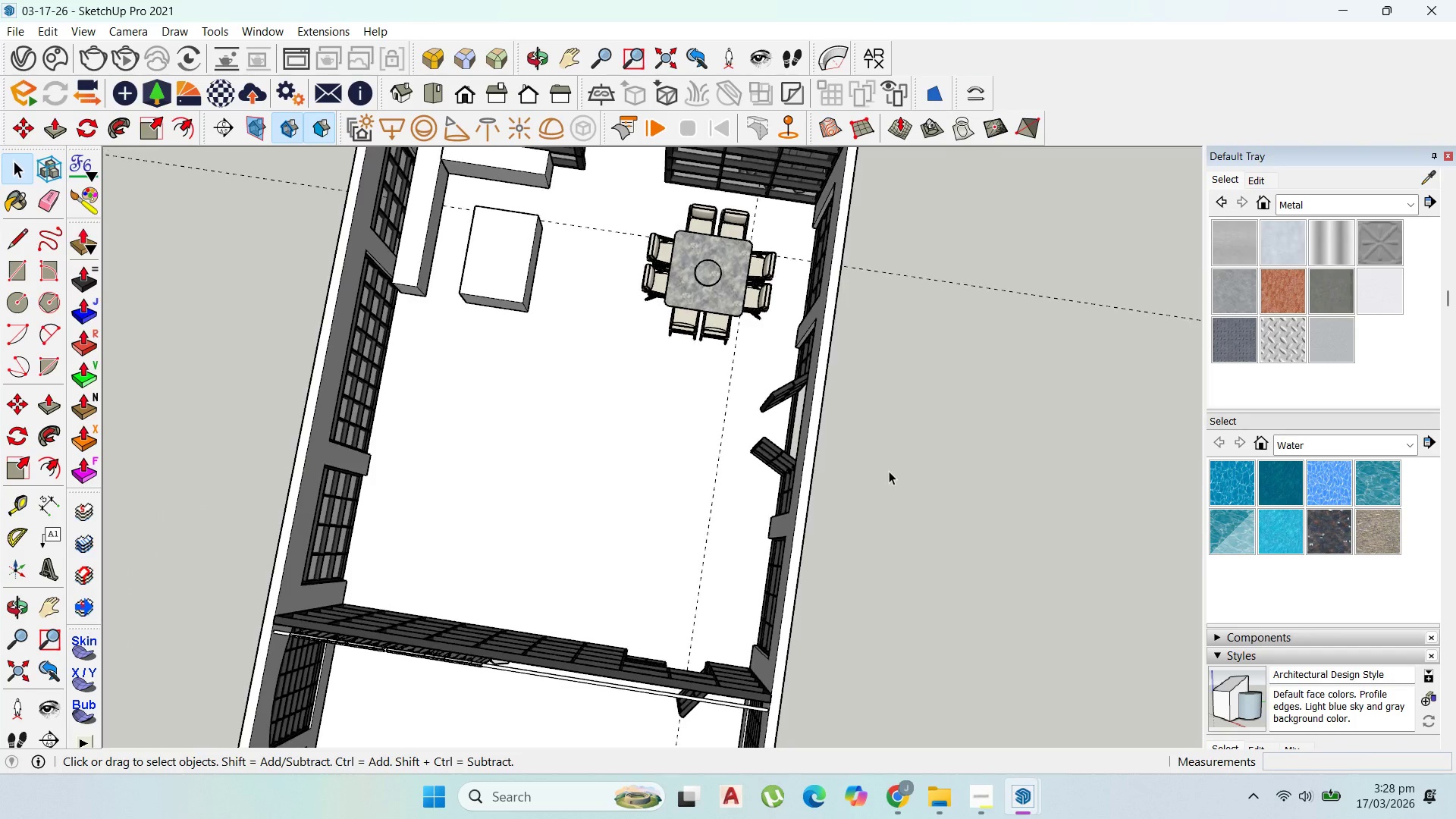 
scroll: coordinate [707, 347], scroll_direction: up, amount: 2.0
 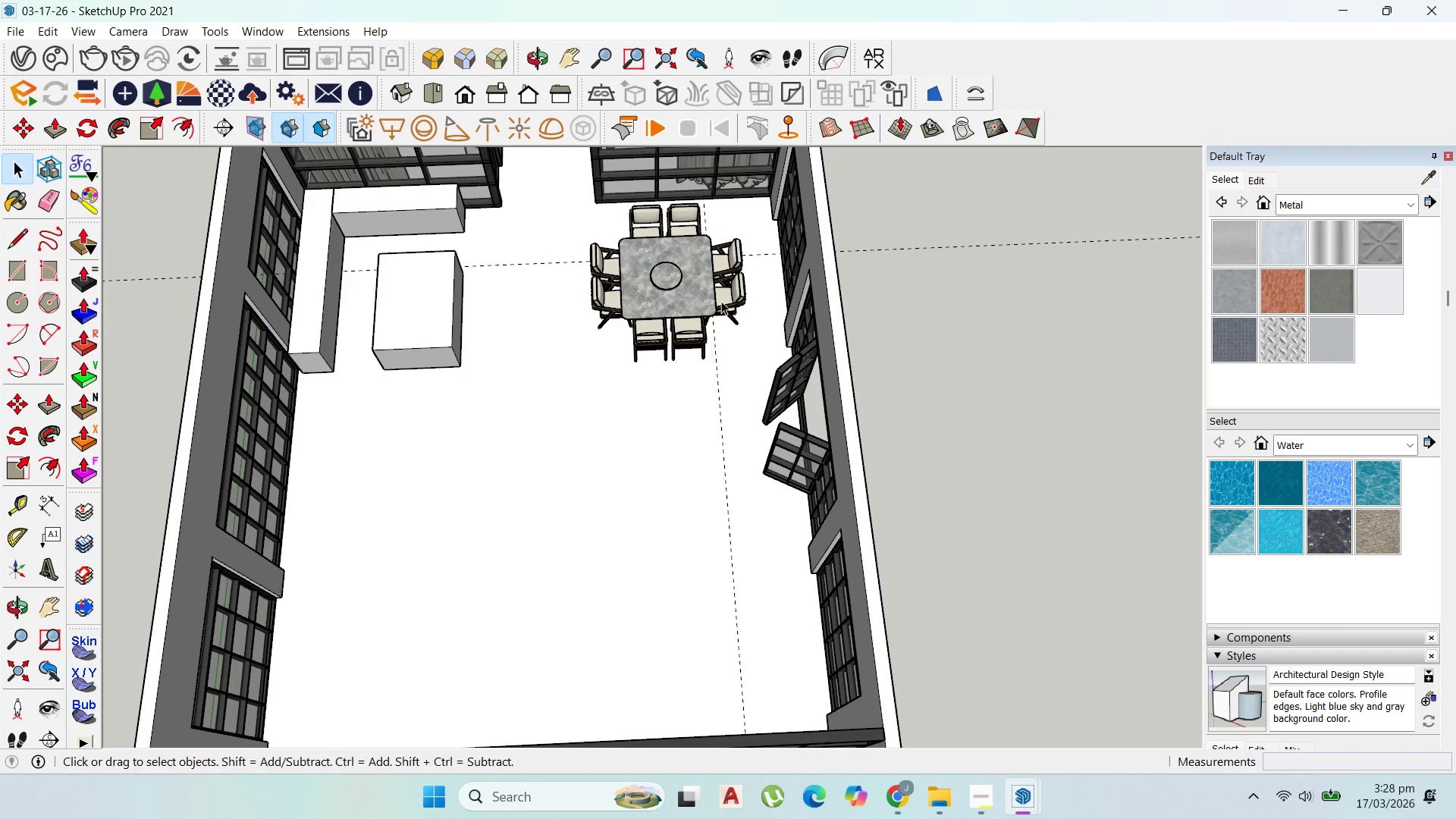 
left_click([715, 302])
 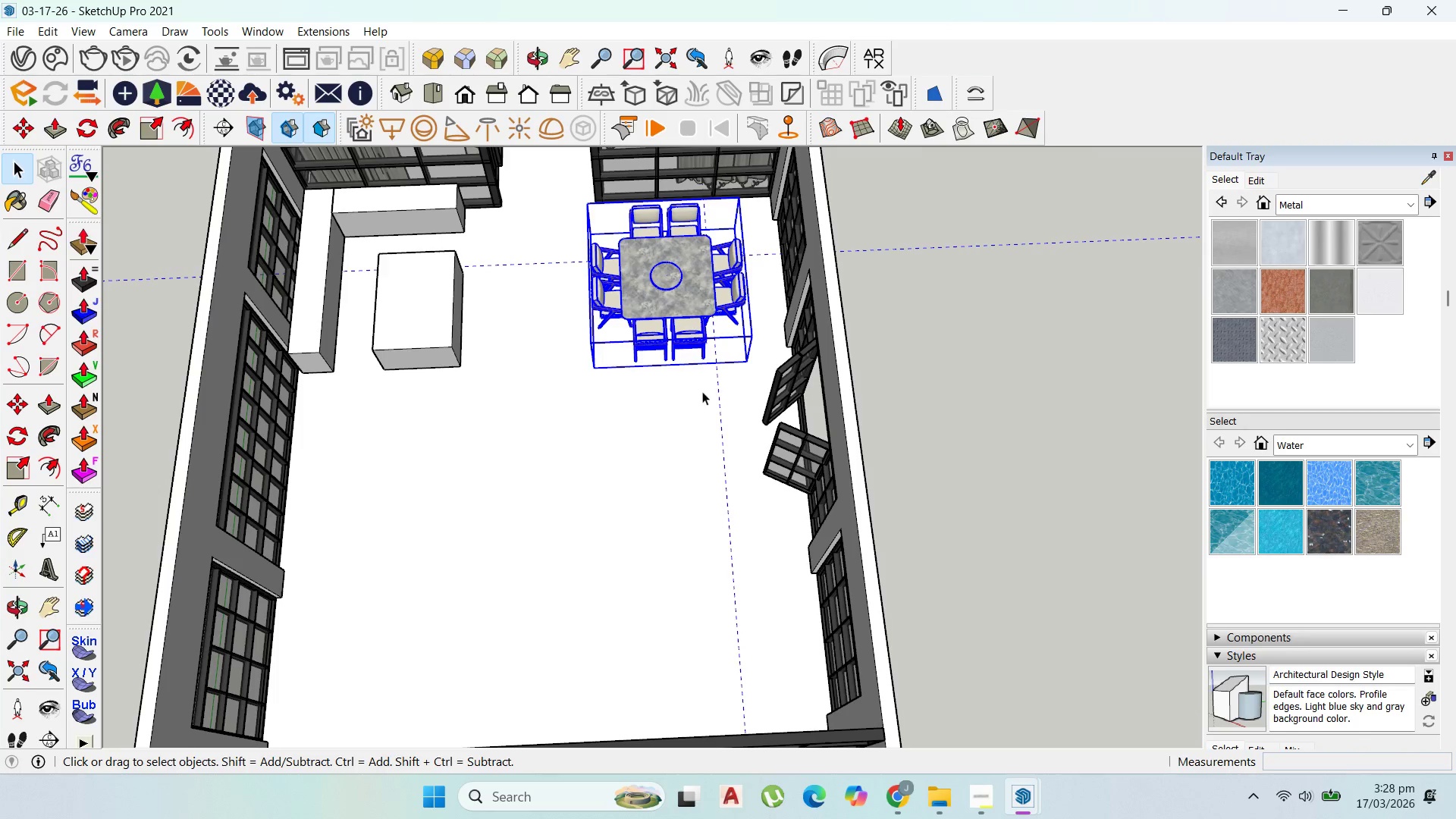 
scroll: coordinate [740, 347], scroll_direction: down, amount: 1.0
 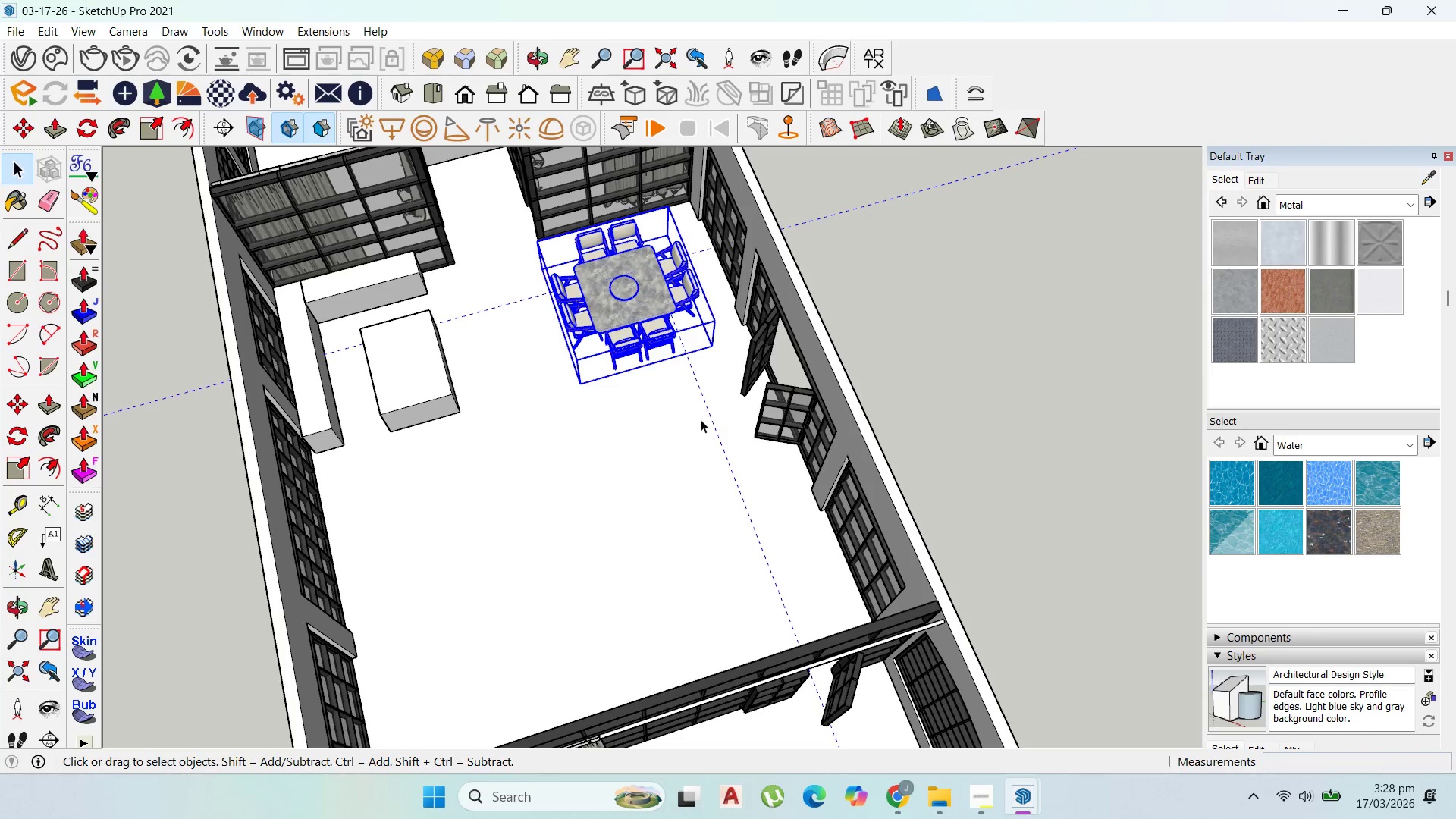 
key(M)
 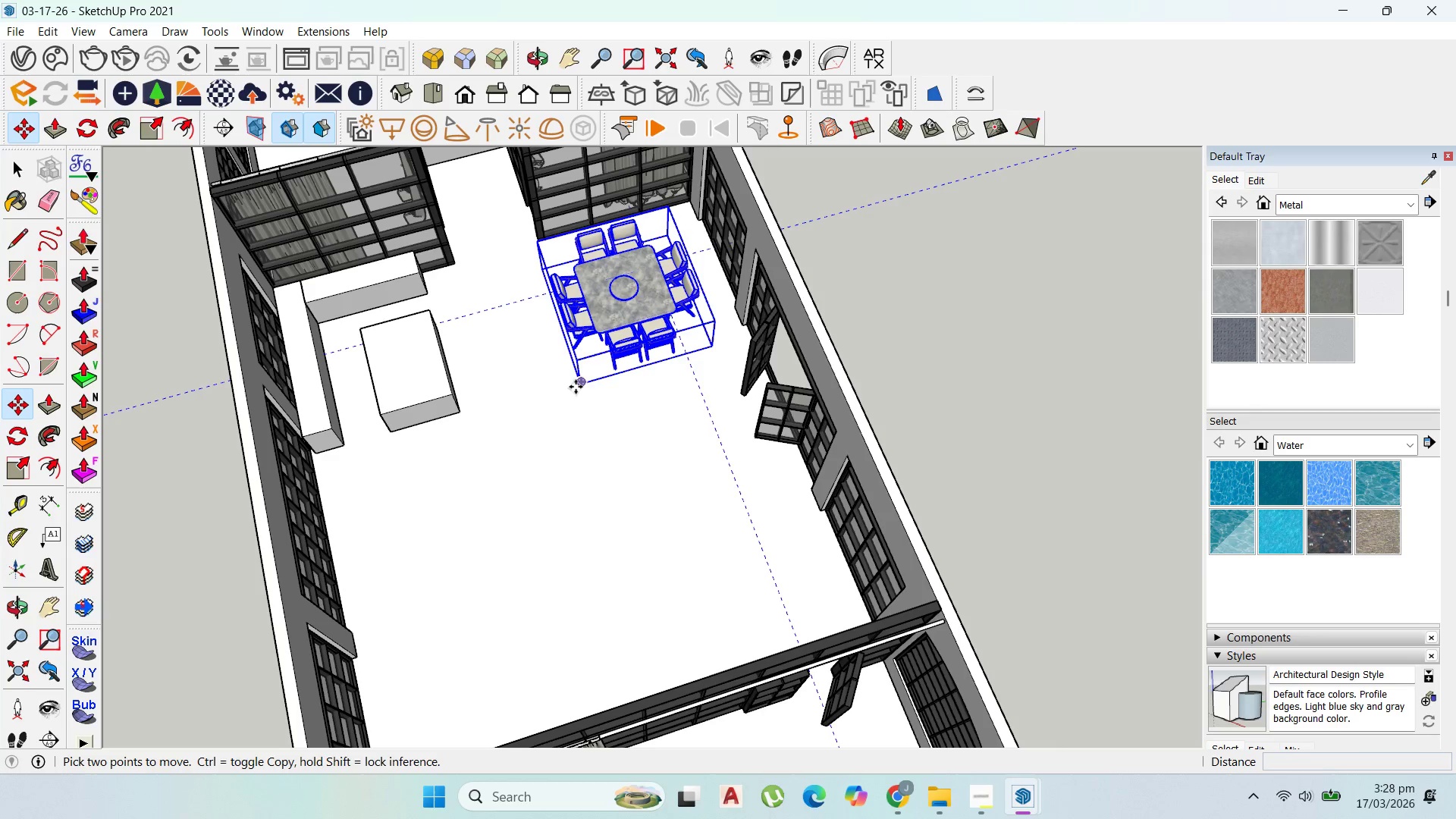 
left_click([576, 387])
 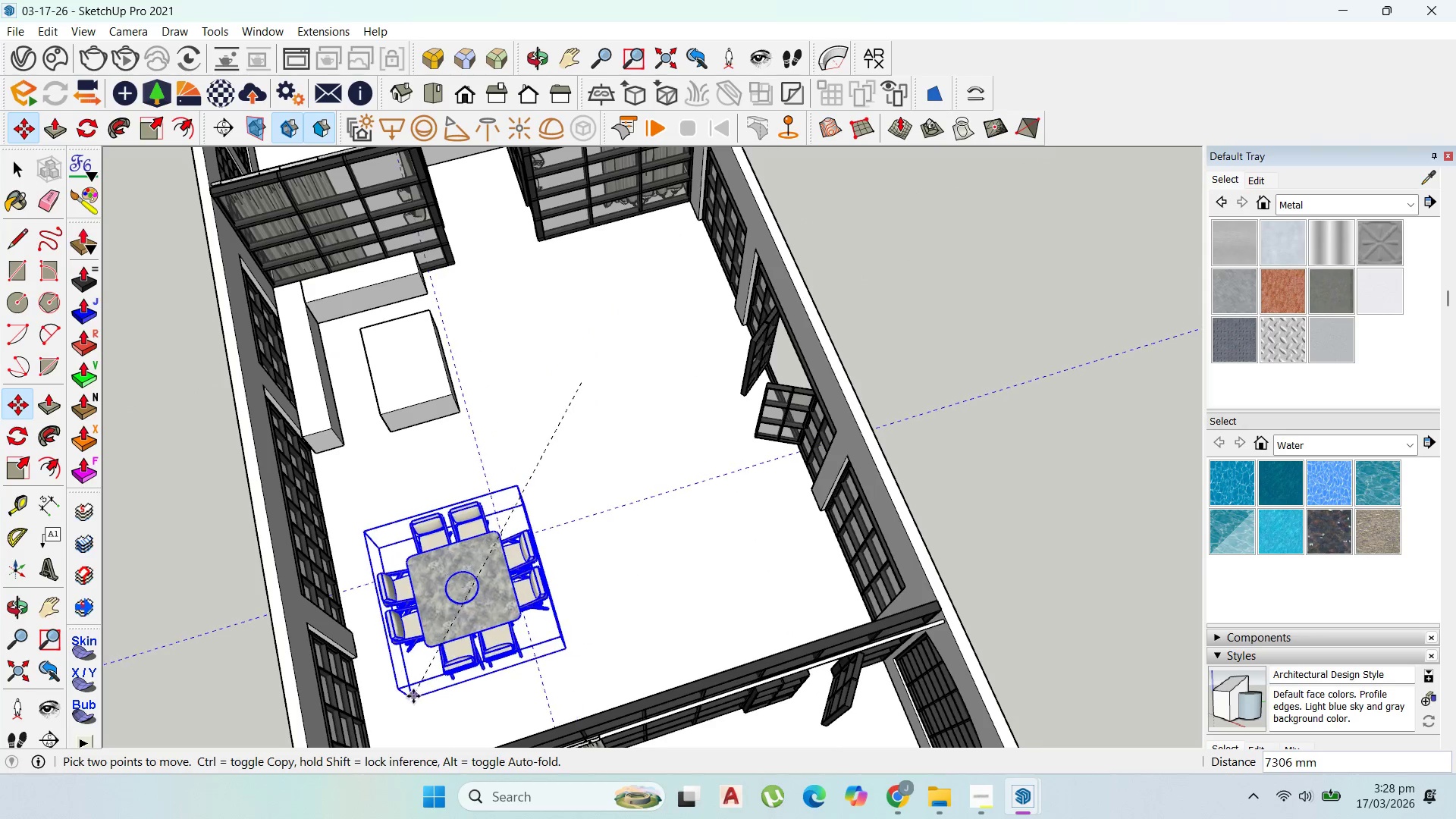 
left_click([416, 698])
 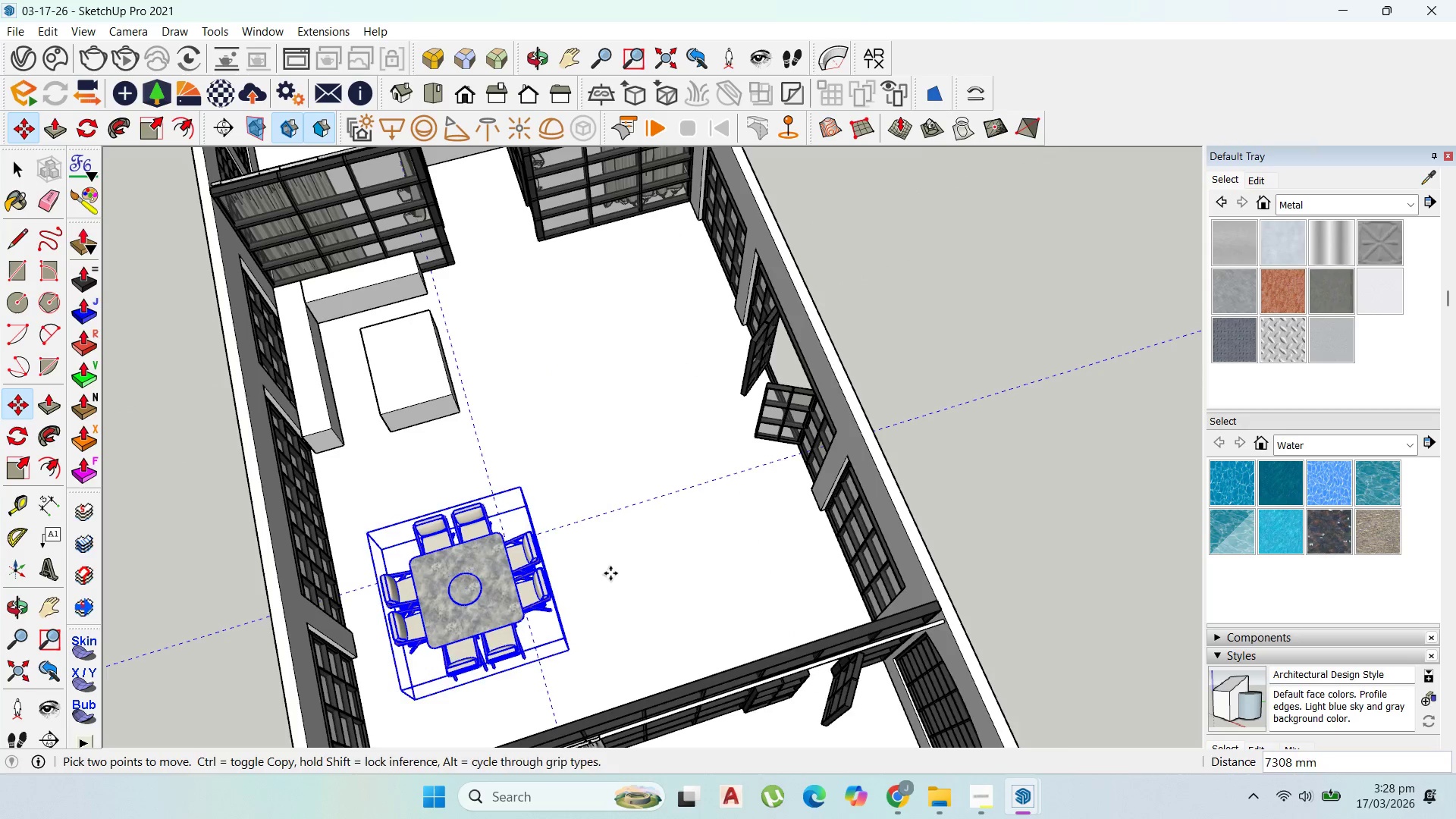 
scroll: coordinate [564, 503], scroll_direction: up, amount: 13.0
 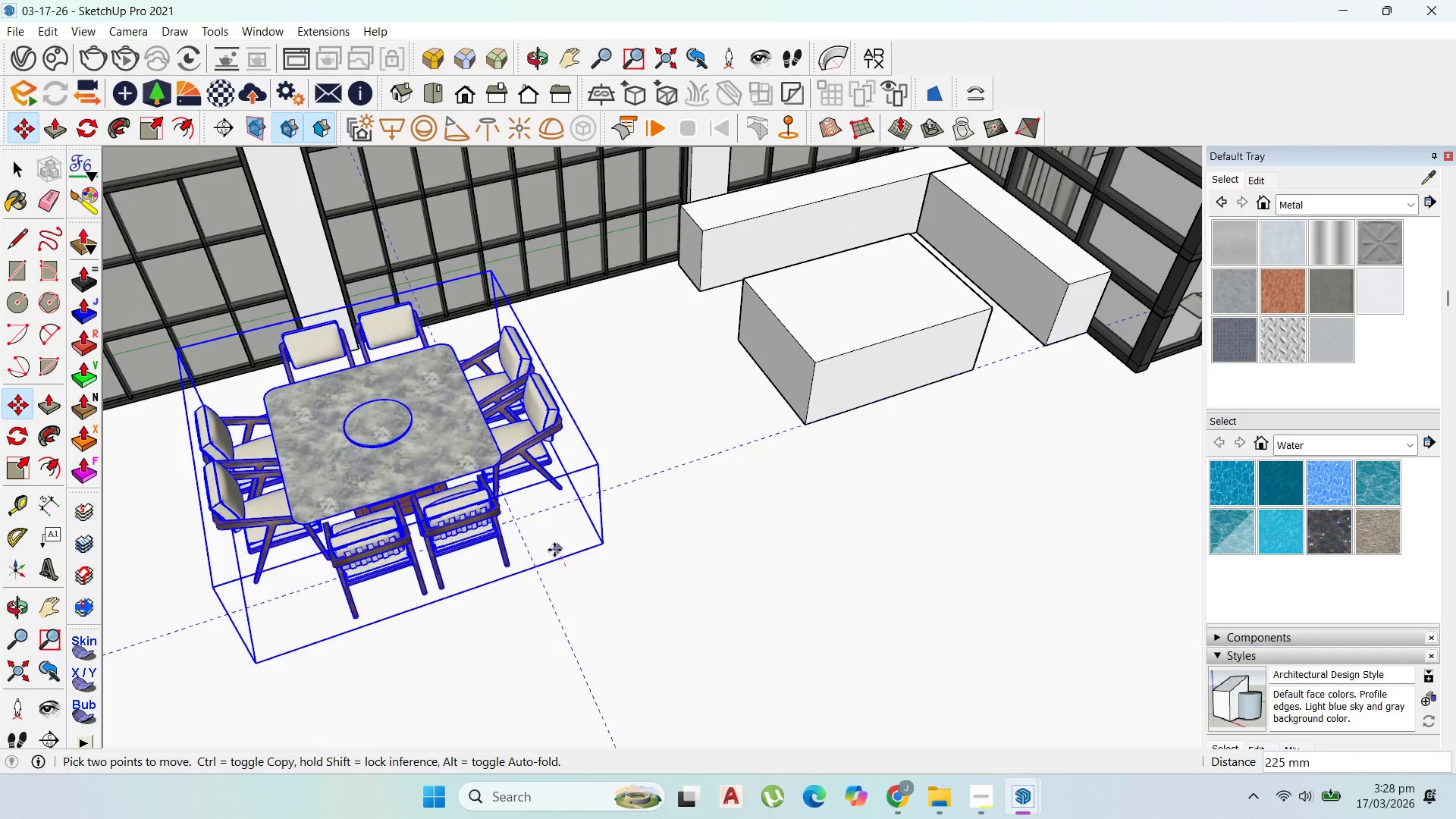 
left_click([554, 548])
 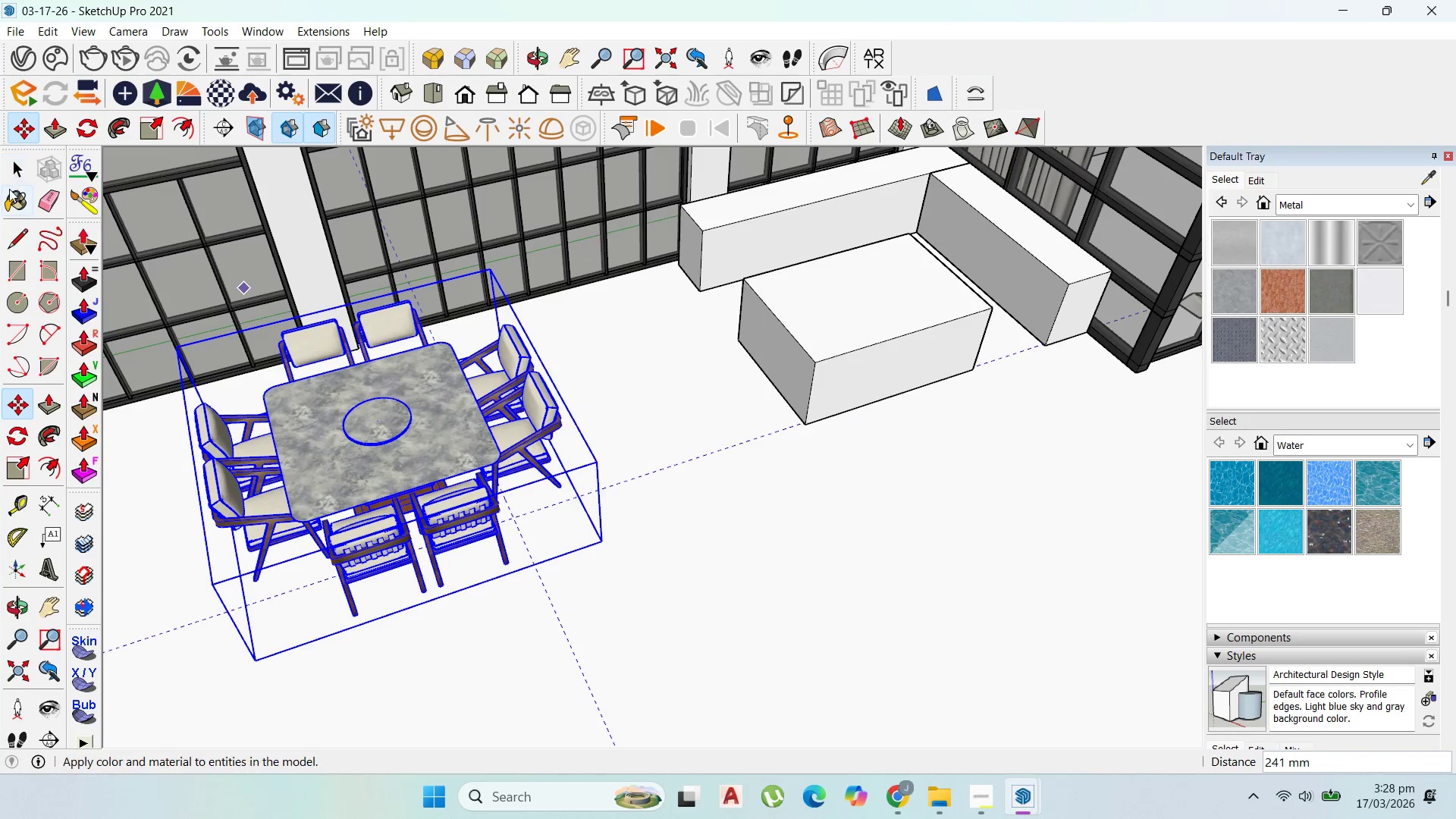 
left_click_drag(start_coordinate=[22, 166], to_coordinate=[39, 165])
 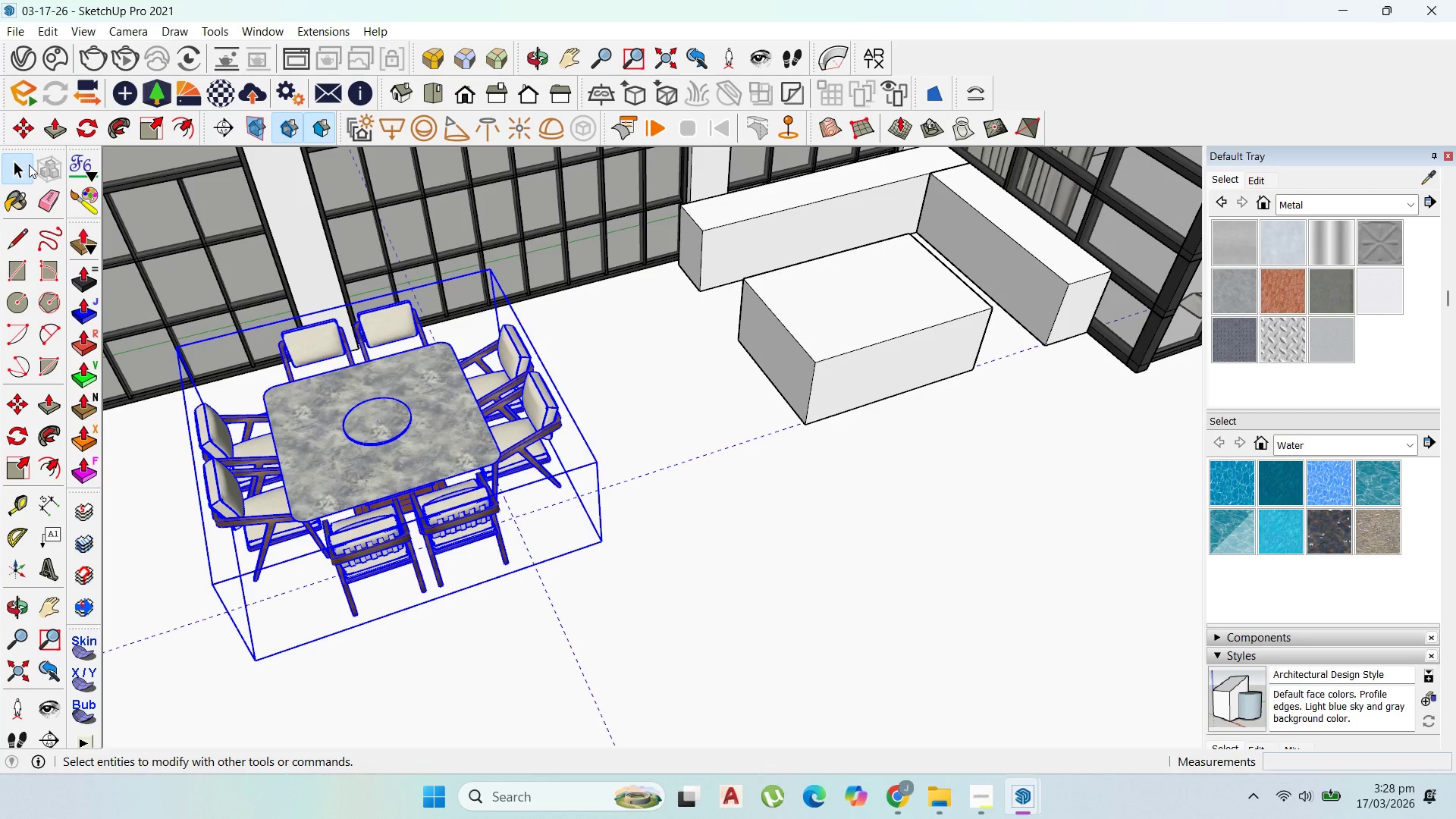 
wait(8.55)
 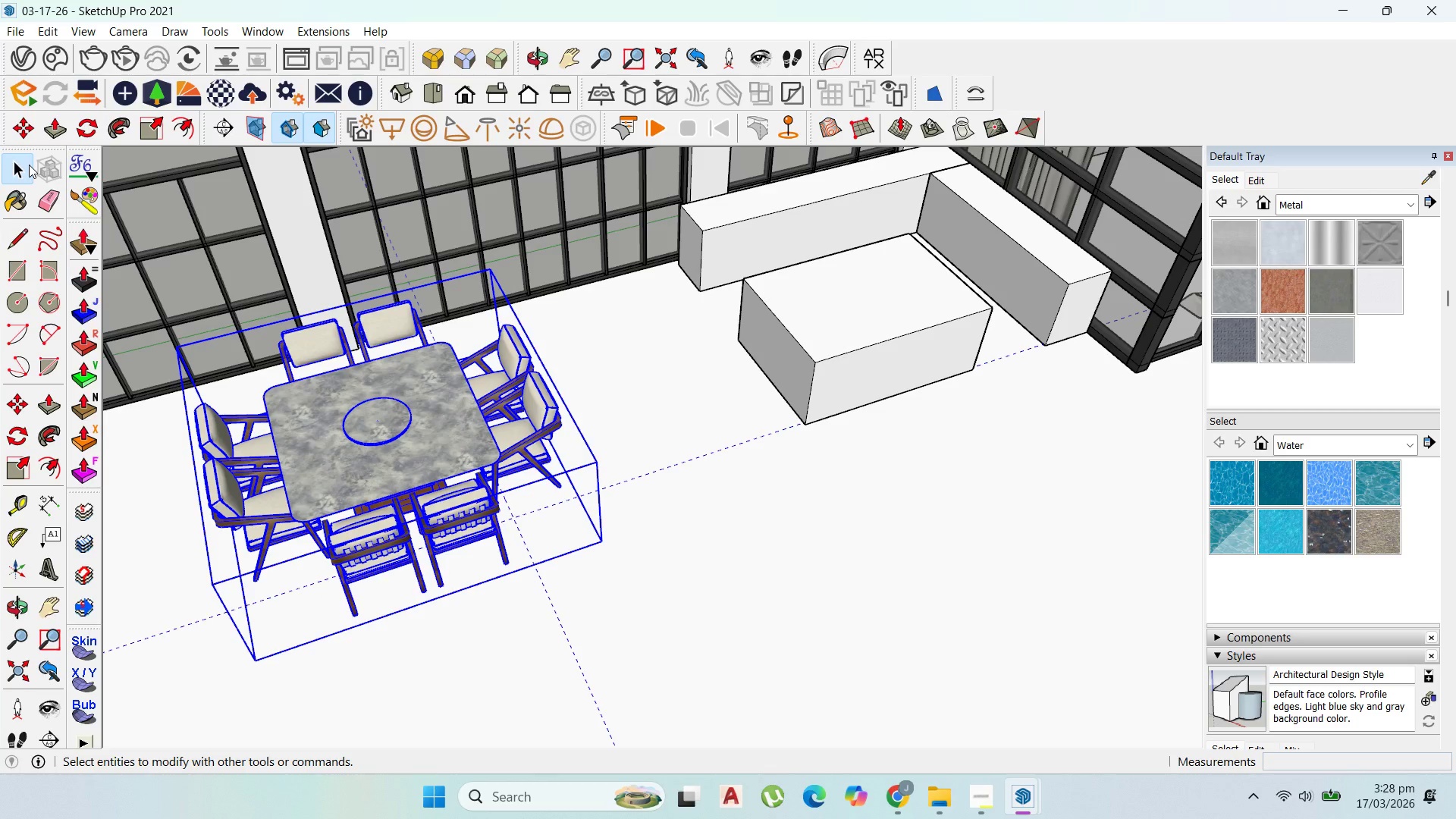 
scroll: coordinate [14, 46], scroll_direction: down, amount: 1.0
 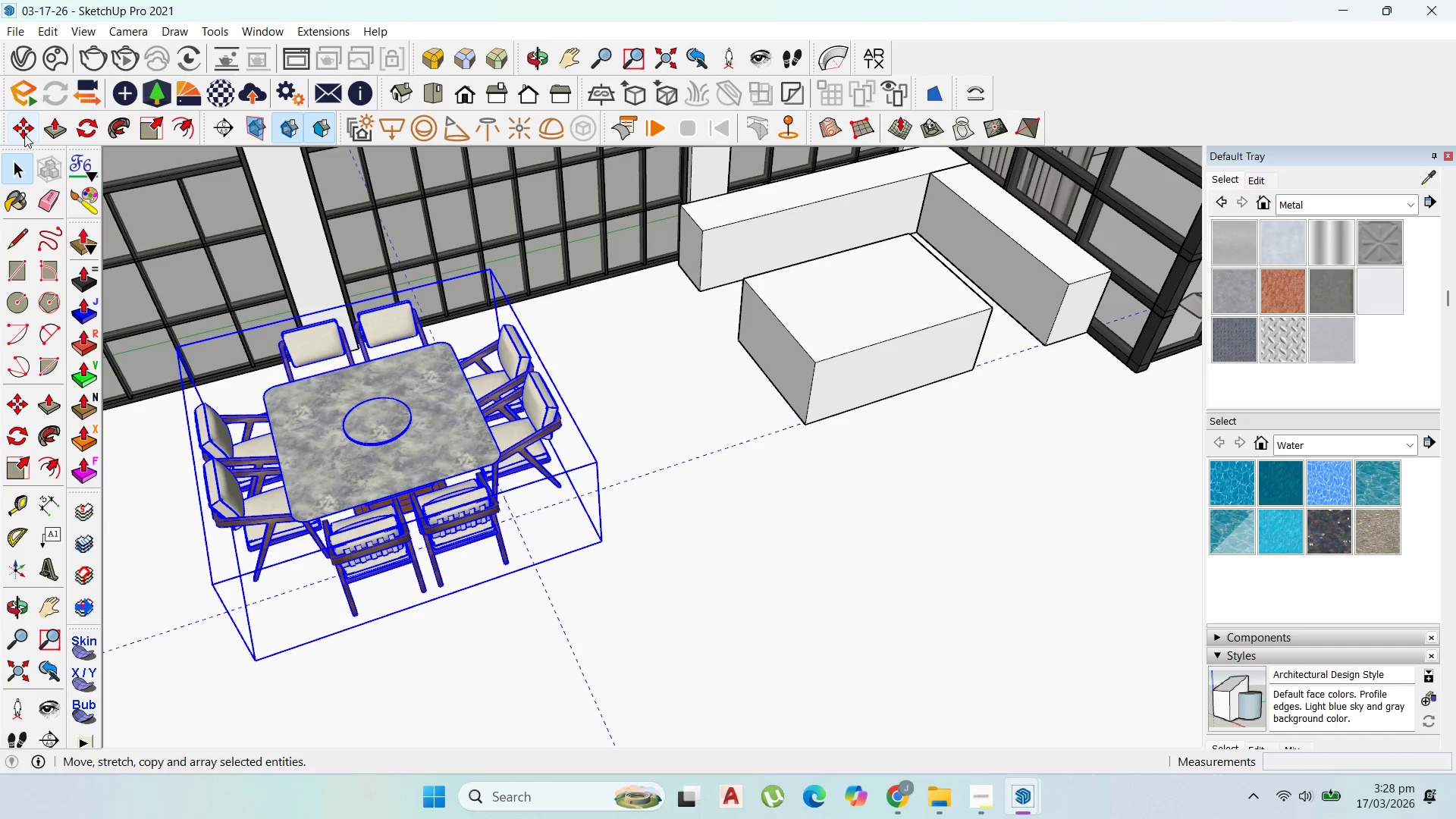 
left_click([16, 179])
 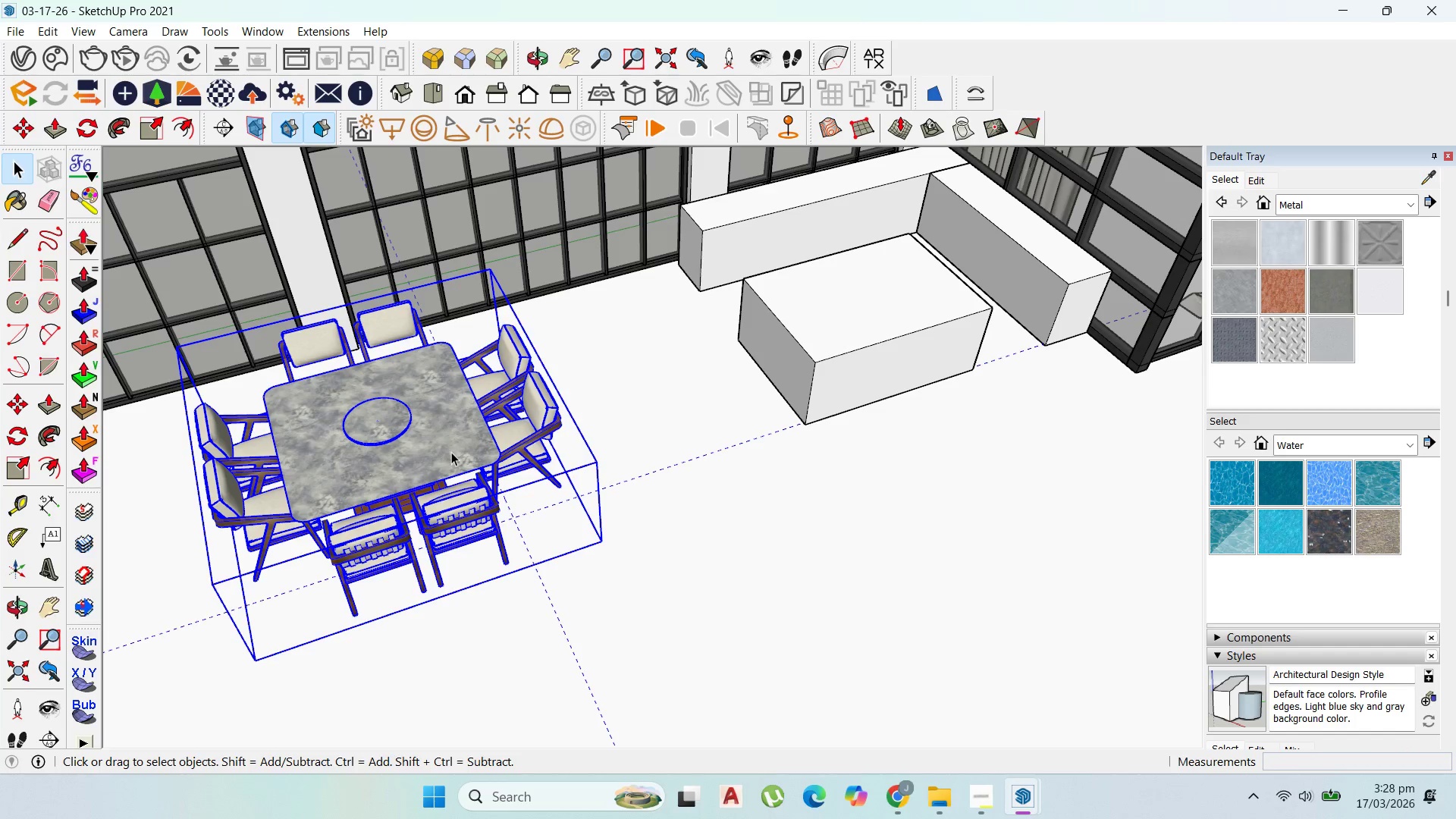 
double_click([452, 452])
 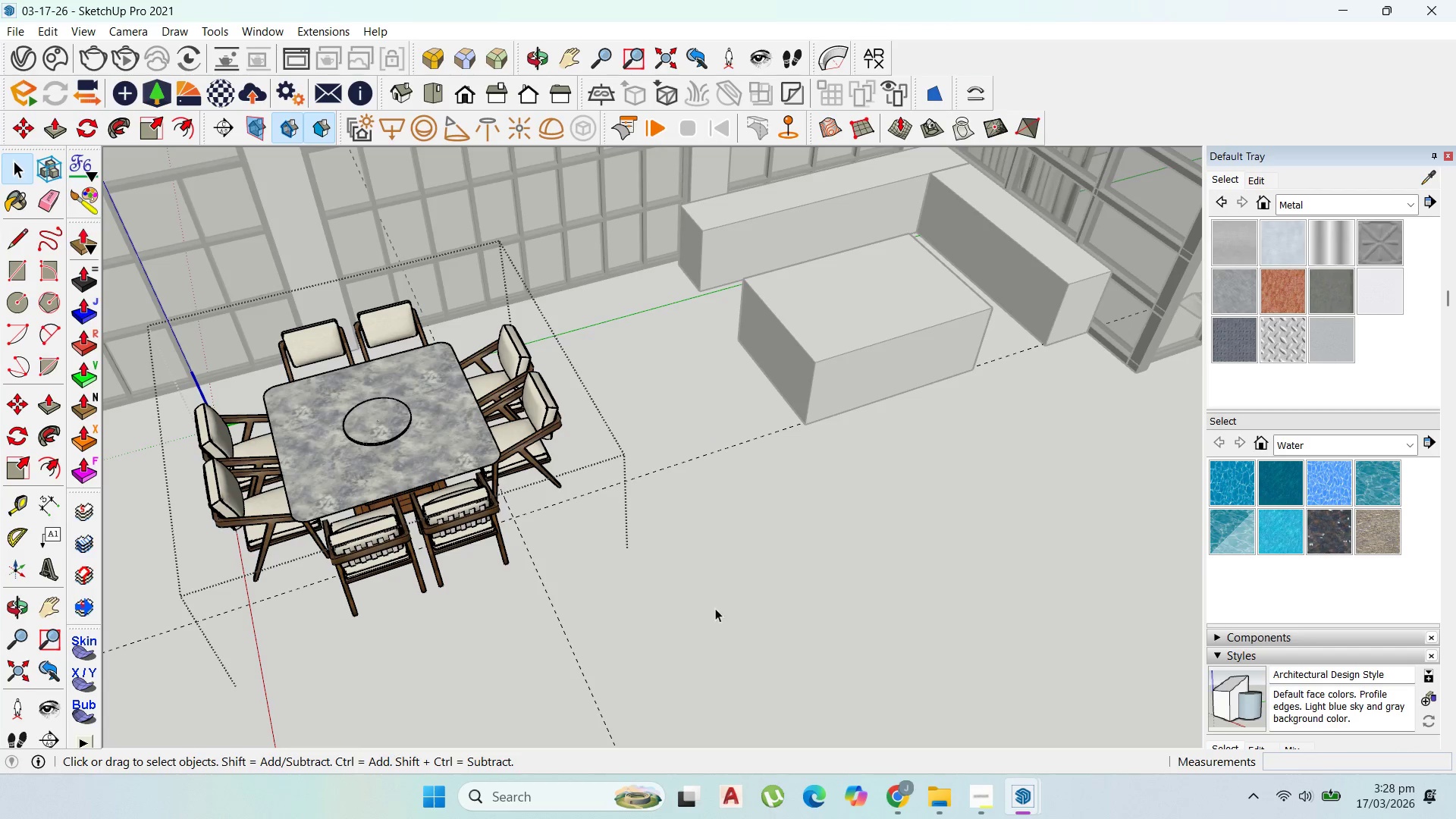 
left_click_drag(start_coordinate=[726, 608], to_coordinate=[578, 331])
 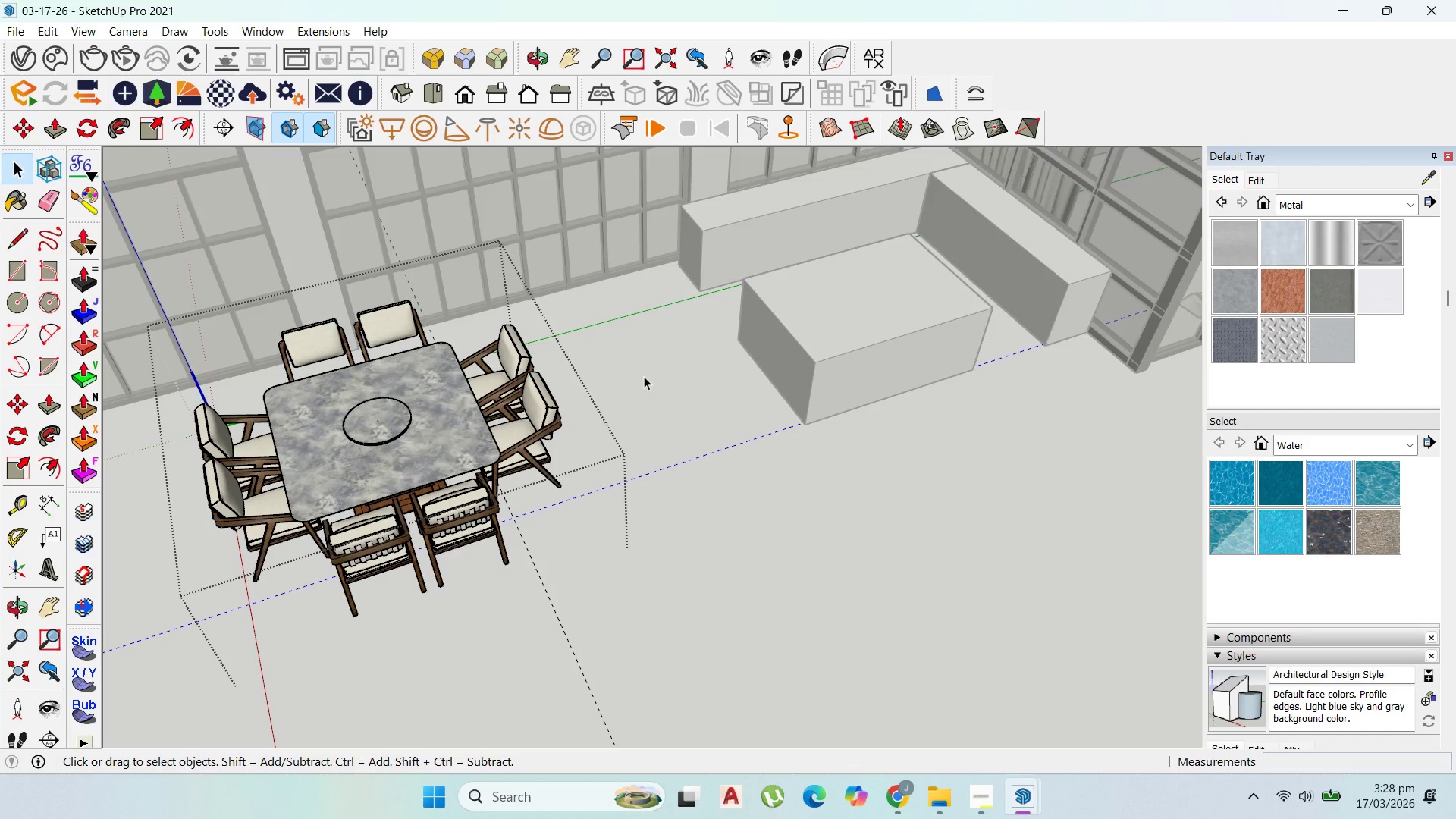 
key(Delete)
 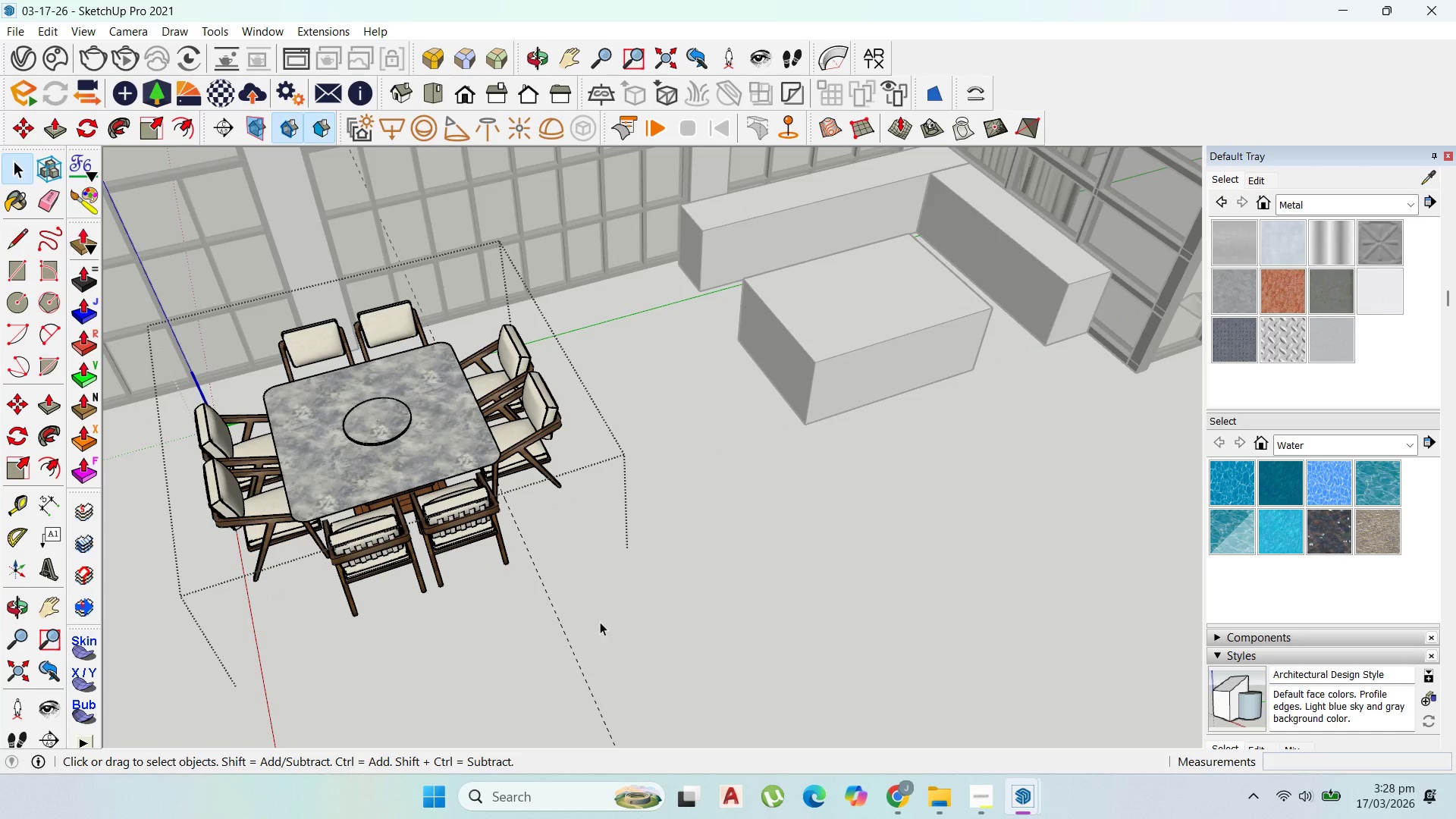 
left_click_drag(start_coordinate=[600, 622], to_coordinate=[503, 610])
 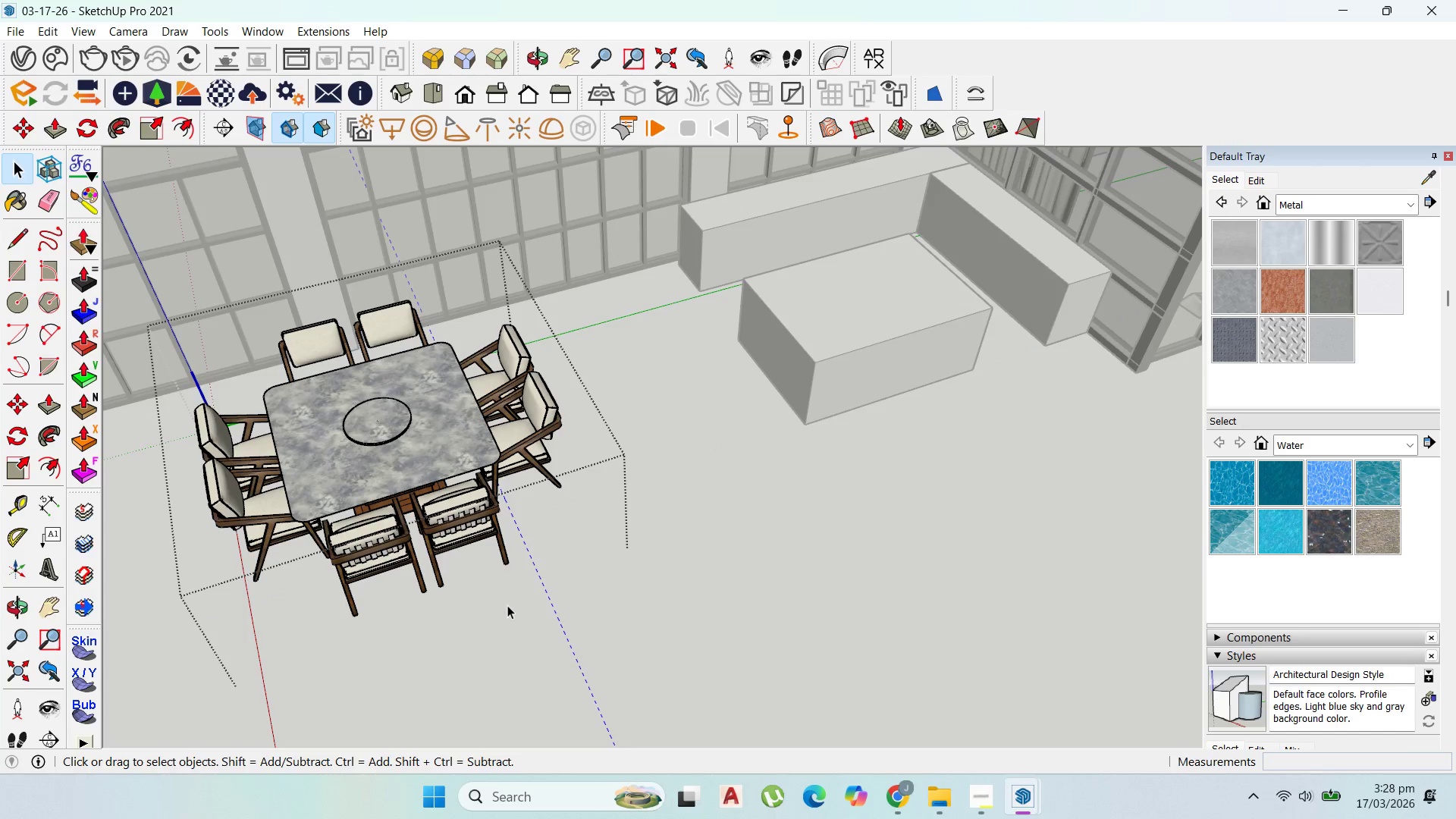 
key(Delete)
 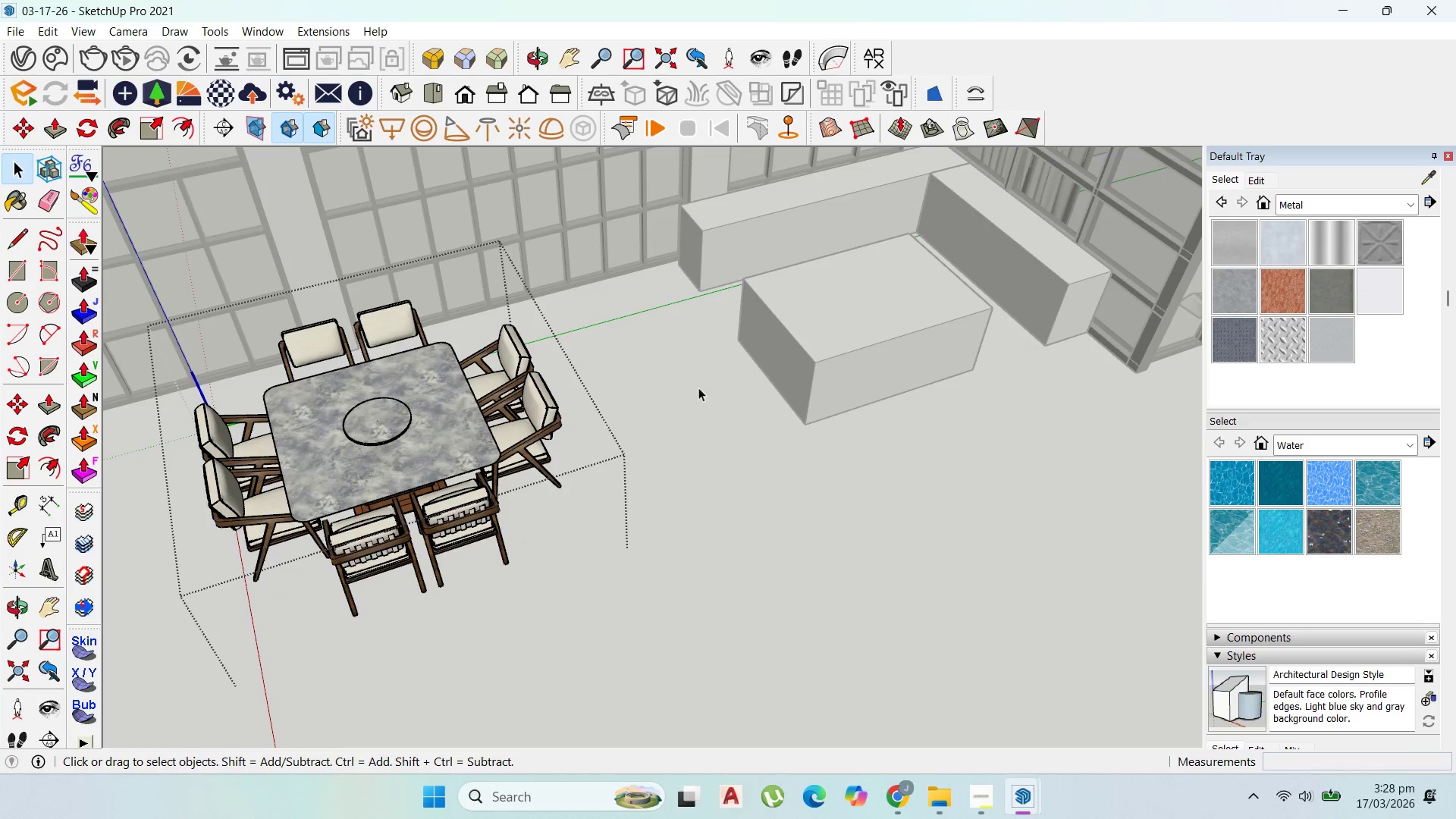 
key(Escape)
 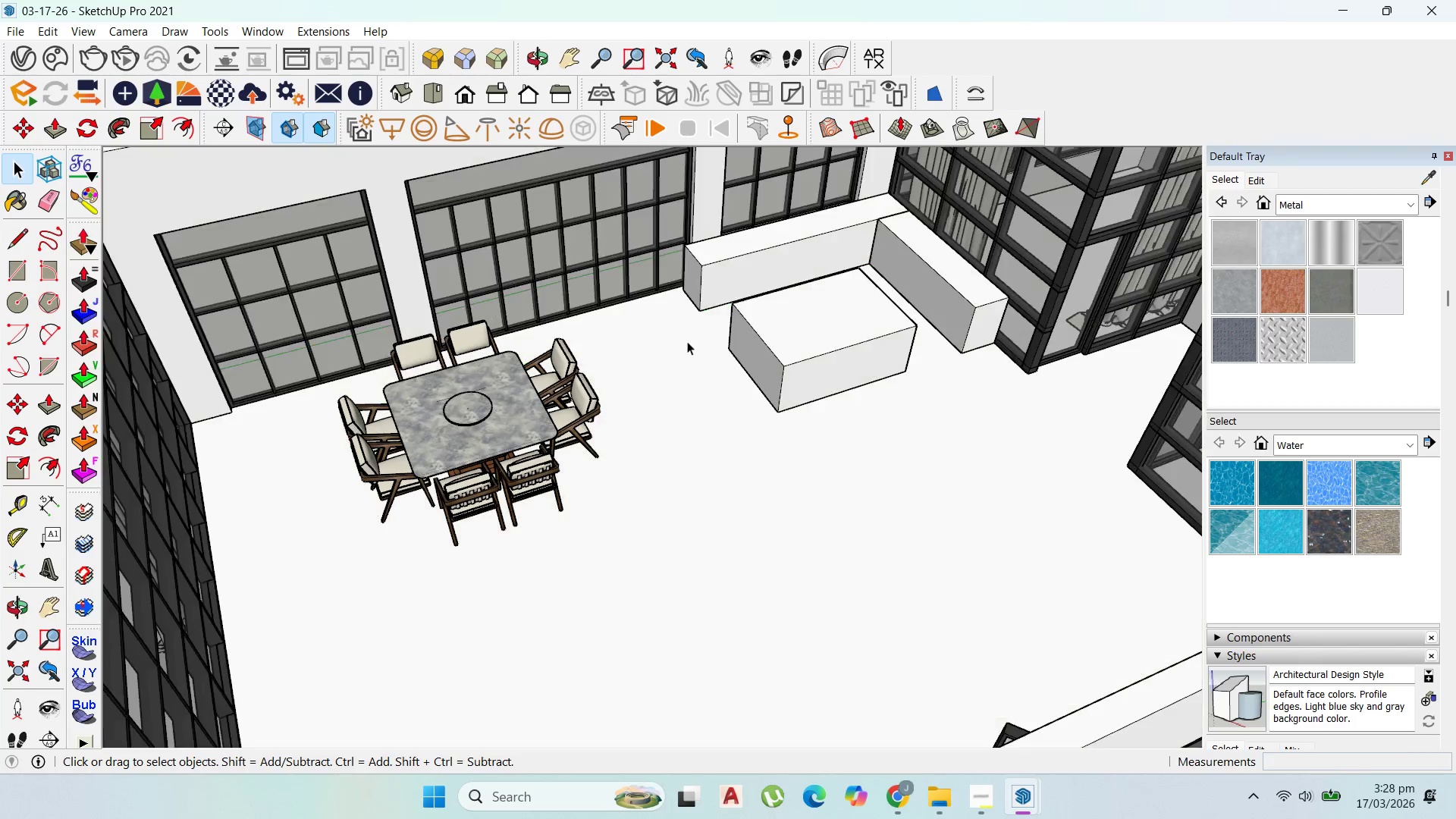 
key(Escape)
 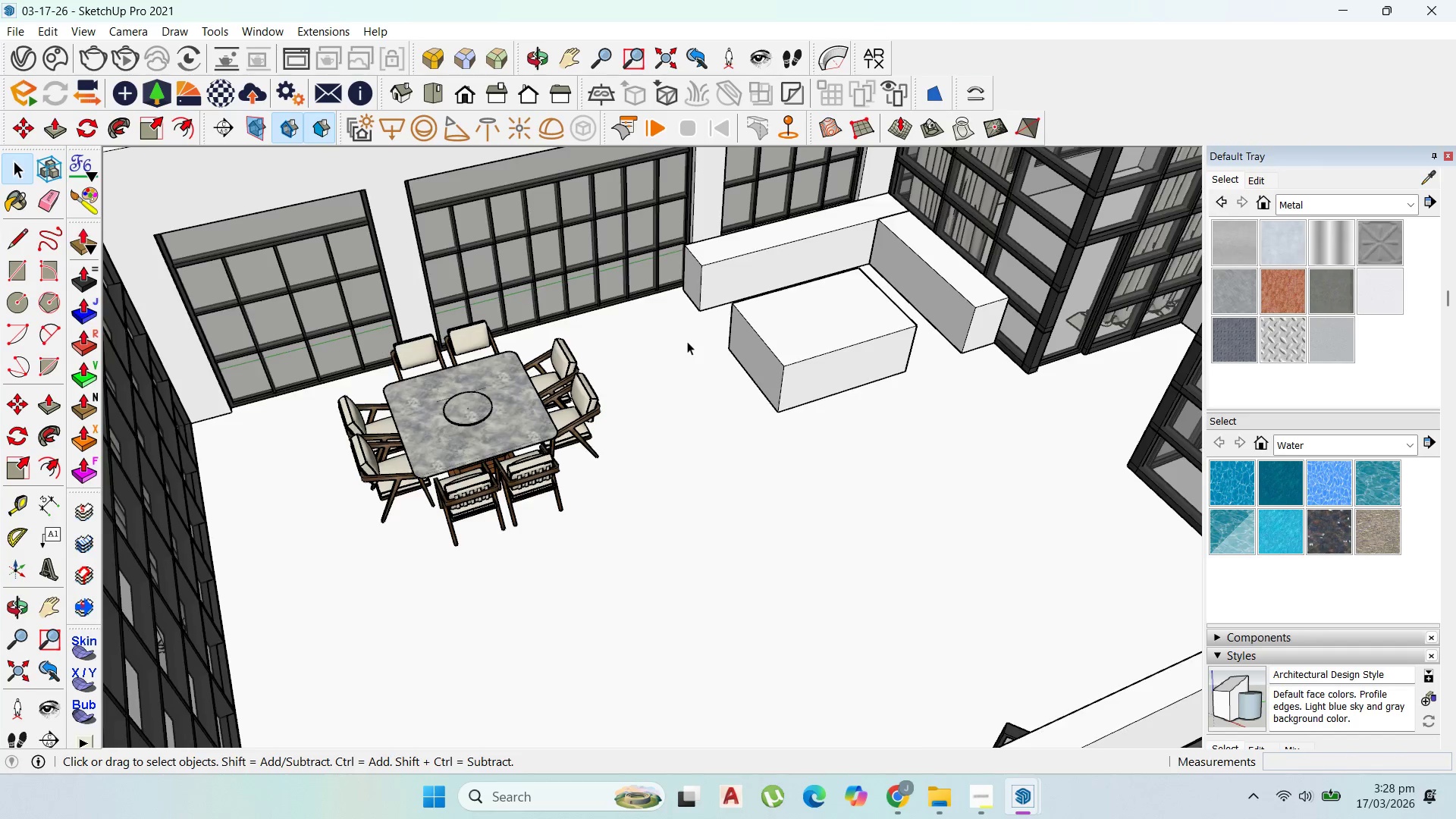 
key(Escape)
 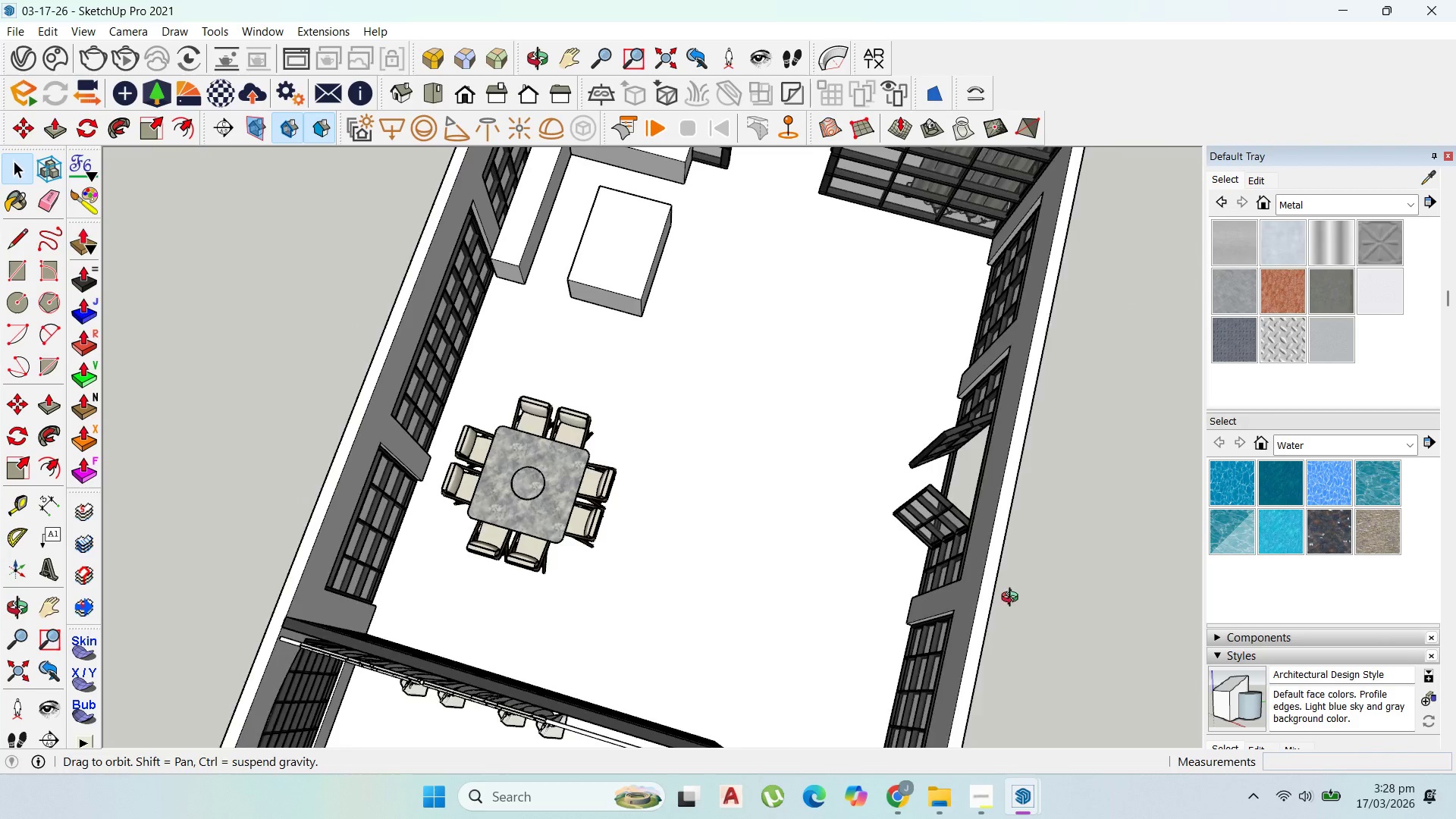 
scroll: coordinate [698, 360], scroll_direction: down, amount: 9.0
 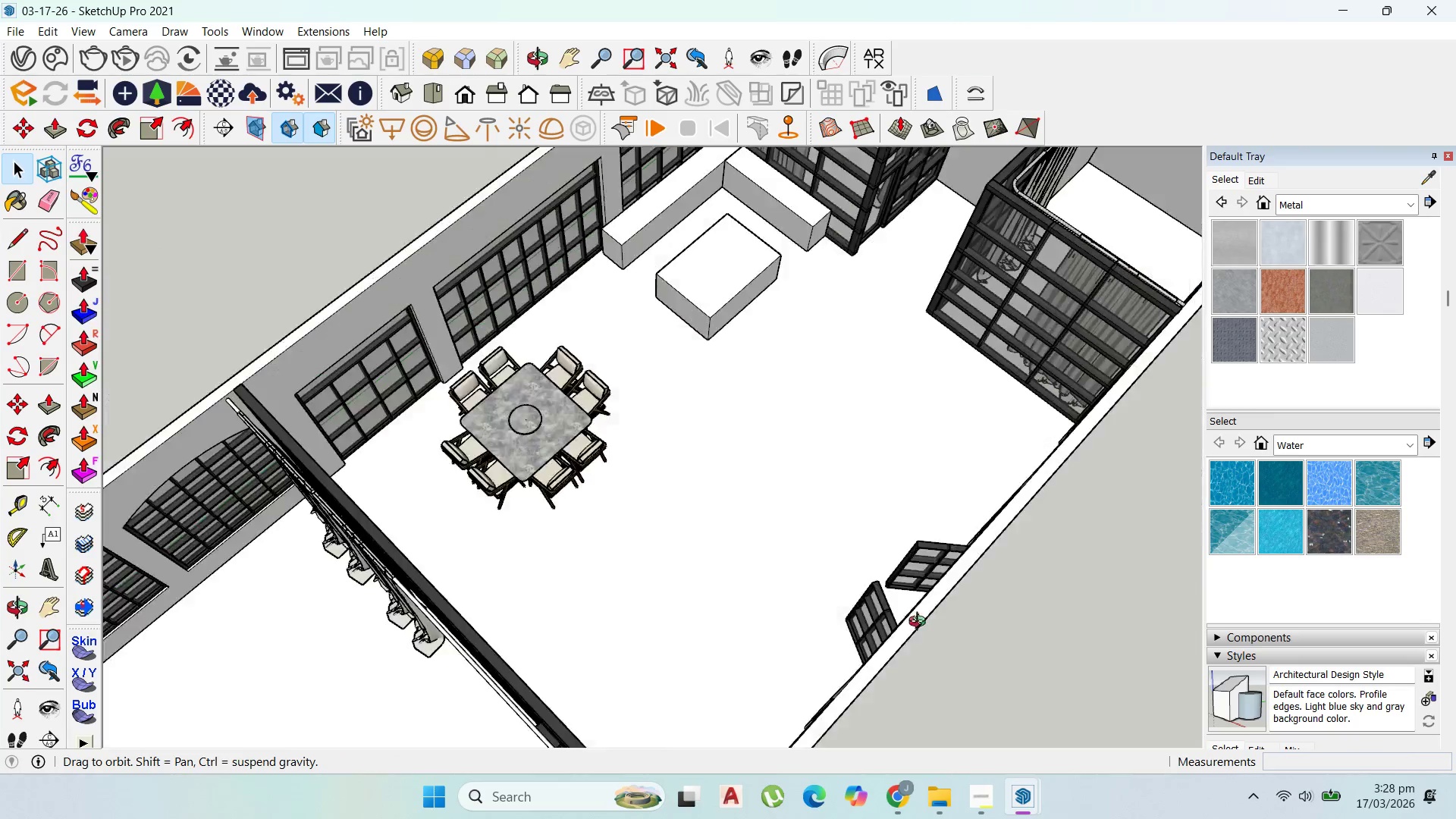 
scroll: coordinate [821, 467], scroll_direction: up, amount: 4.0
 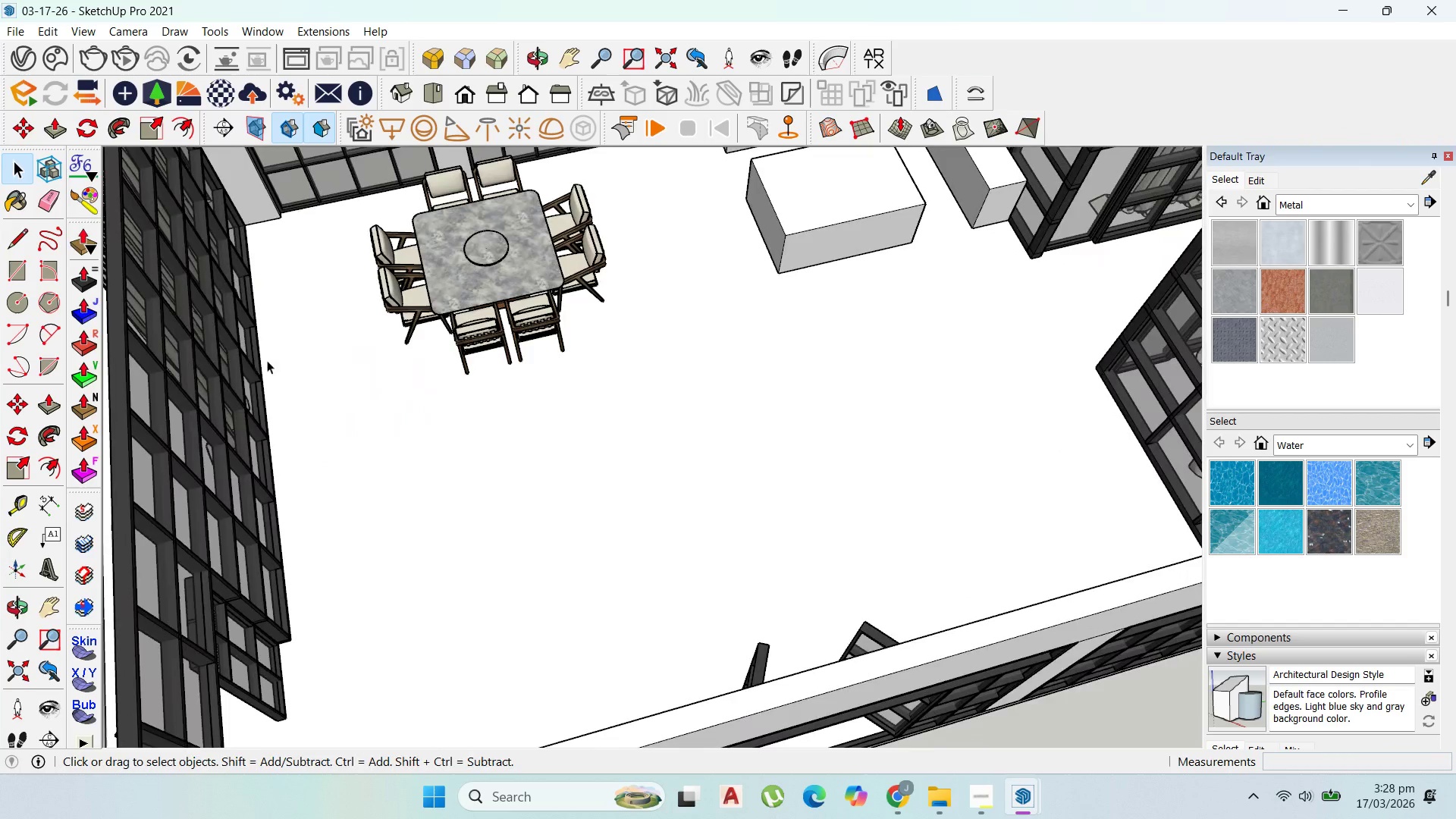 
scroll: coordinate [792, 444], scroll_direction: down, amount: 8.0
 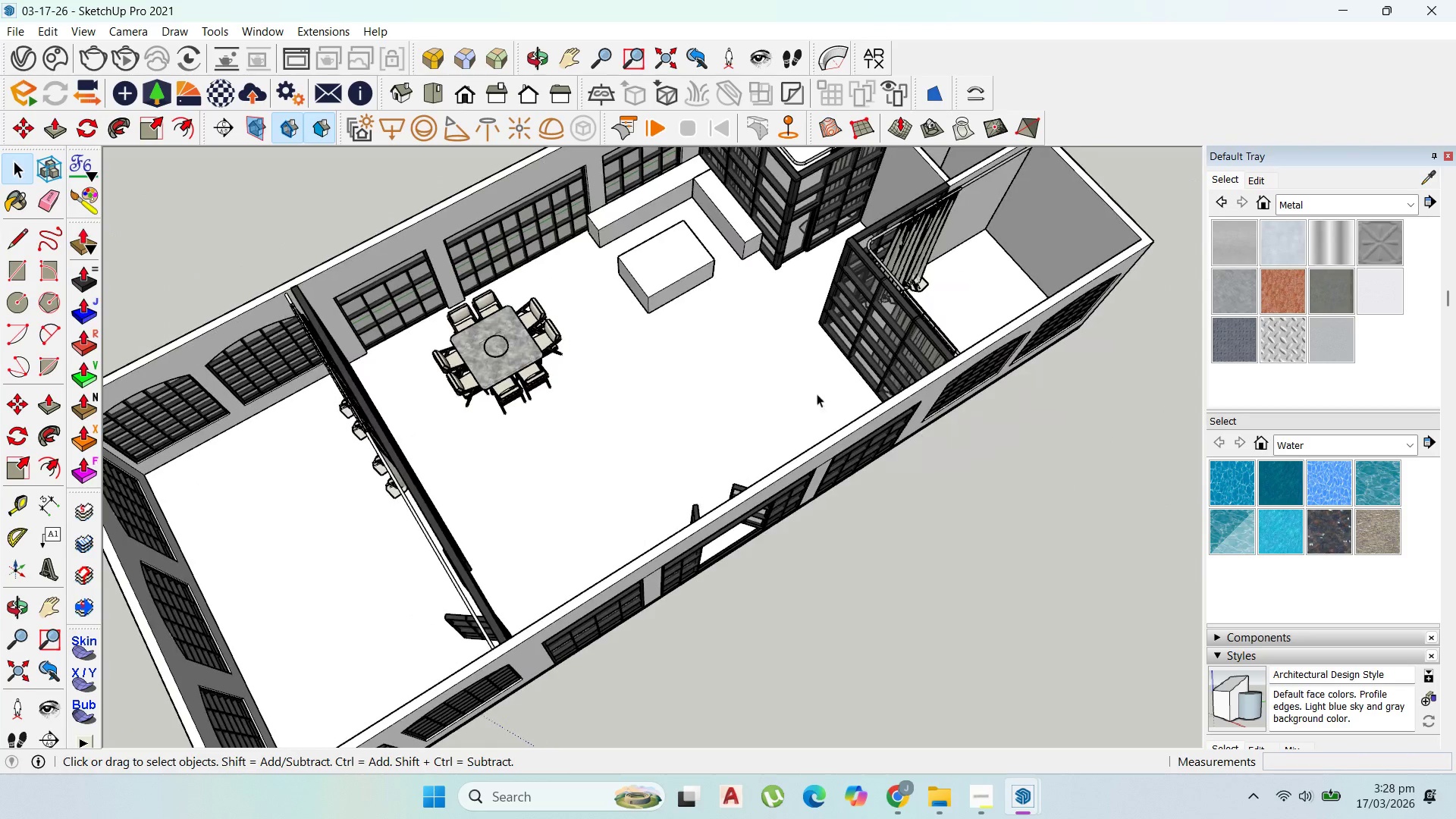 
scroll: coordinate [774, 349], scroll_direction: up, amount: 5.0
 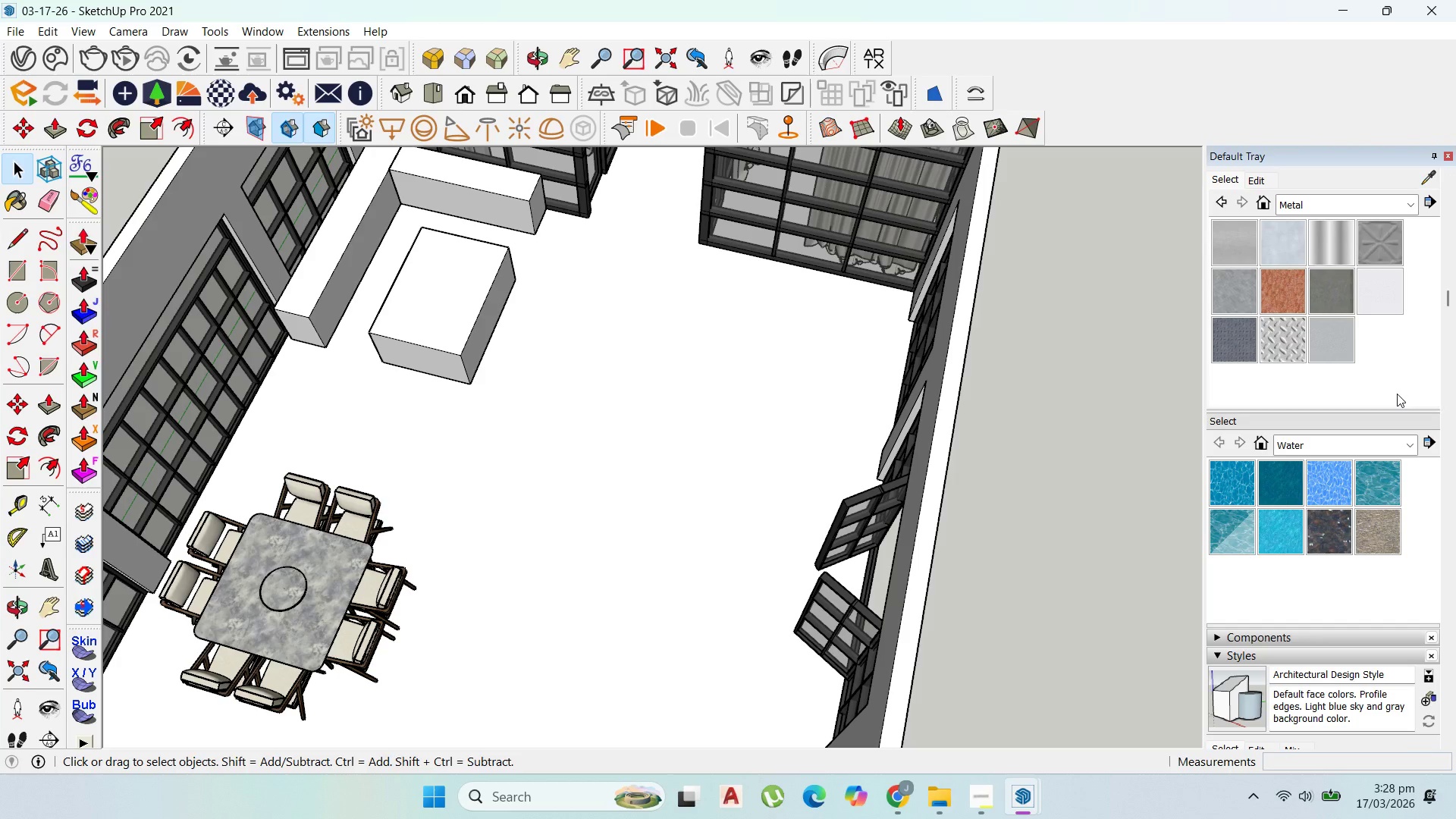 
wait(5.65)
 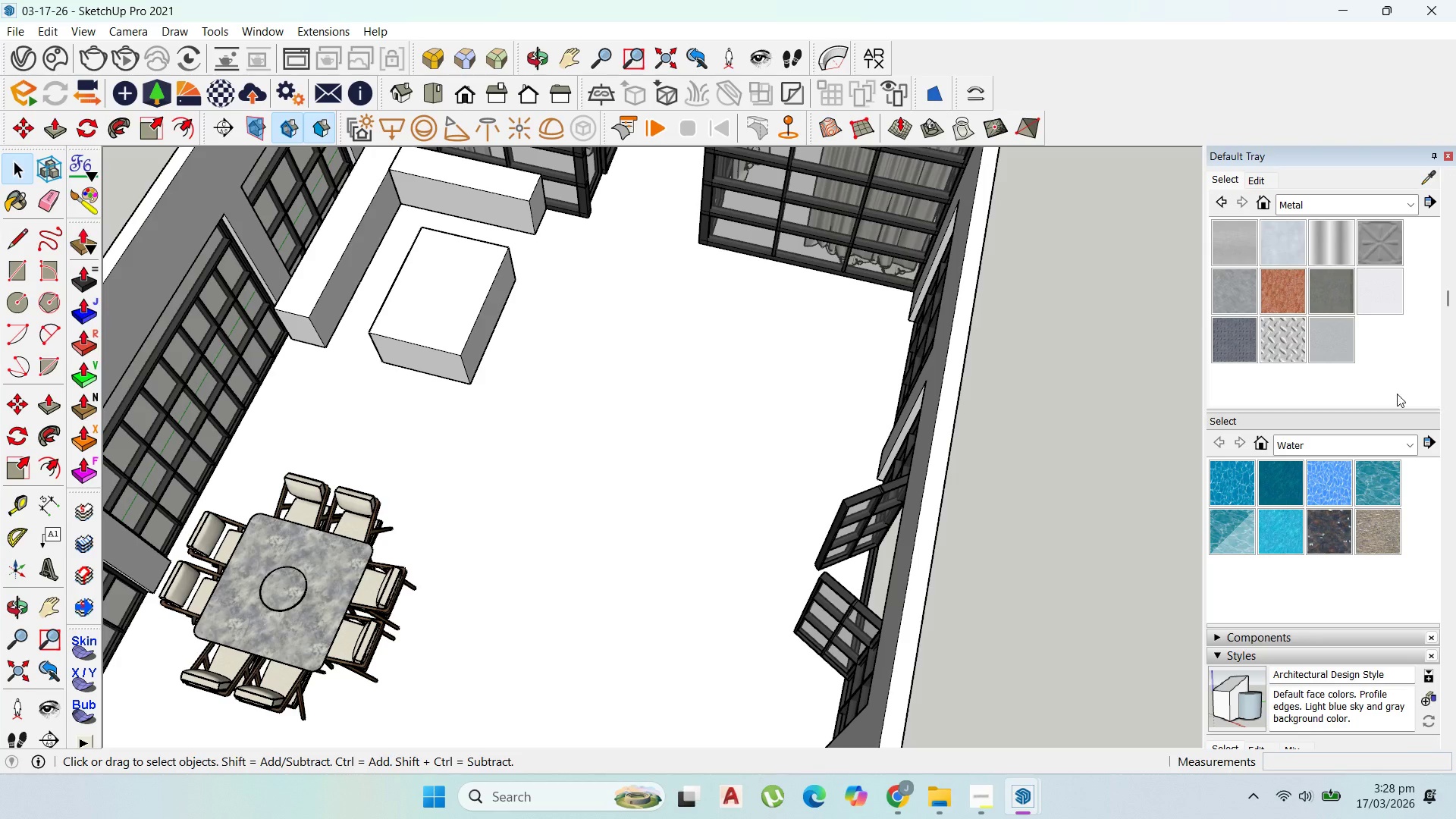 
scroll: coordinate [481, 497], scroll_direction: none, amount: 0.0
 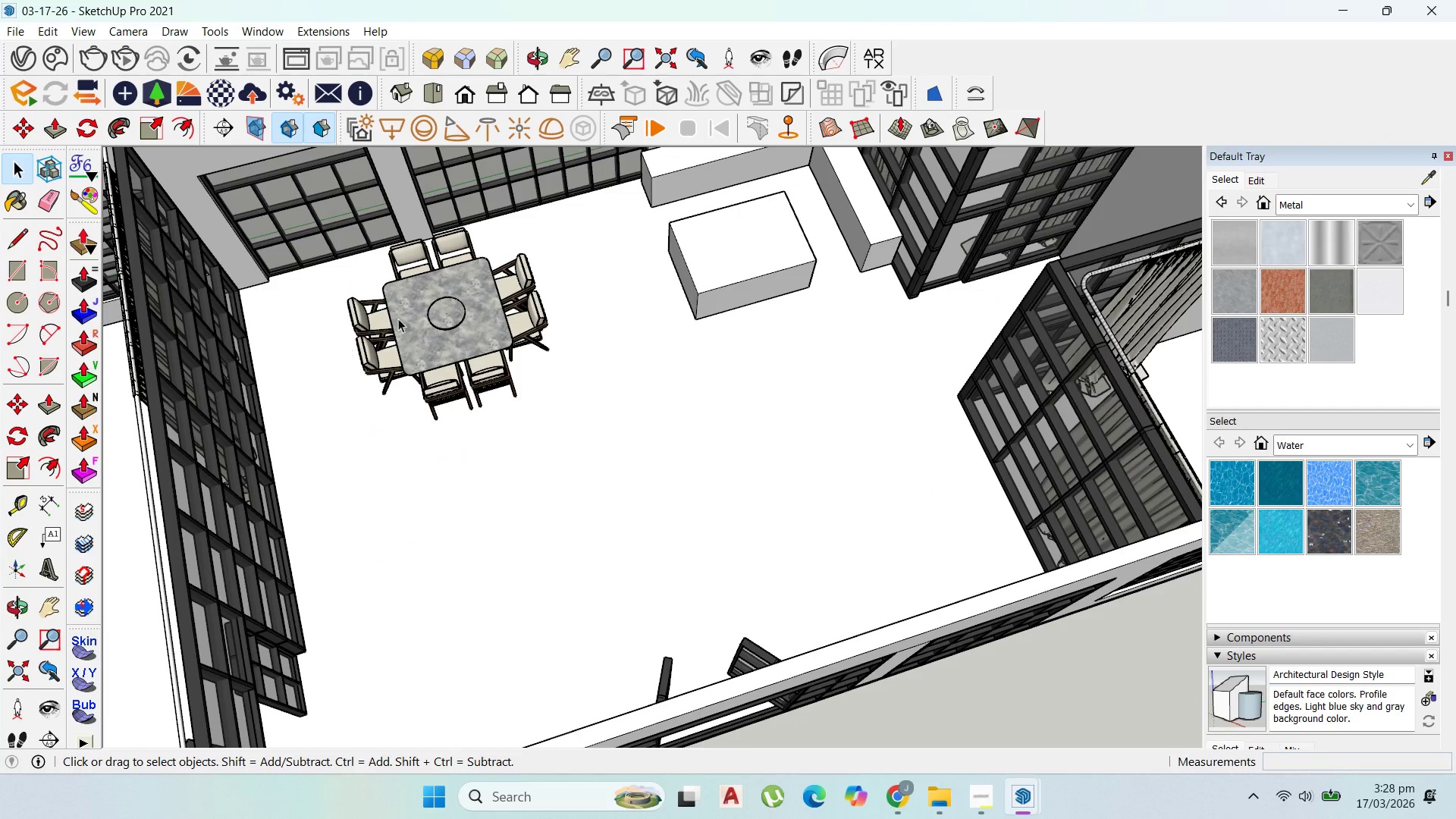 
scroll: coordinate [419, 312], scroll_direction: up, amount: 1.0
 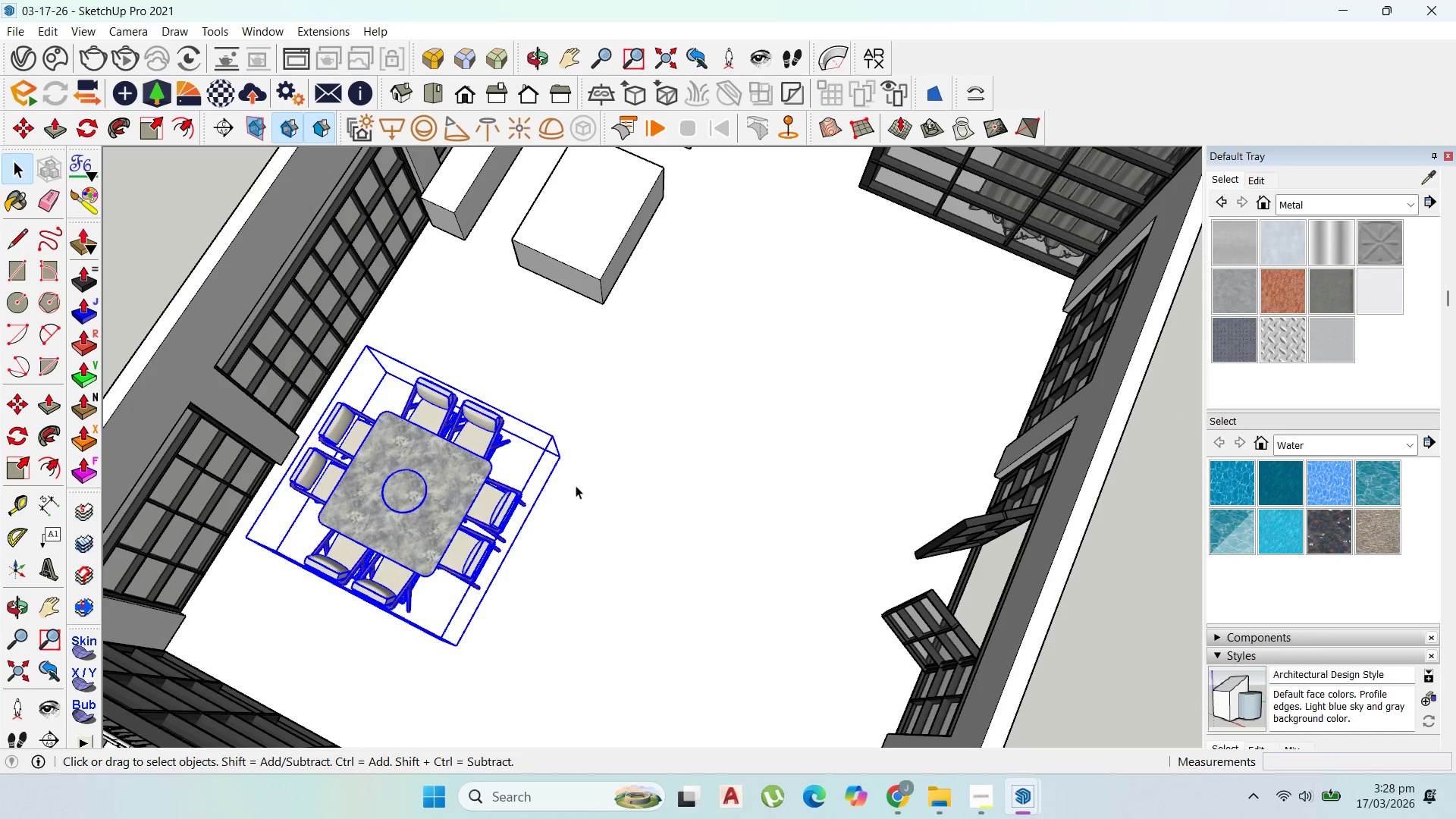 
key(M)
 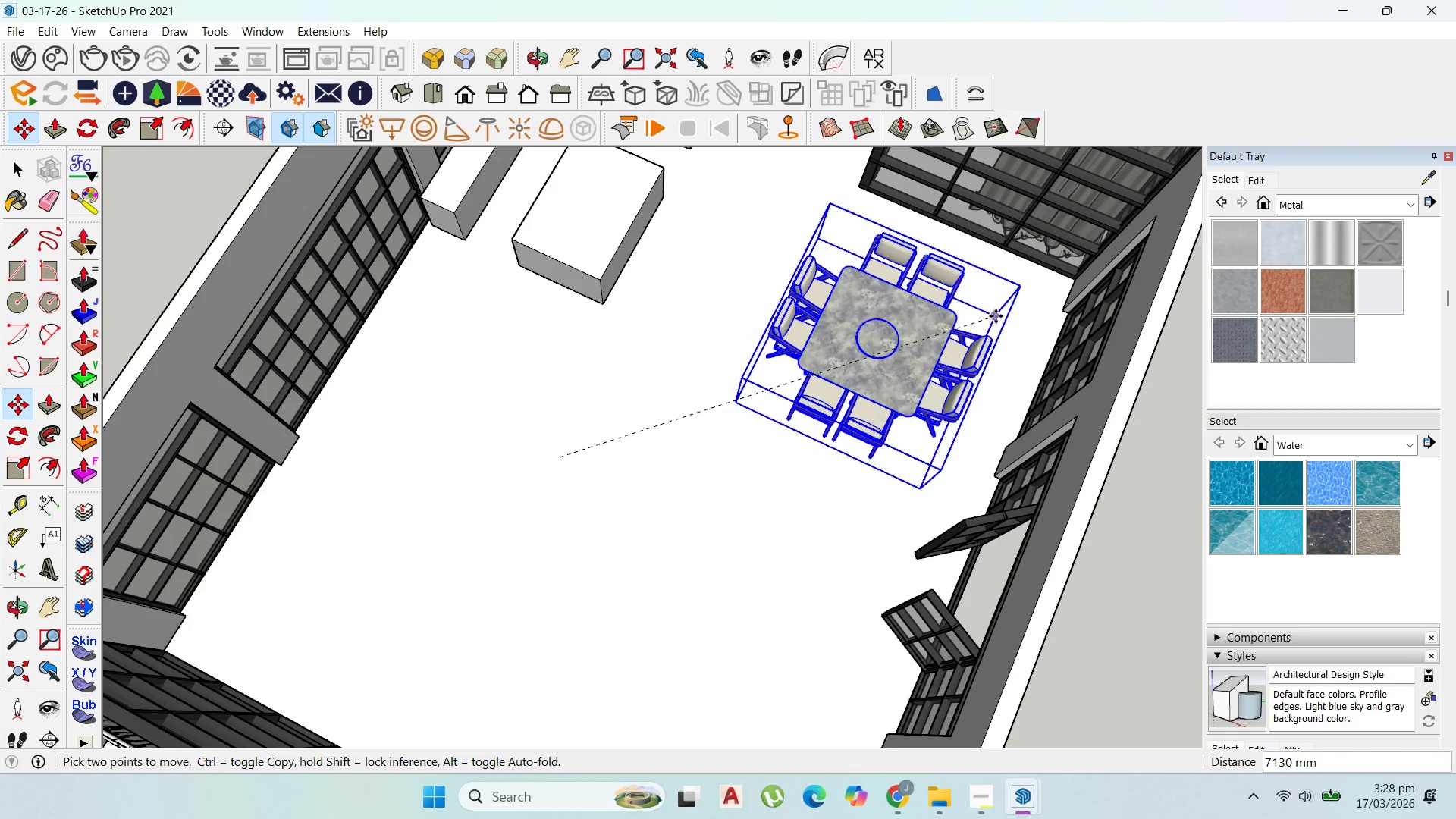 
left_click([1008, 309])
 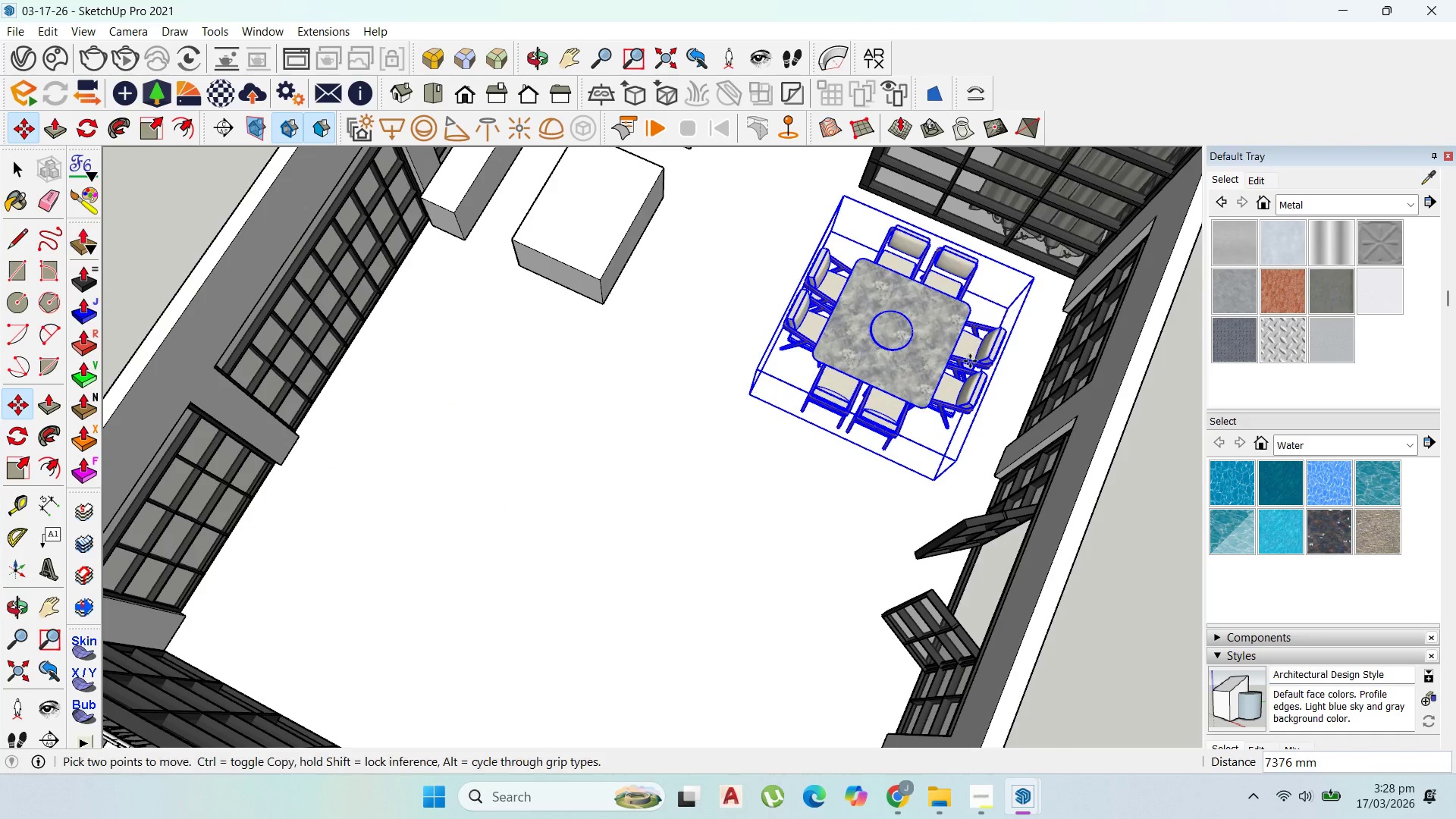 
scroll: coordinate [931, 394], scroll_direction: up, amount: 1.0
 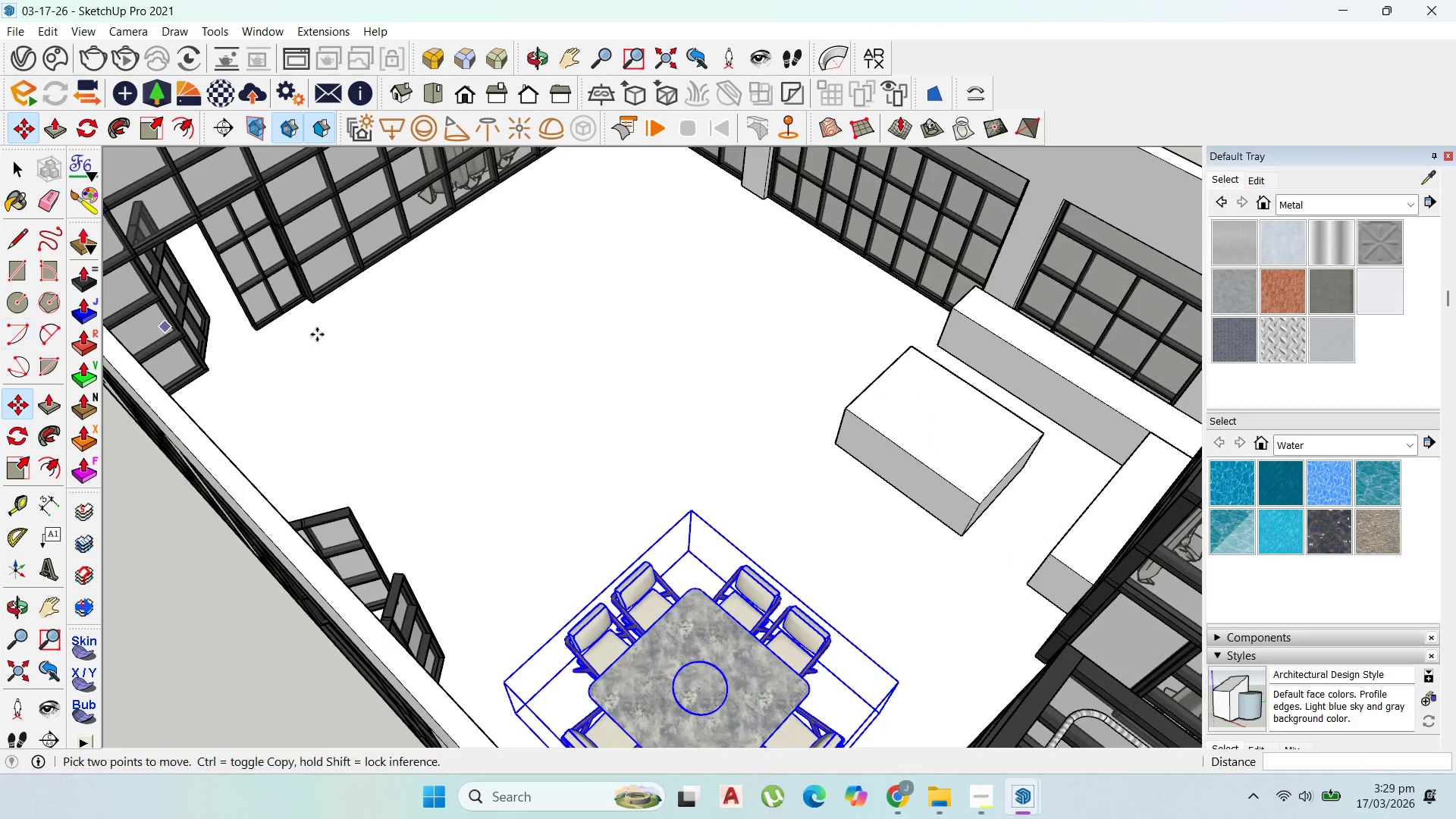 
scroll: coordinate [657, 463], scroll_direction: down, amount: 4.0
 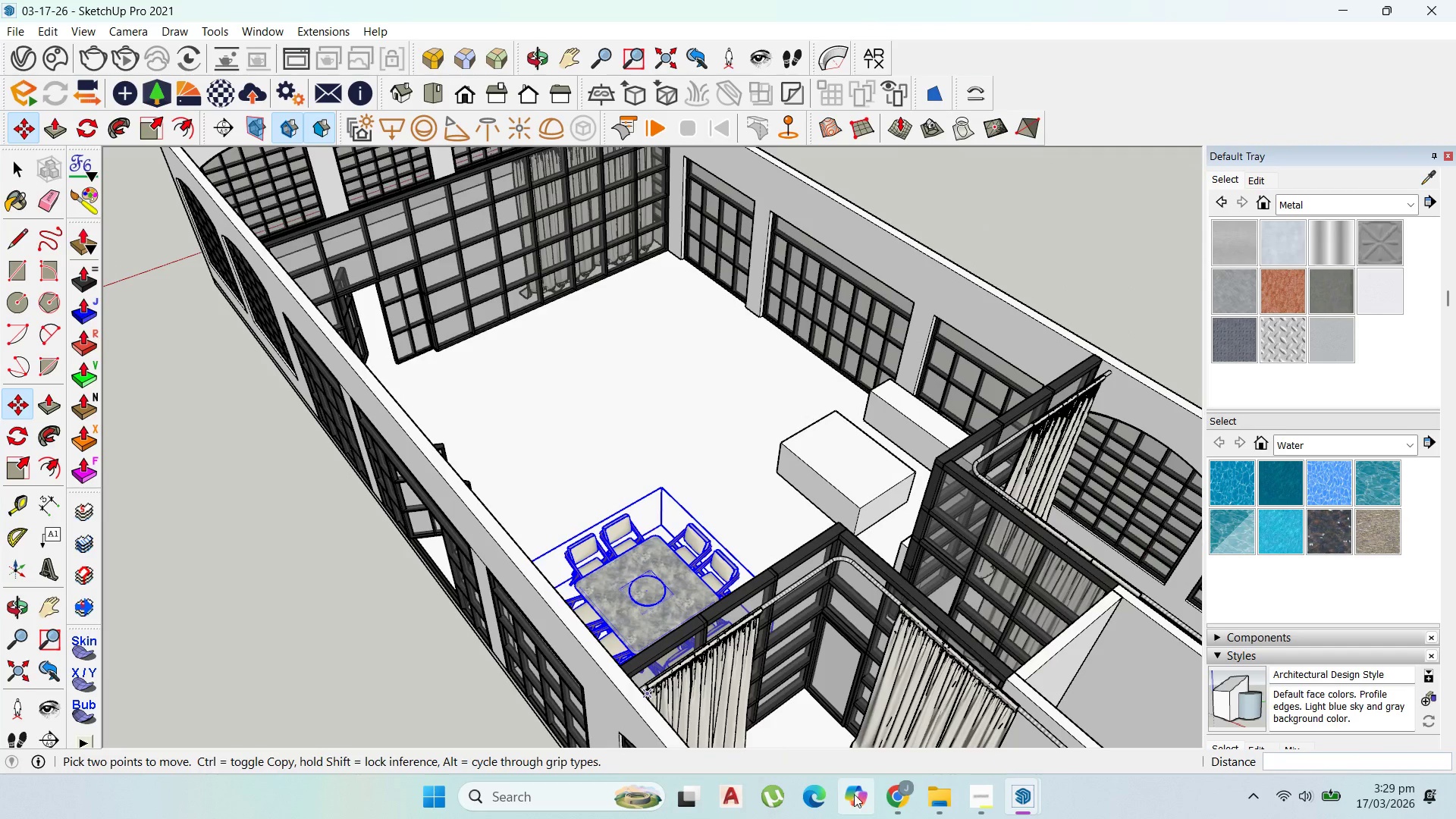 
left_click([897, 788])
 